 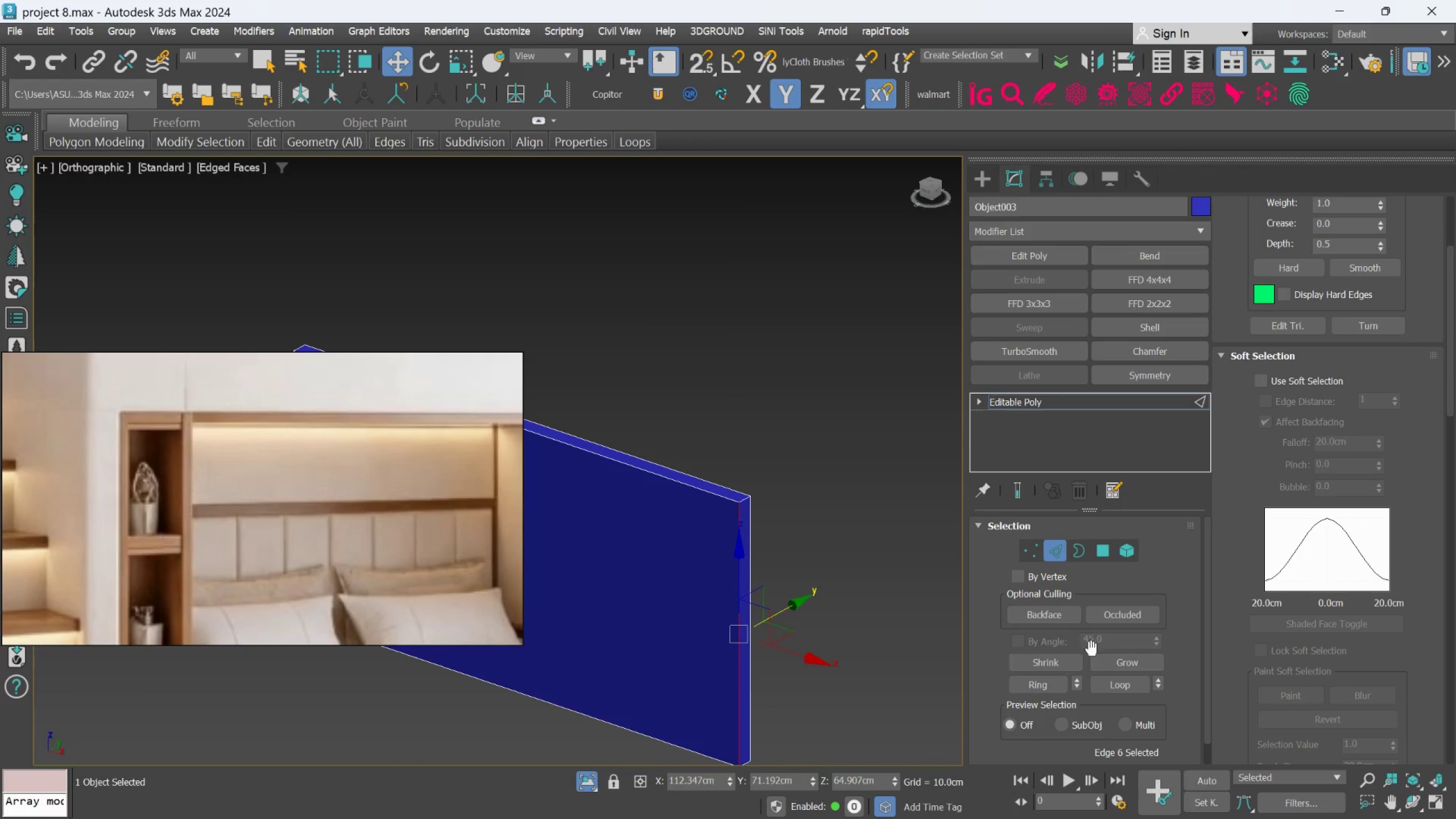 
left_click([1050, 687])
 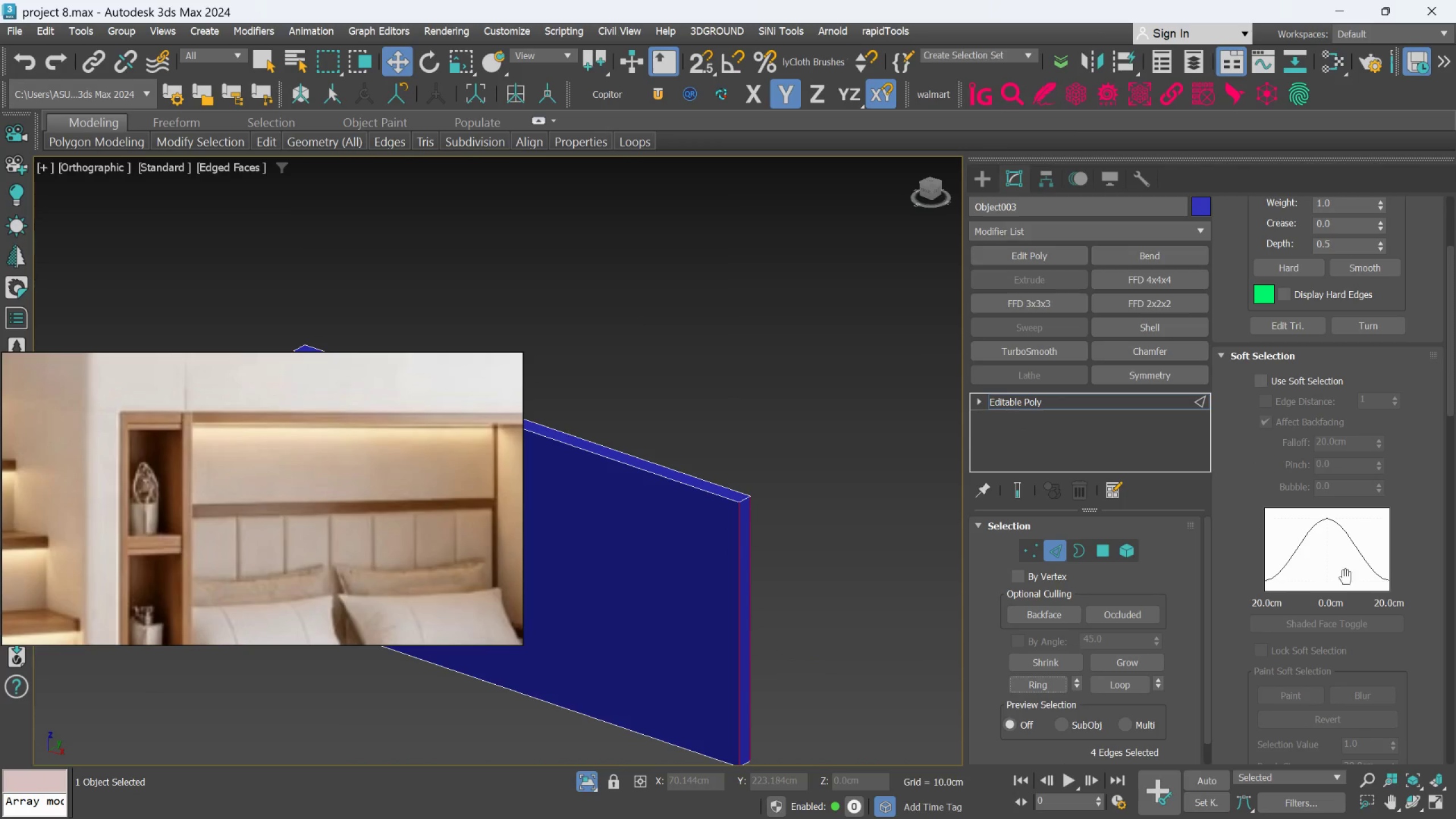 
scroll: coordinate [1343, 747], scroll_direction: down, amount: 29.0
 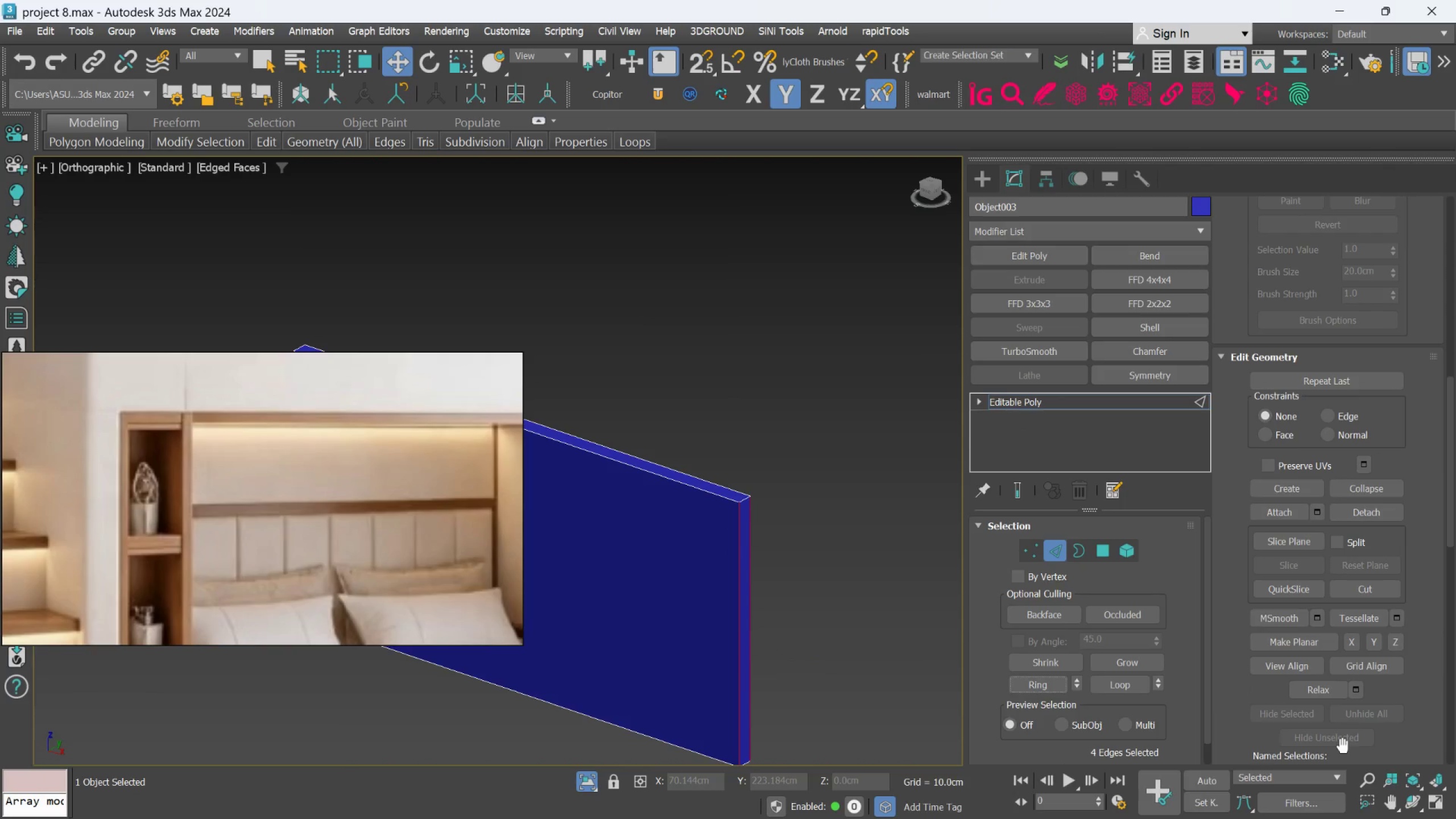 
scroll: coordinate [1421, 437], scroll_direction: up, amount: 39.0
 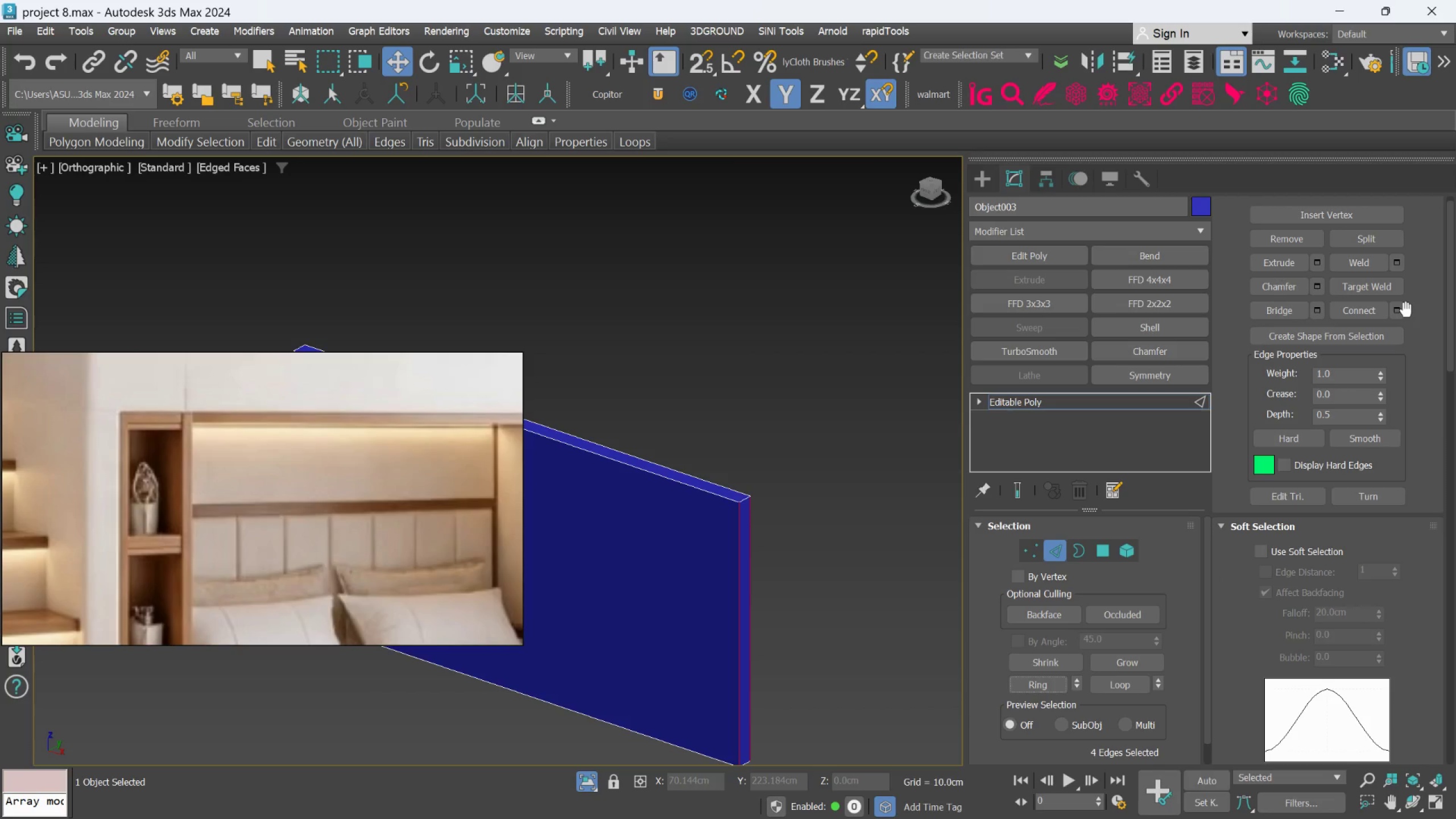 
left_click([1404, 311])
 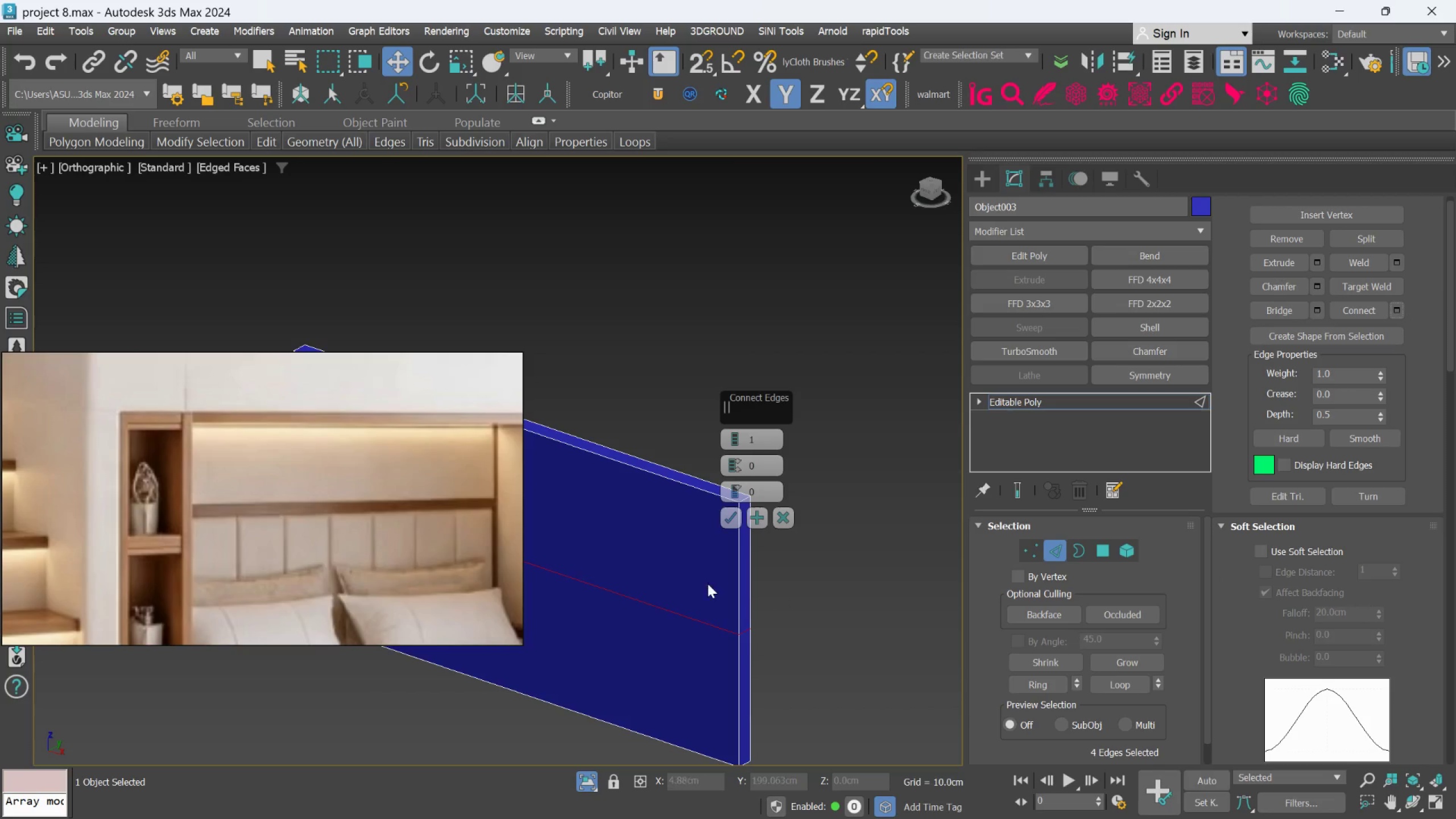 
scroll: coordinate [675, 579], scroll_direction: down, amount: 3.0
 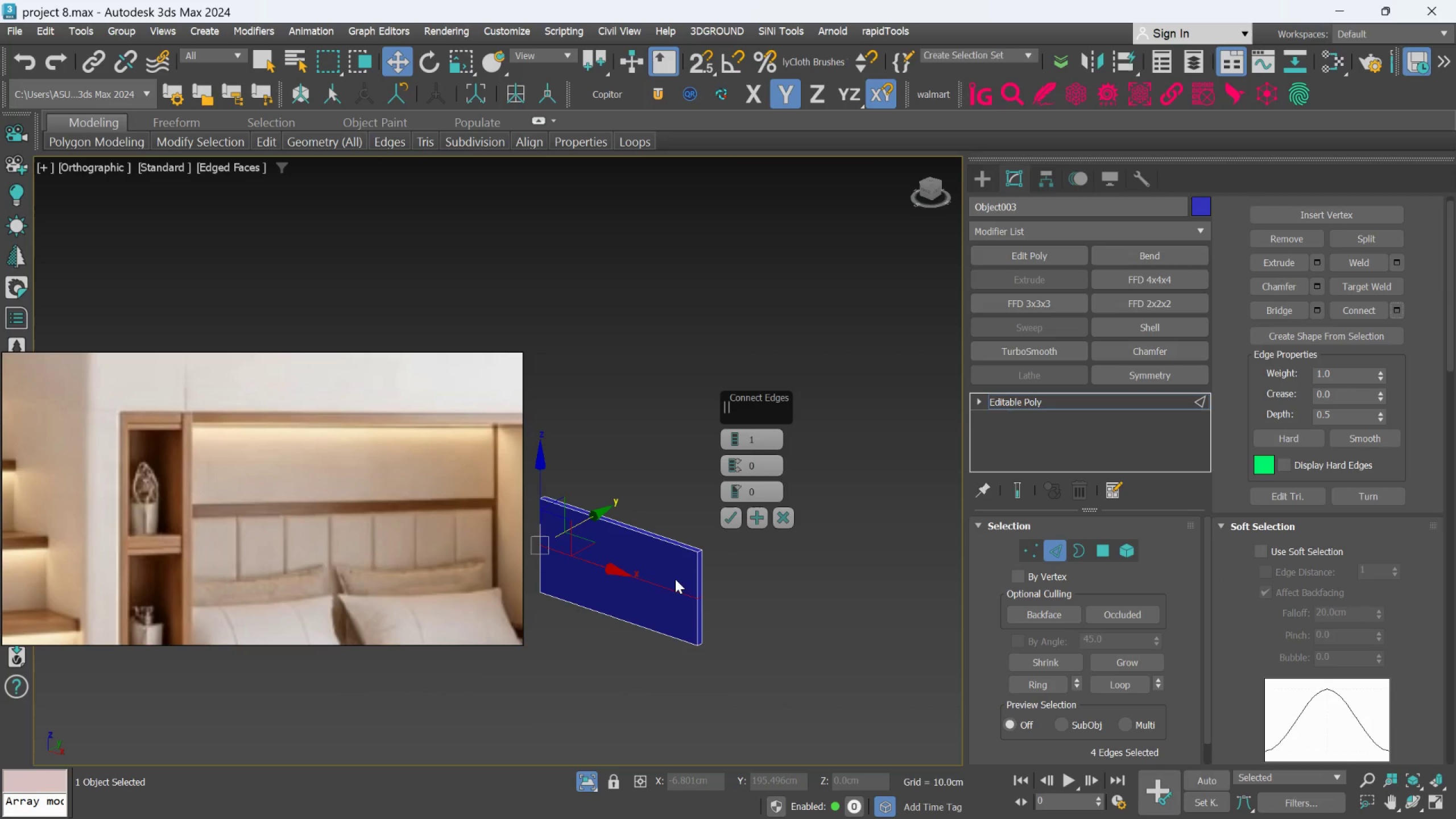 
scroll: coordinate [675, 579], scroll_direction: up, amount: 2.0
 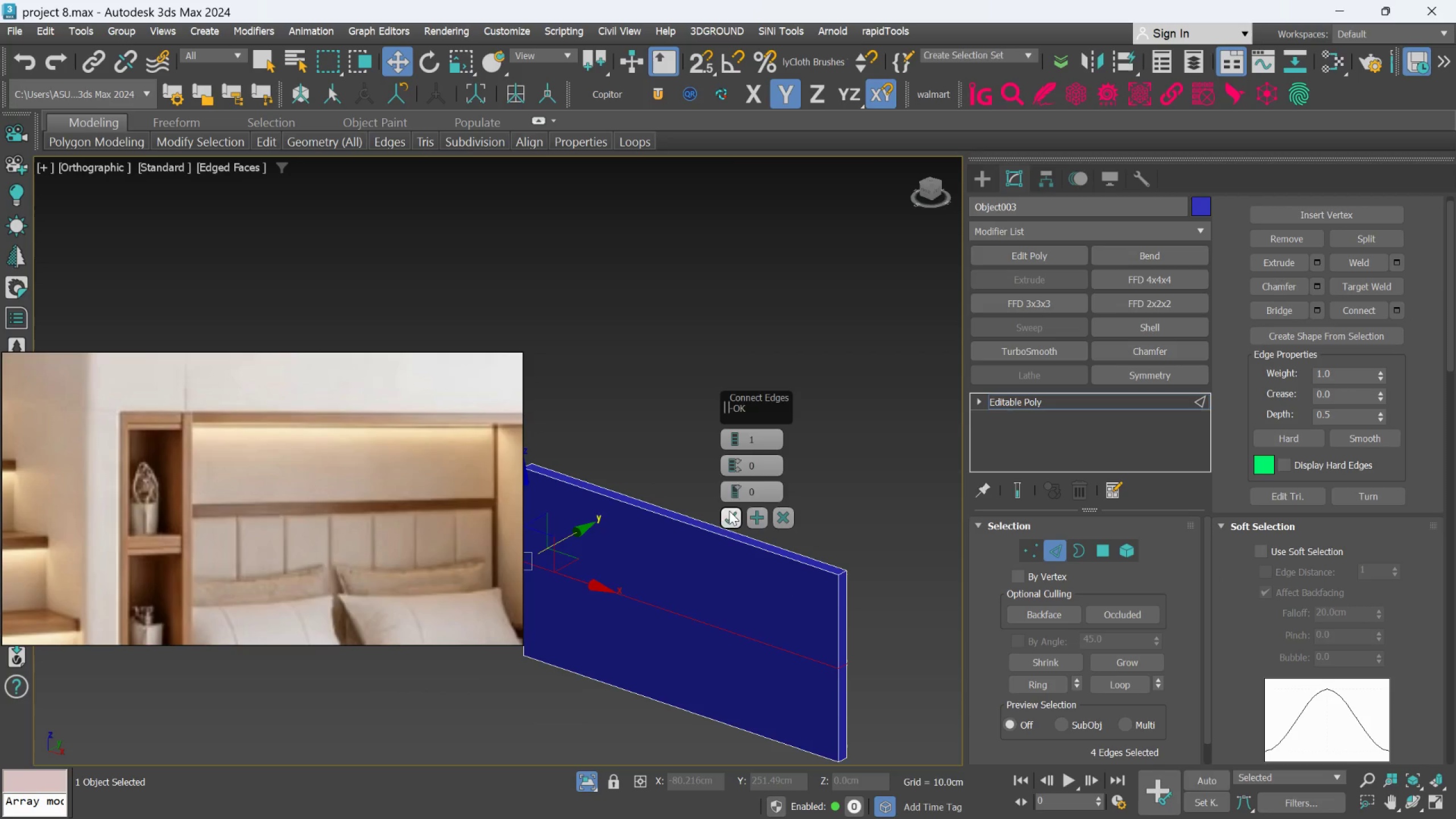 
left_click_drag(start_coordinate=[734, 459], to_coordinate=[740, 428])
 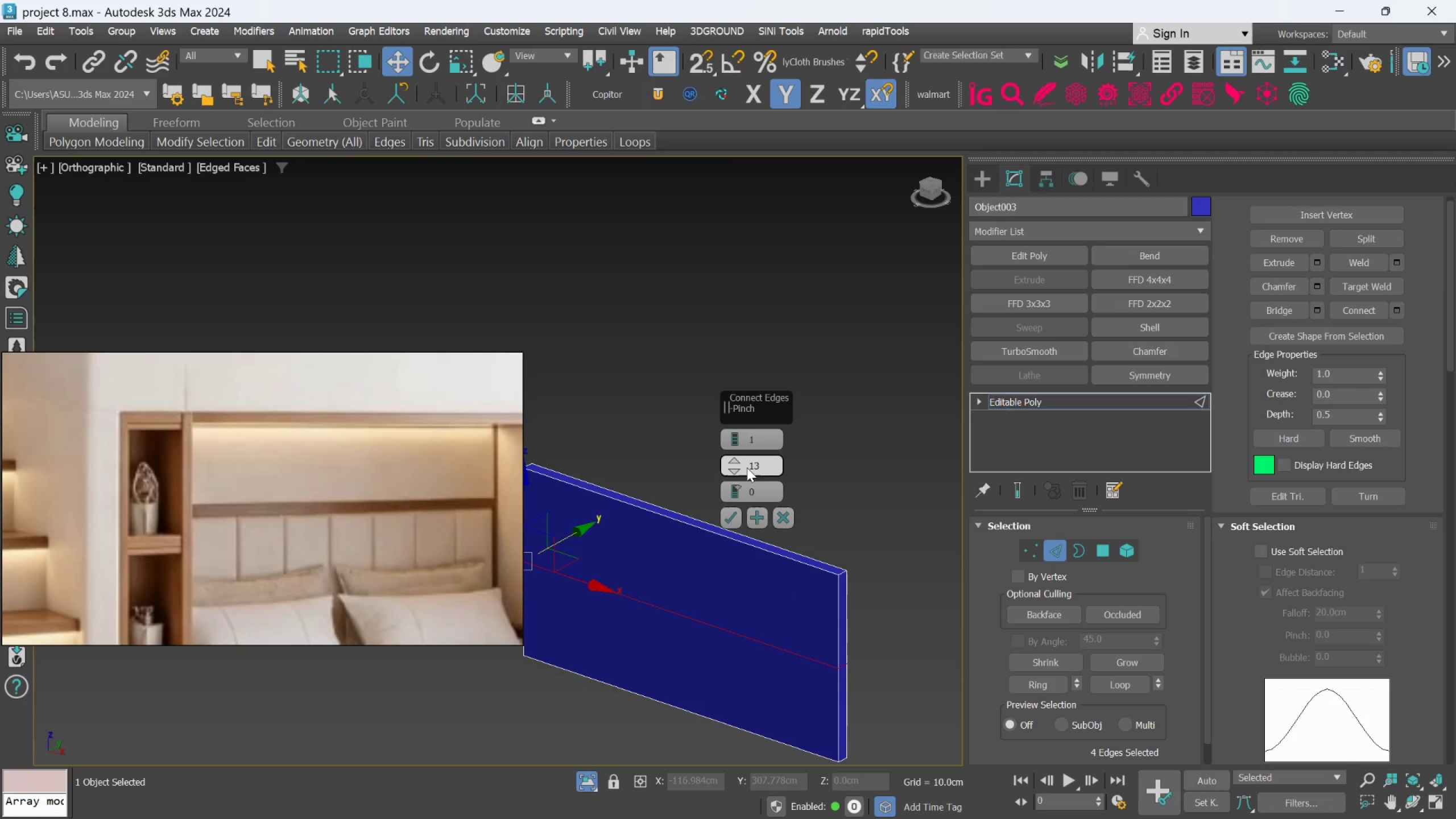 
right_click([744, 468])
 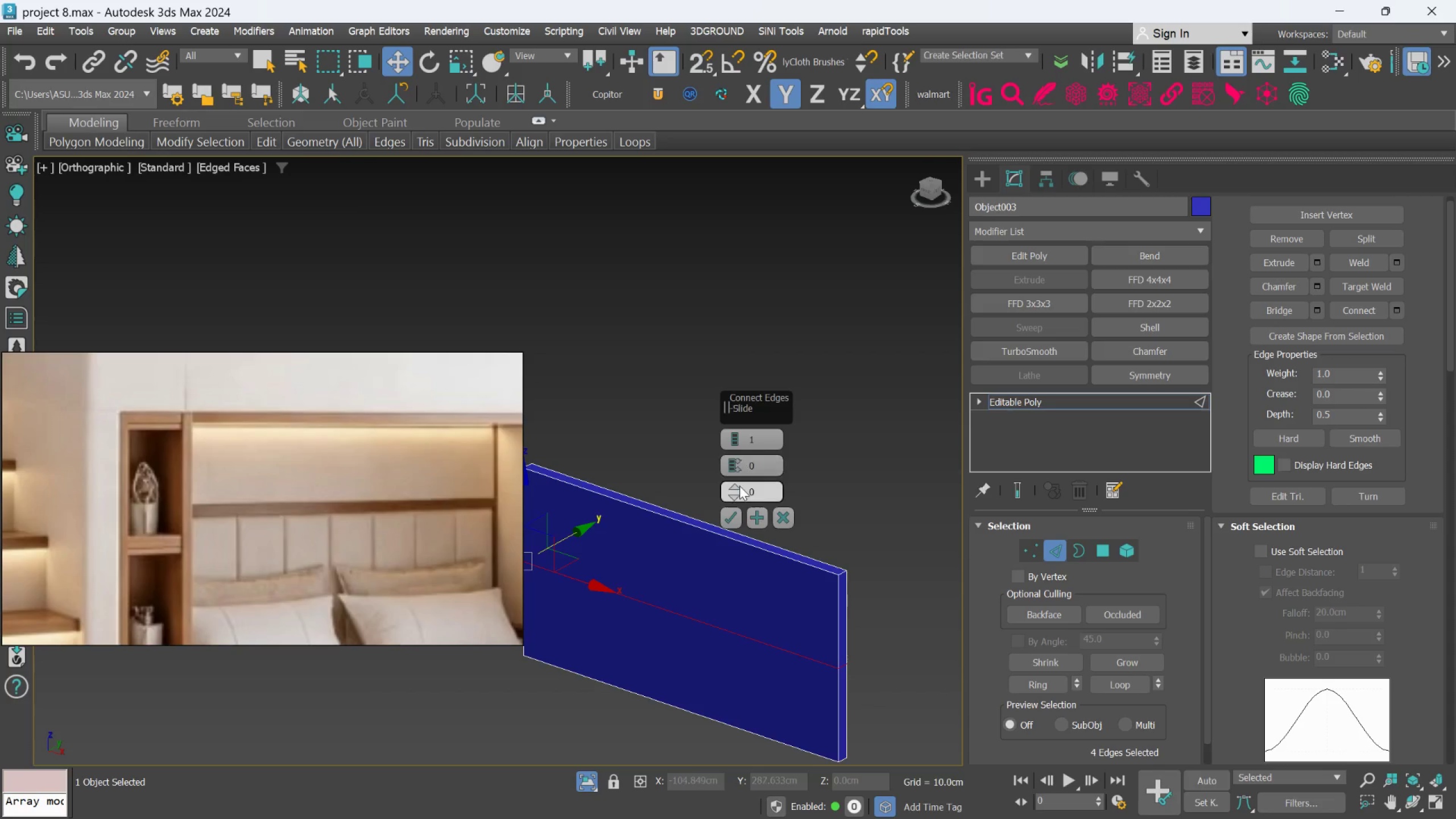 
left_click_drag(start_coordinate=[739, 486], to_coordinate=[746, 526])
 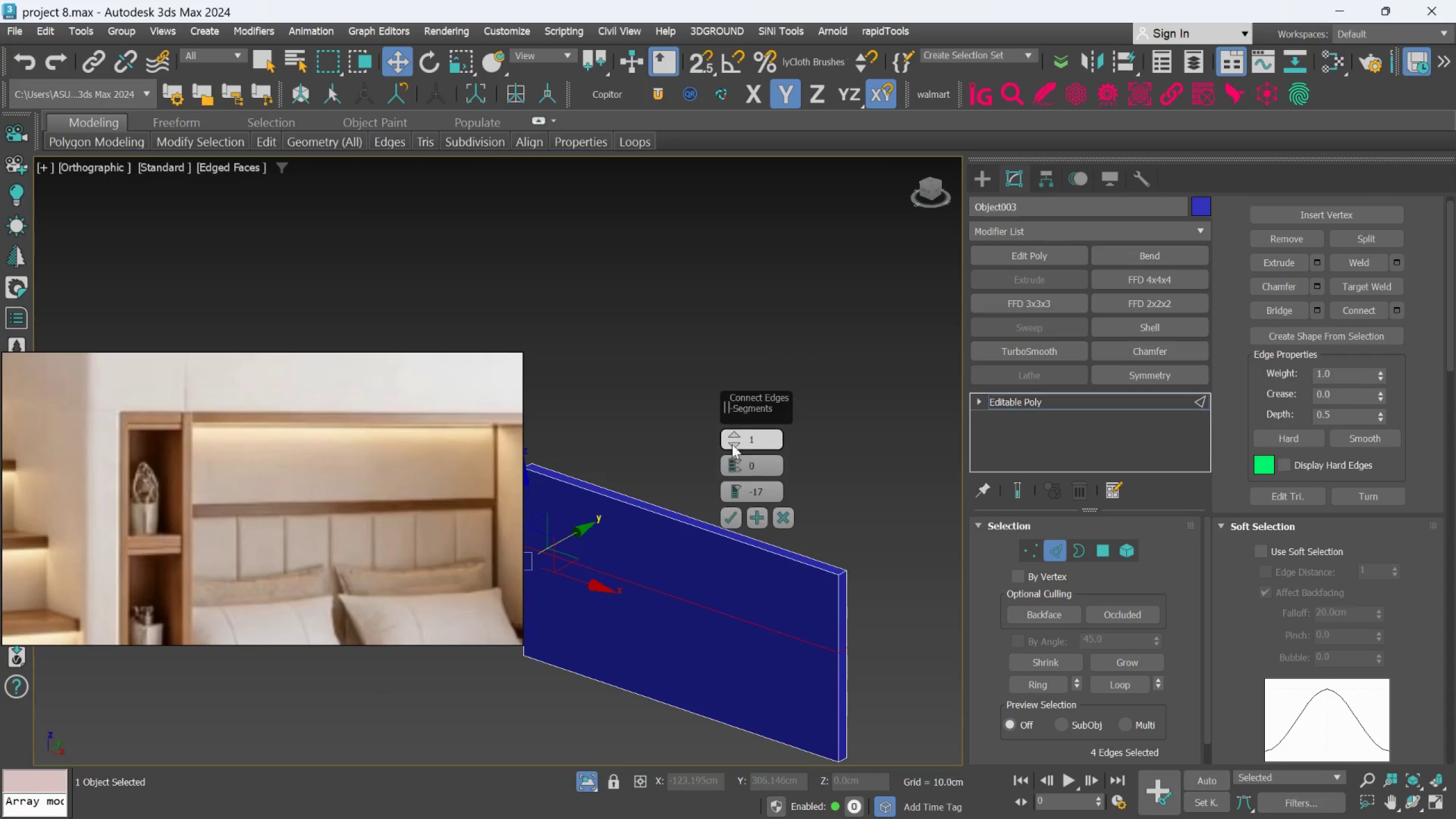 
left_click([732, 439])
 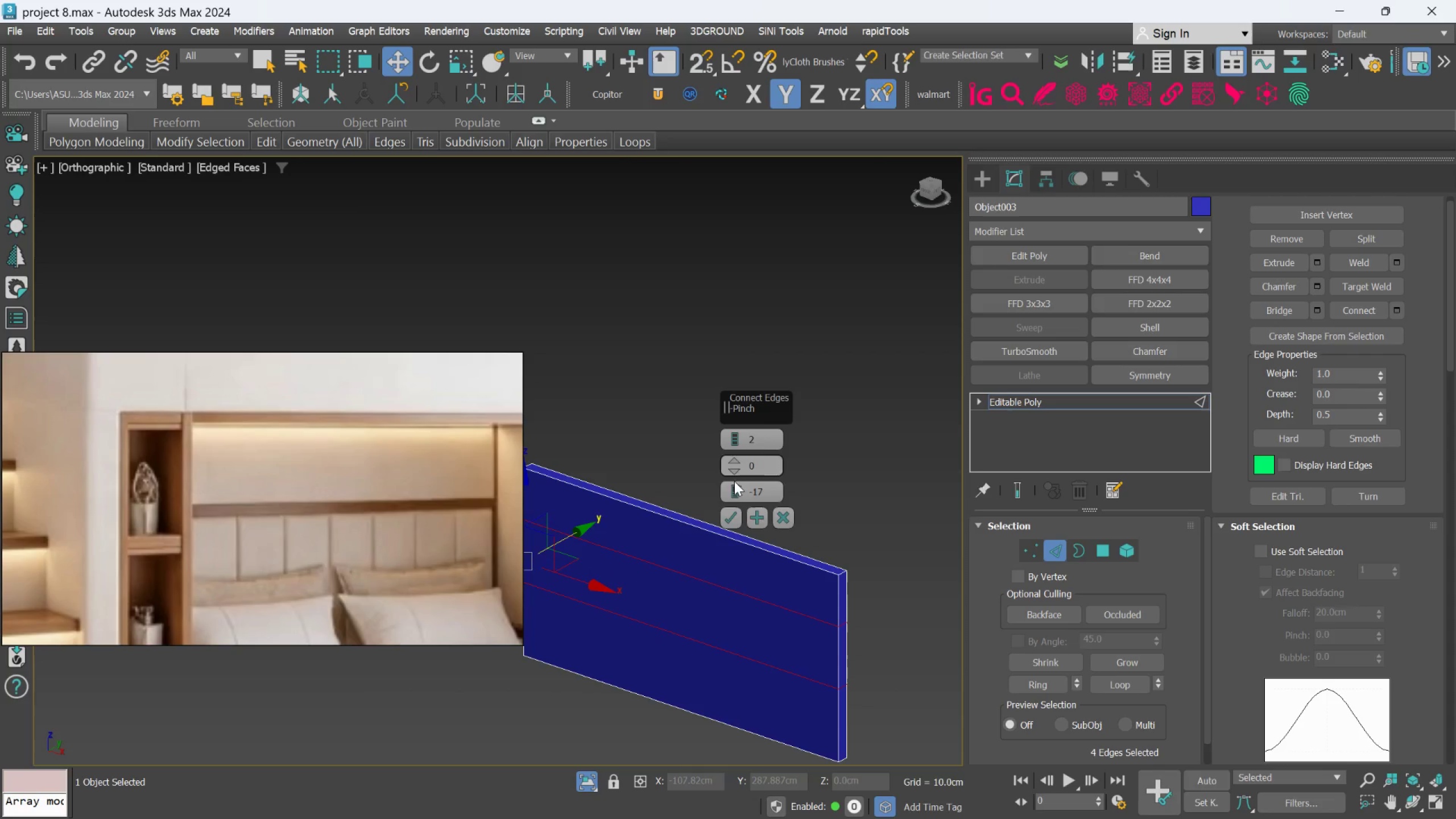 
left_click_drag(start_coordinate=[734, 488], to_coordinate=[744, 553])
 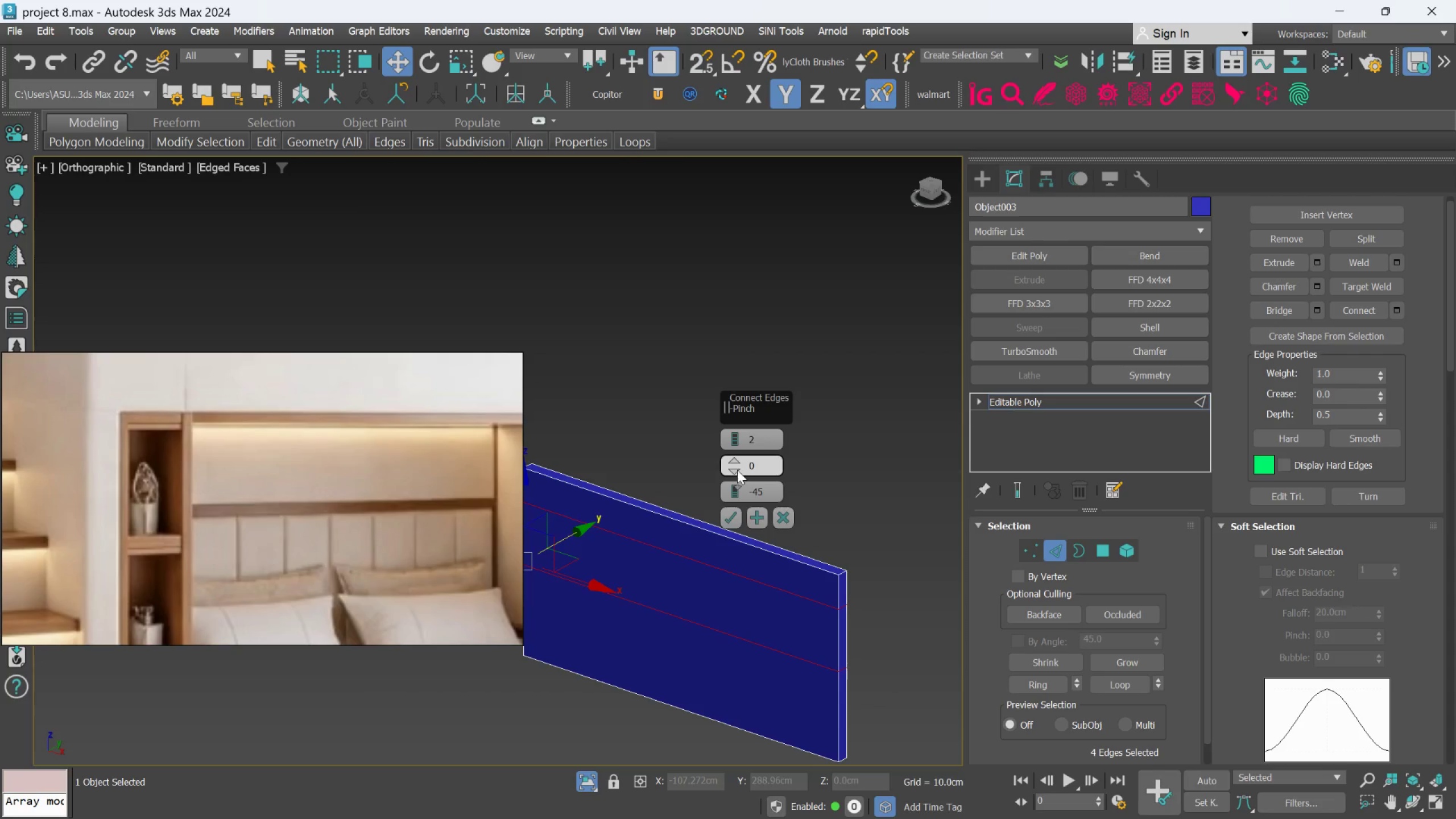 
left_click_drag(start_coordinate=[738, 461], to_coordinate=[793, 610])
 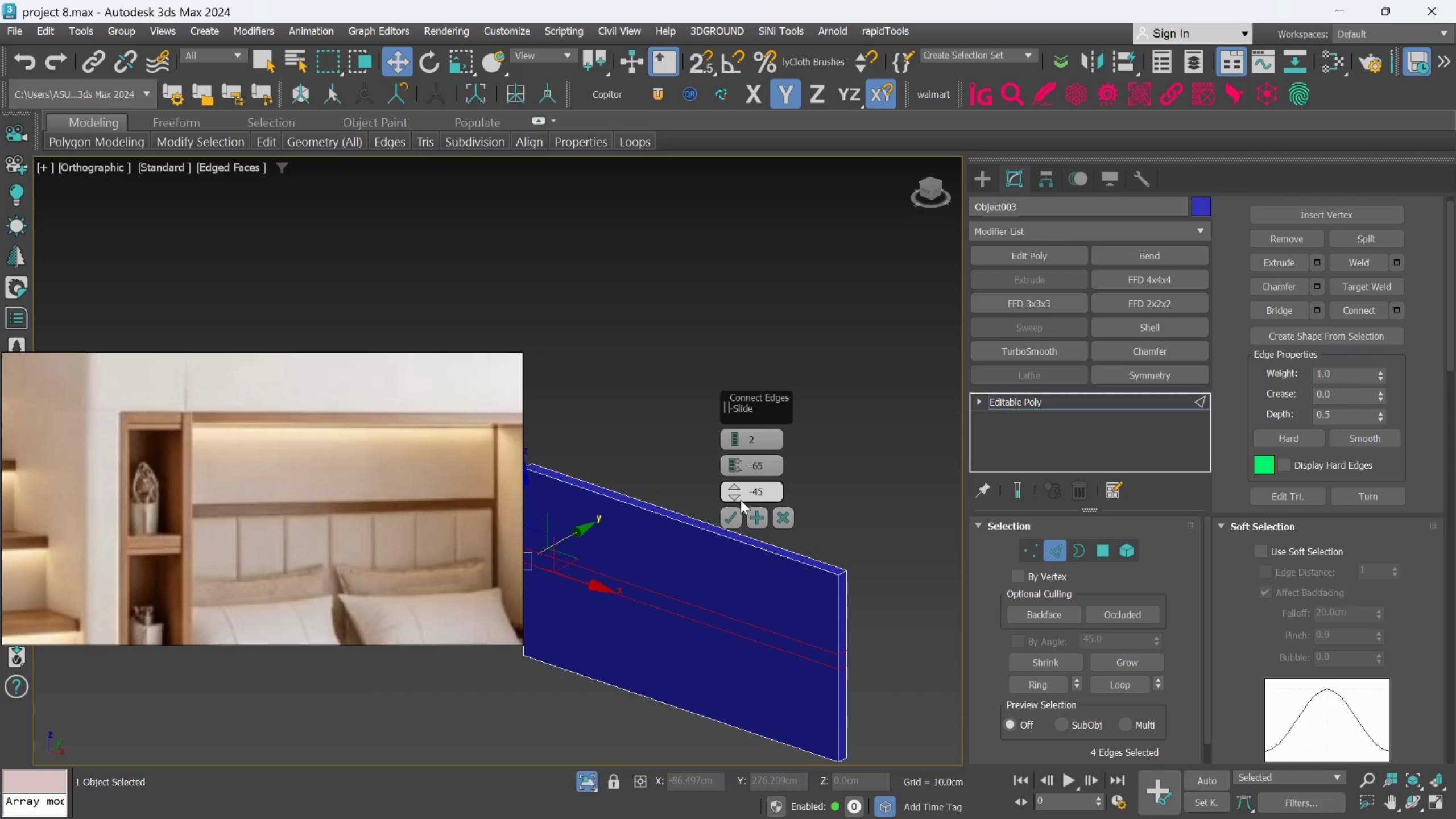 
right_click([738, 498])
 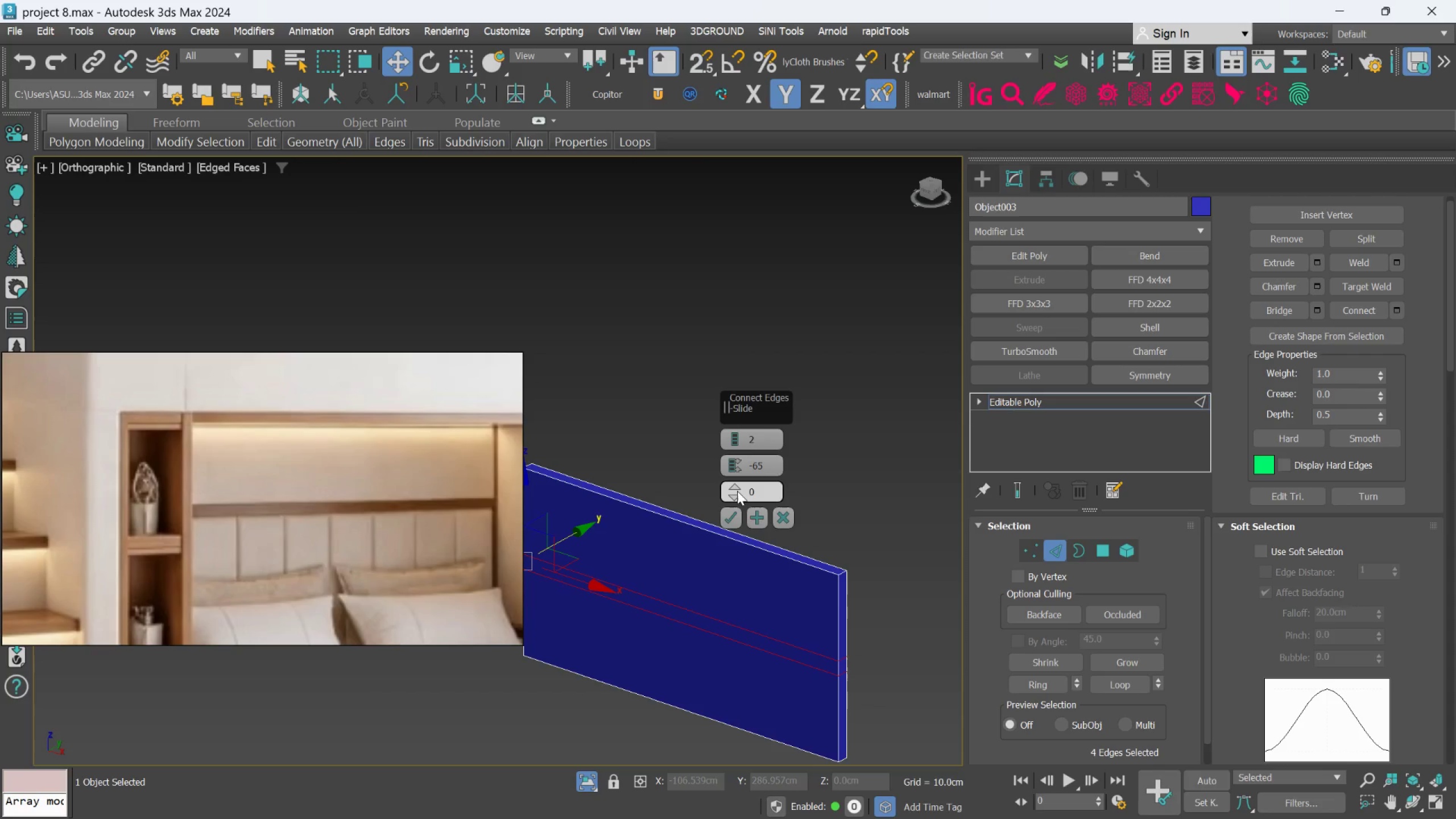 
wait(6.12)
 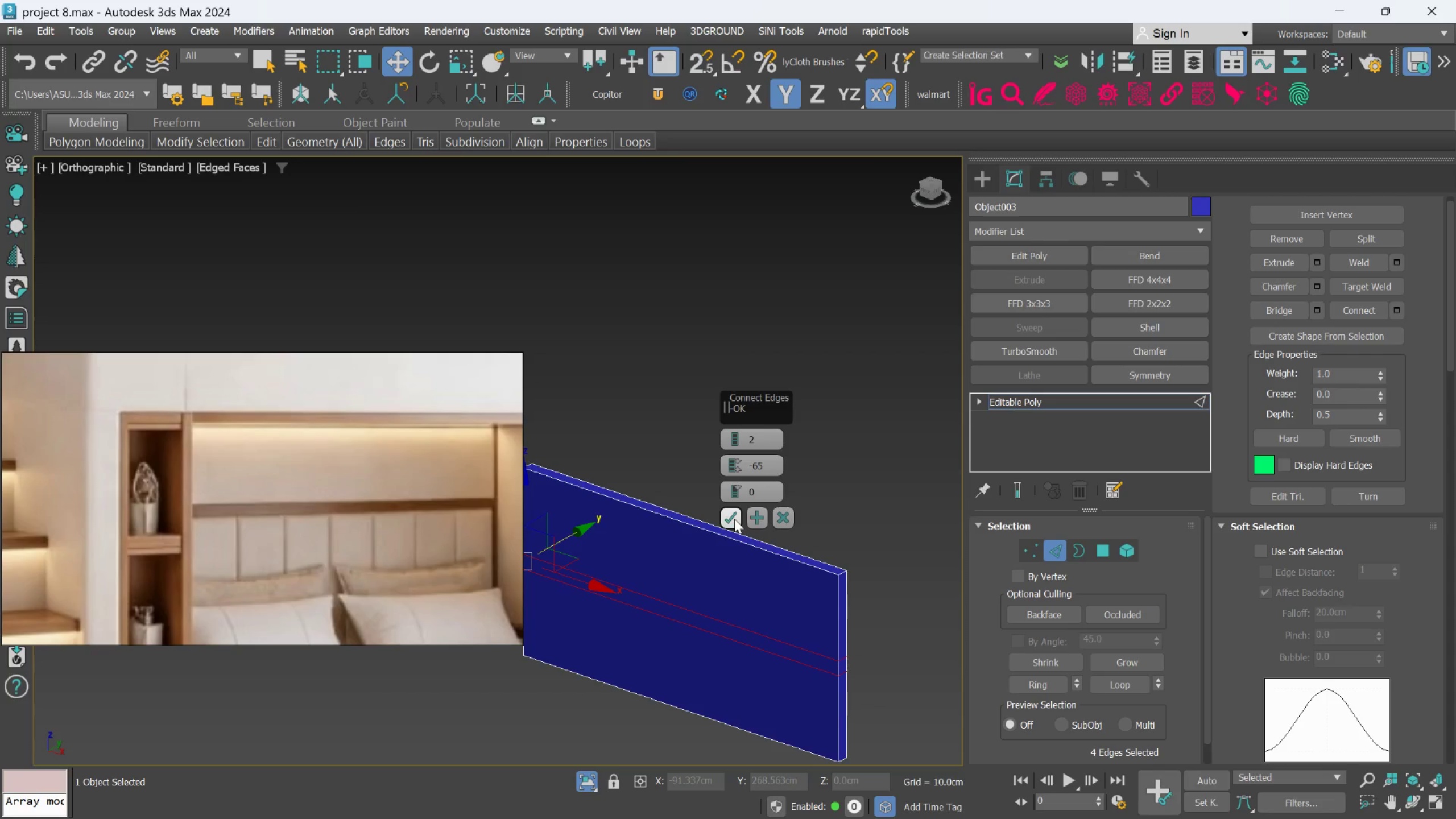 
left_click_drag(start_coordinate=[737, 487], to_coordinate=[801, 801])
 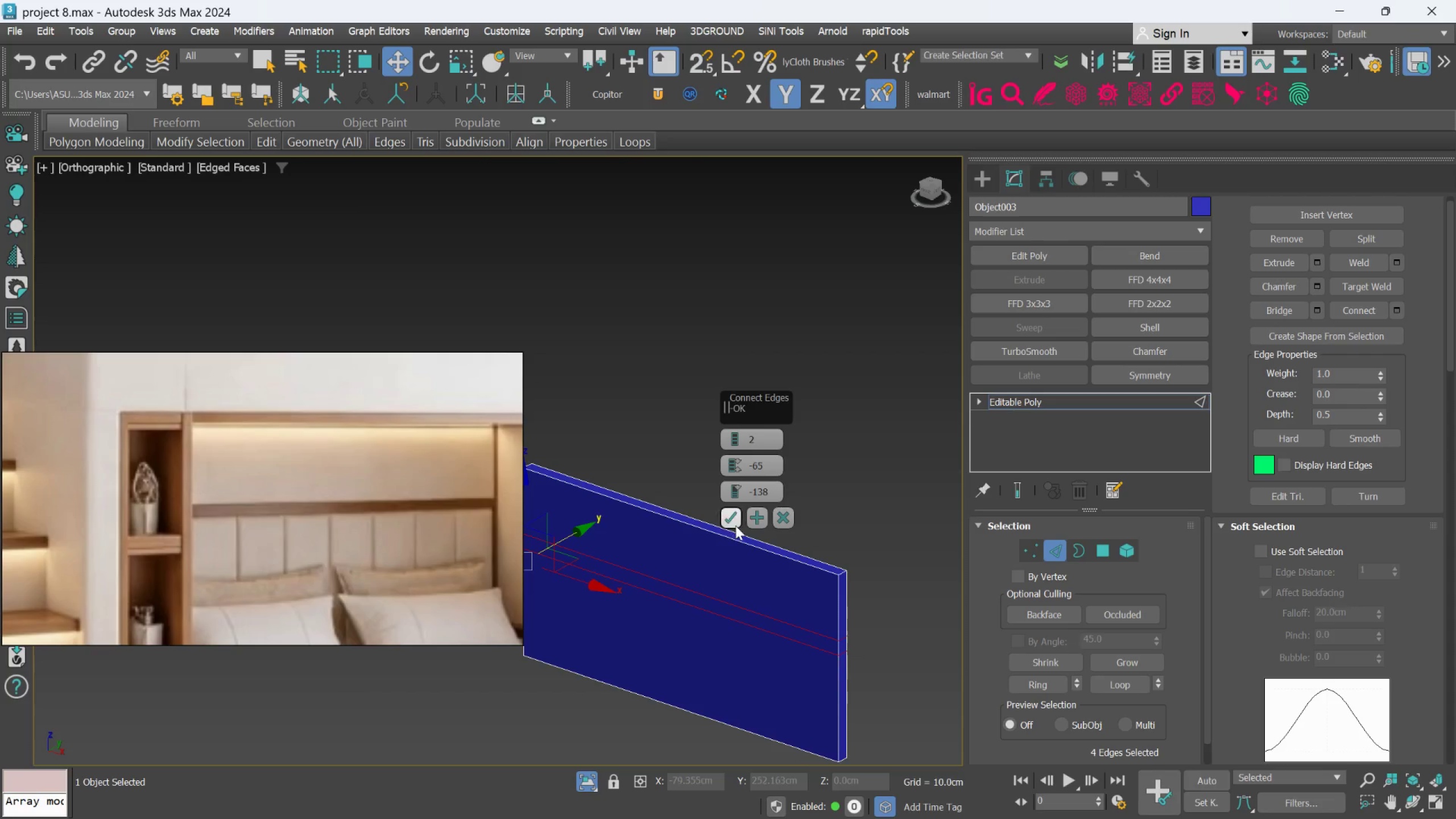 
left_click([735, 516])
 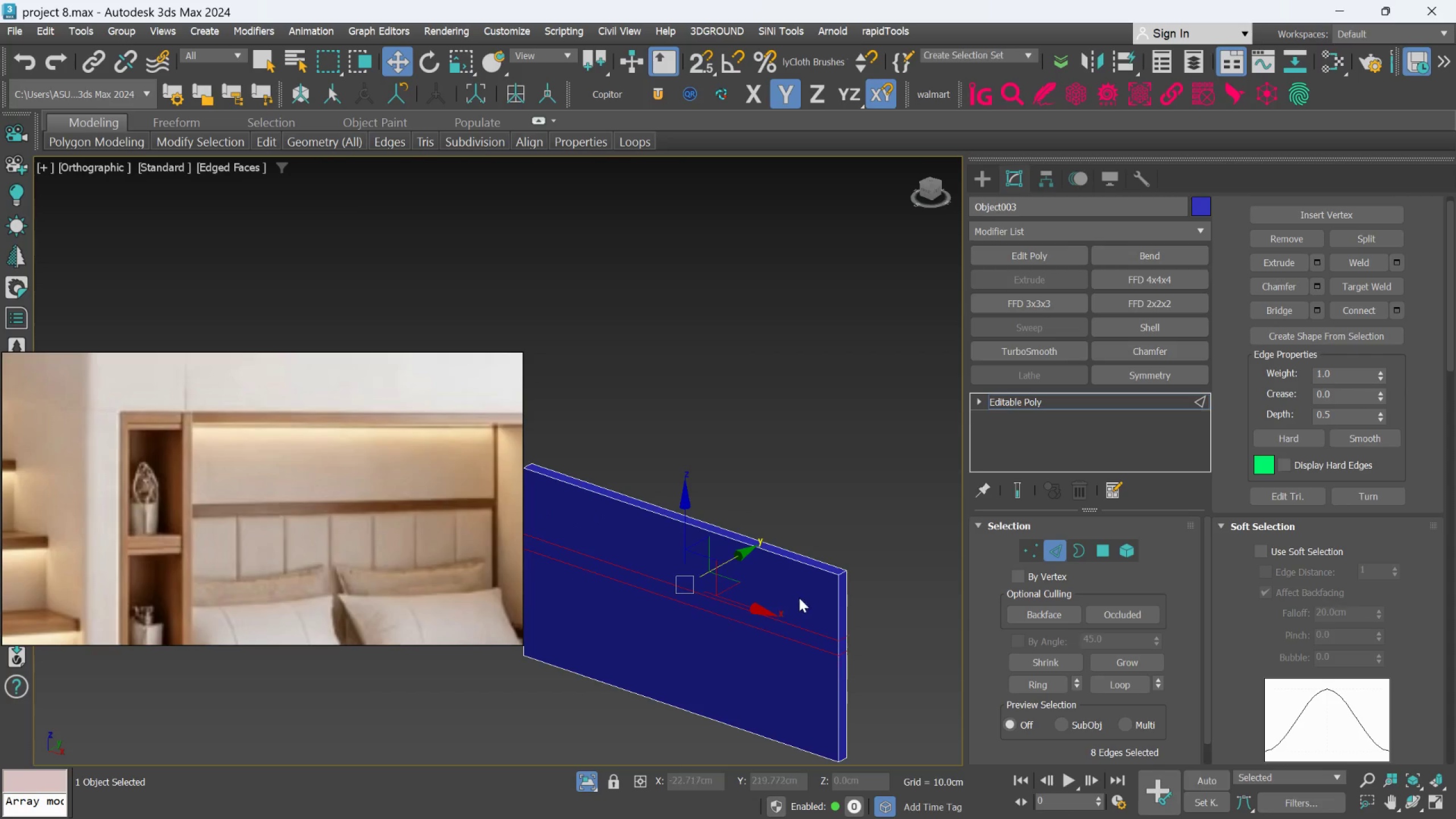 
hold_key(key=AltLeft, duration=0.59)
 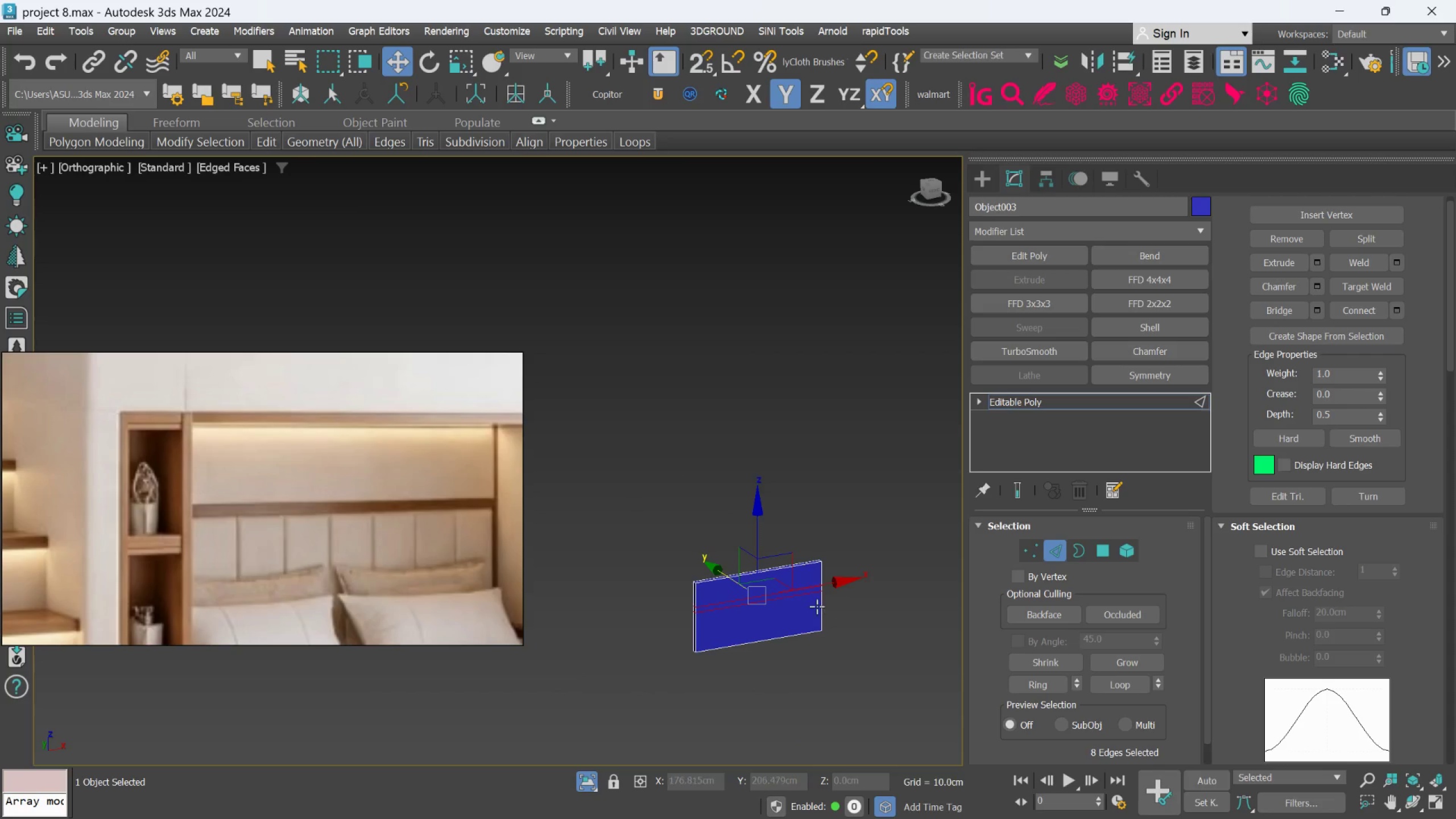 
scroll: coordinate [797, 602], scroll_direction: down, amount: 3.0
 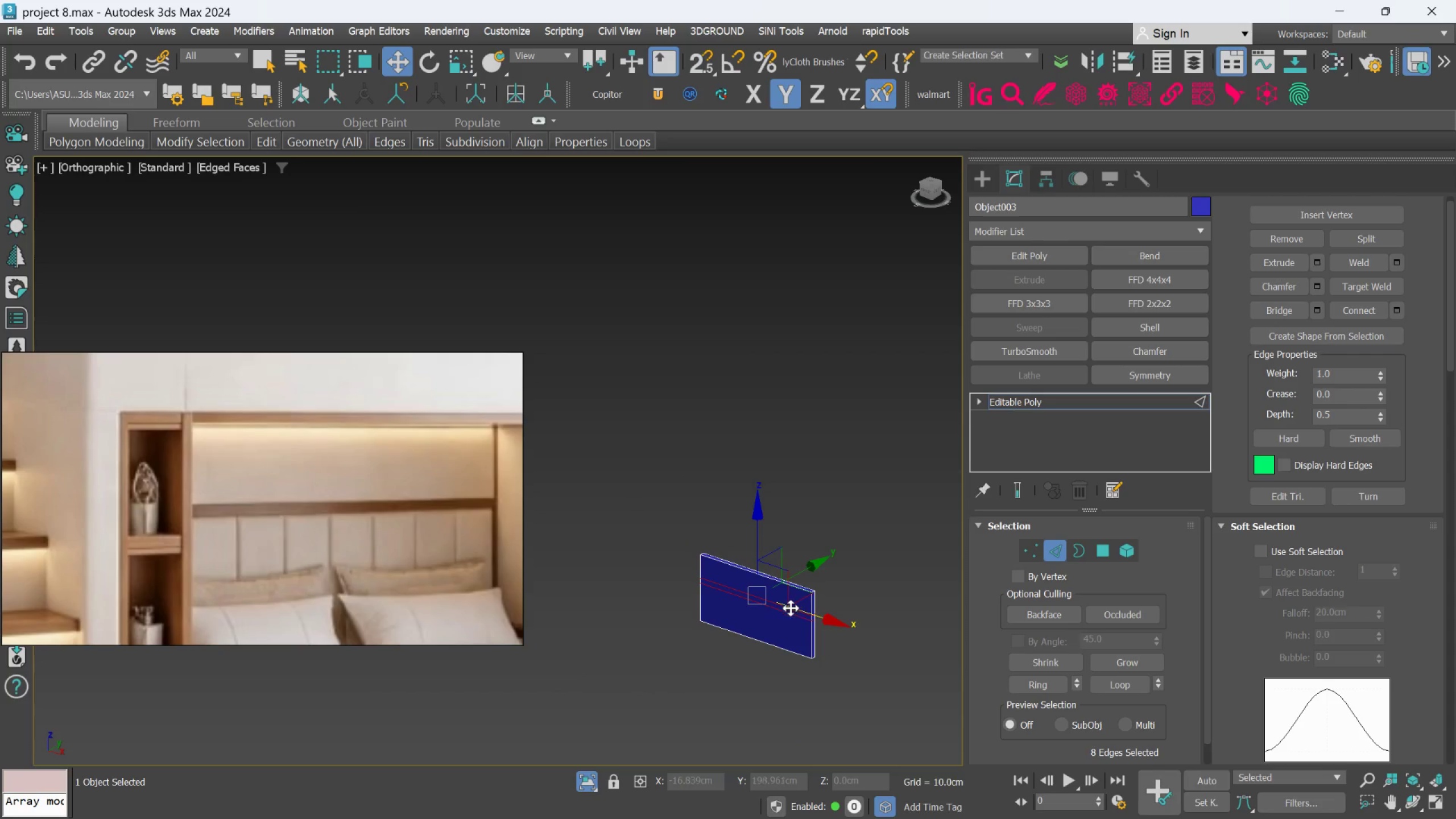 
hold_key(key=AltLeft, duration=0.67)
 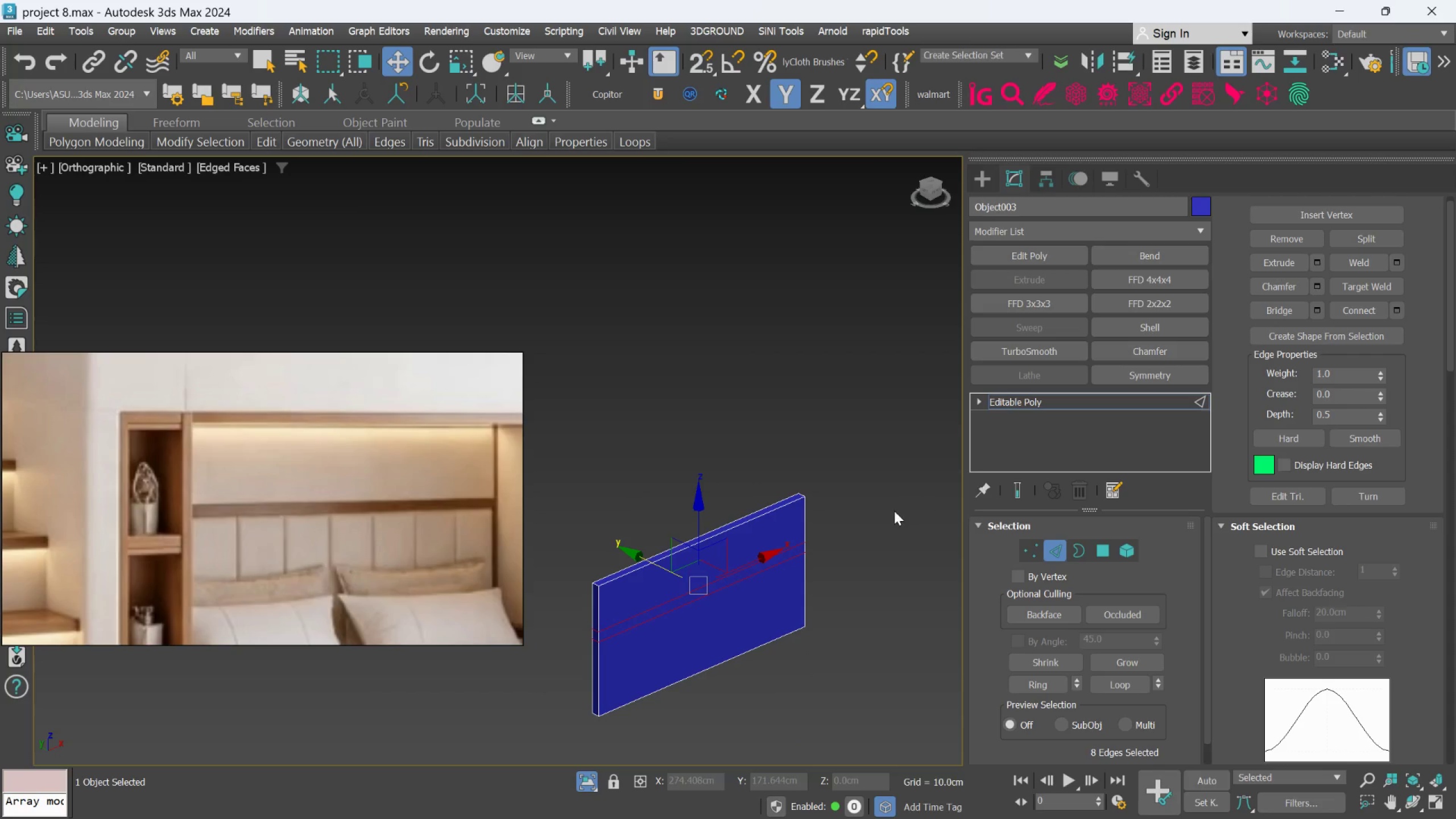 
scroll: coordinate [816, 606], scroll_direction: up, amount: 2.0
 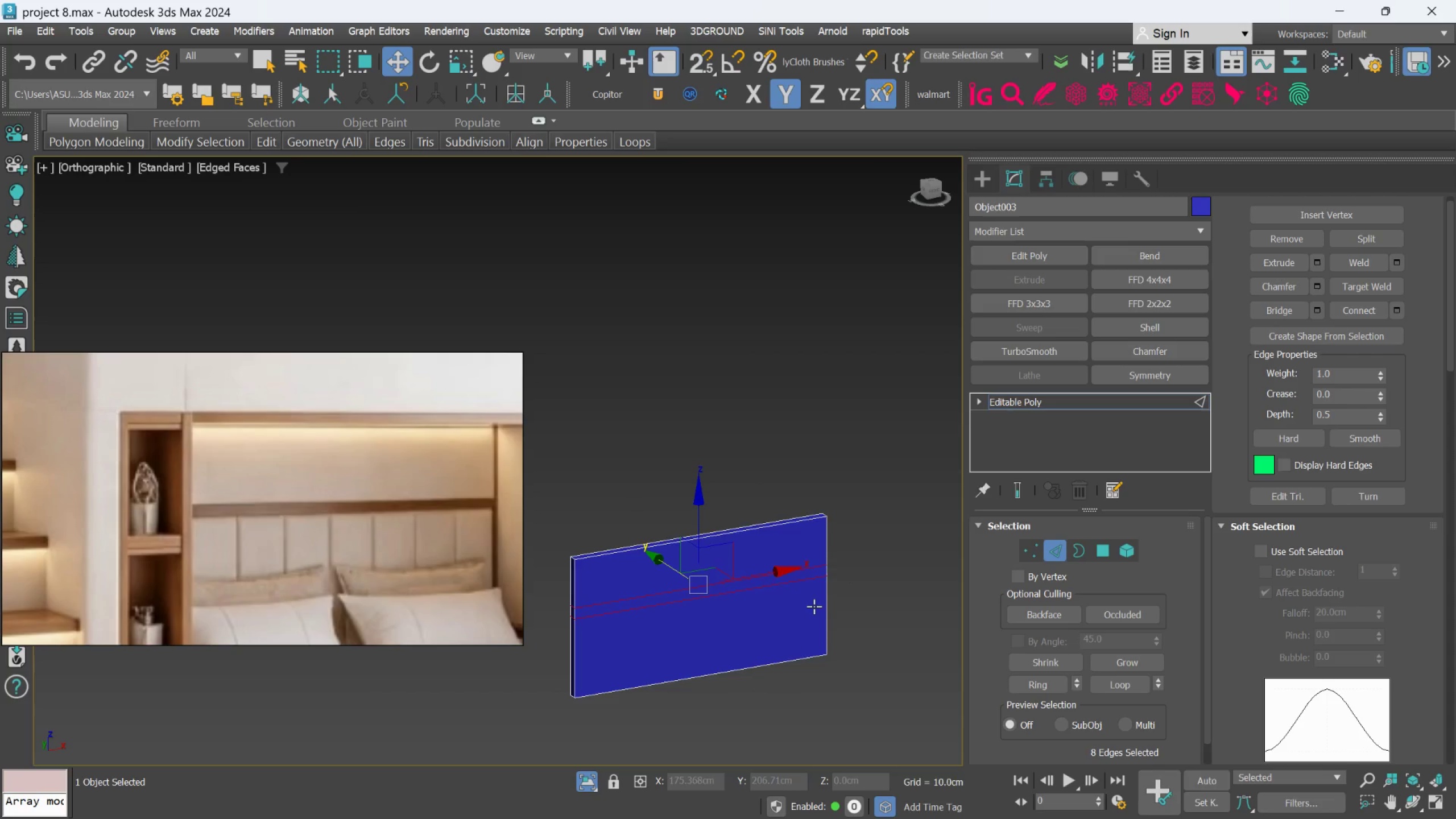 
left_click_drag(start_coordinate=[894, 513], to_coordinate=[894, 520])
 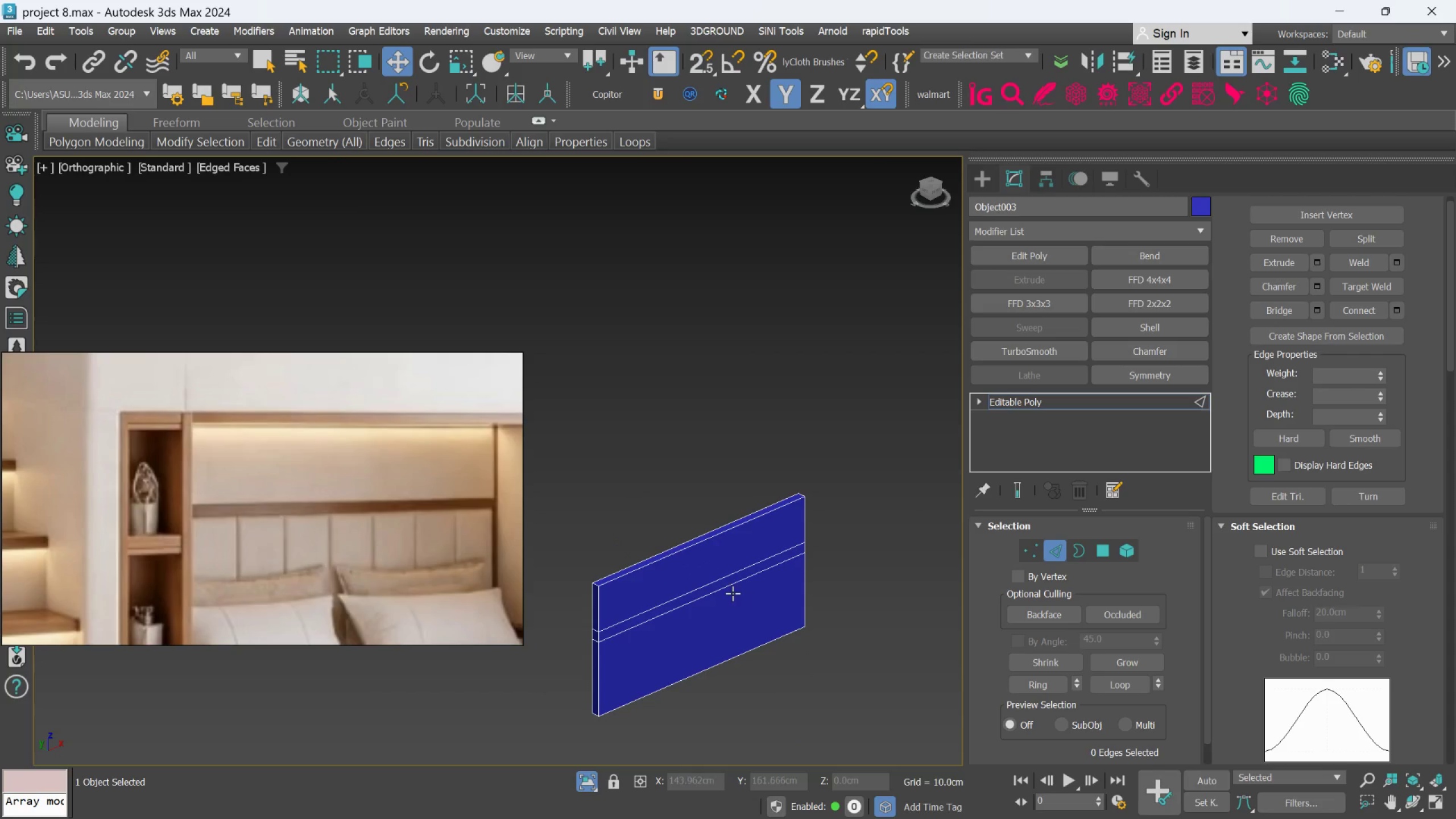 
hold_key(key=AltLeft, duration=0.47)
 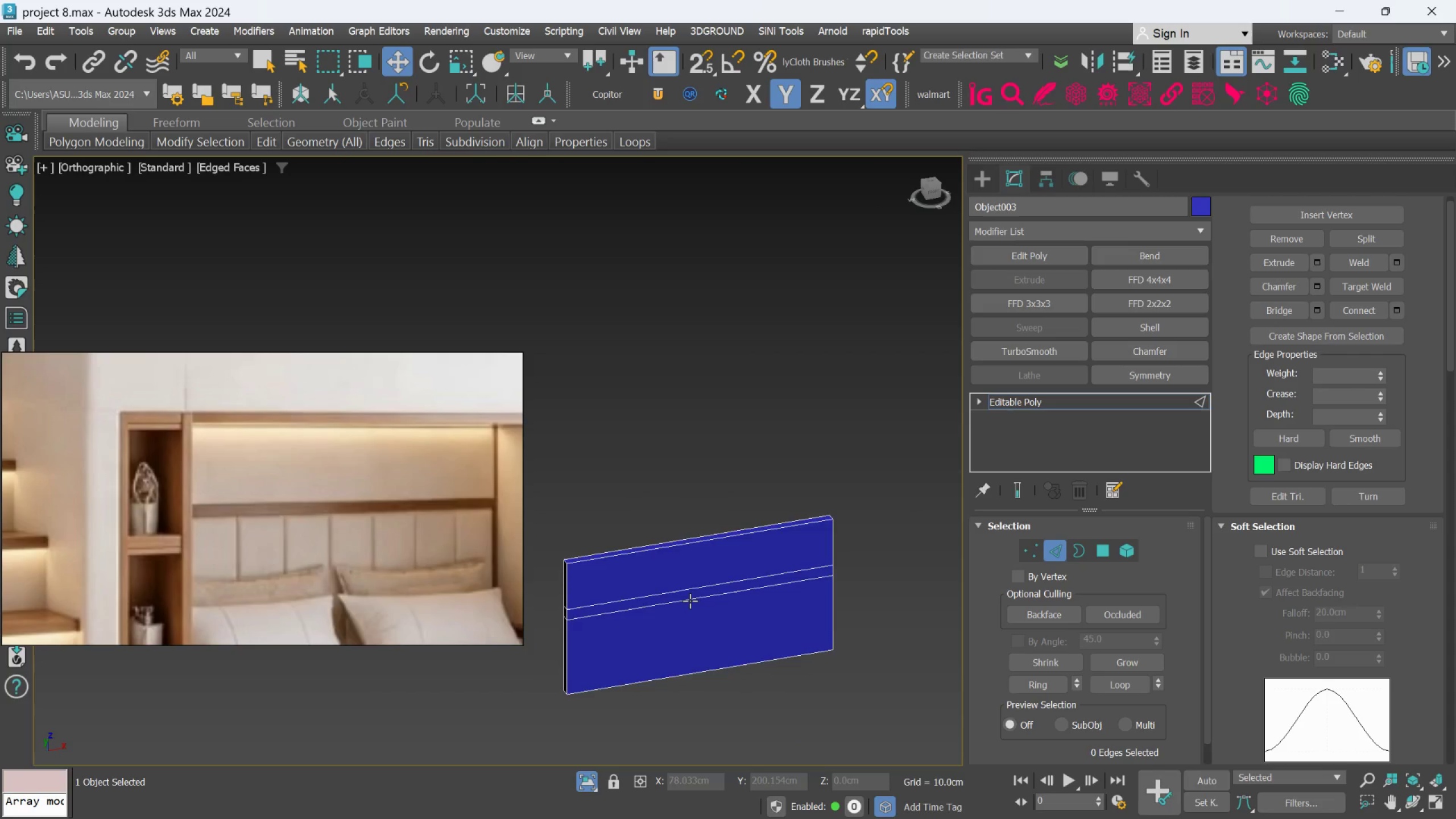 
scroll: coordinate [731, 593], scroll_direction: none, amount: 0.0
 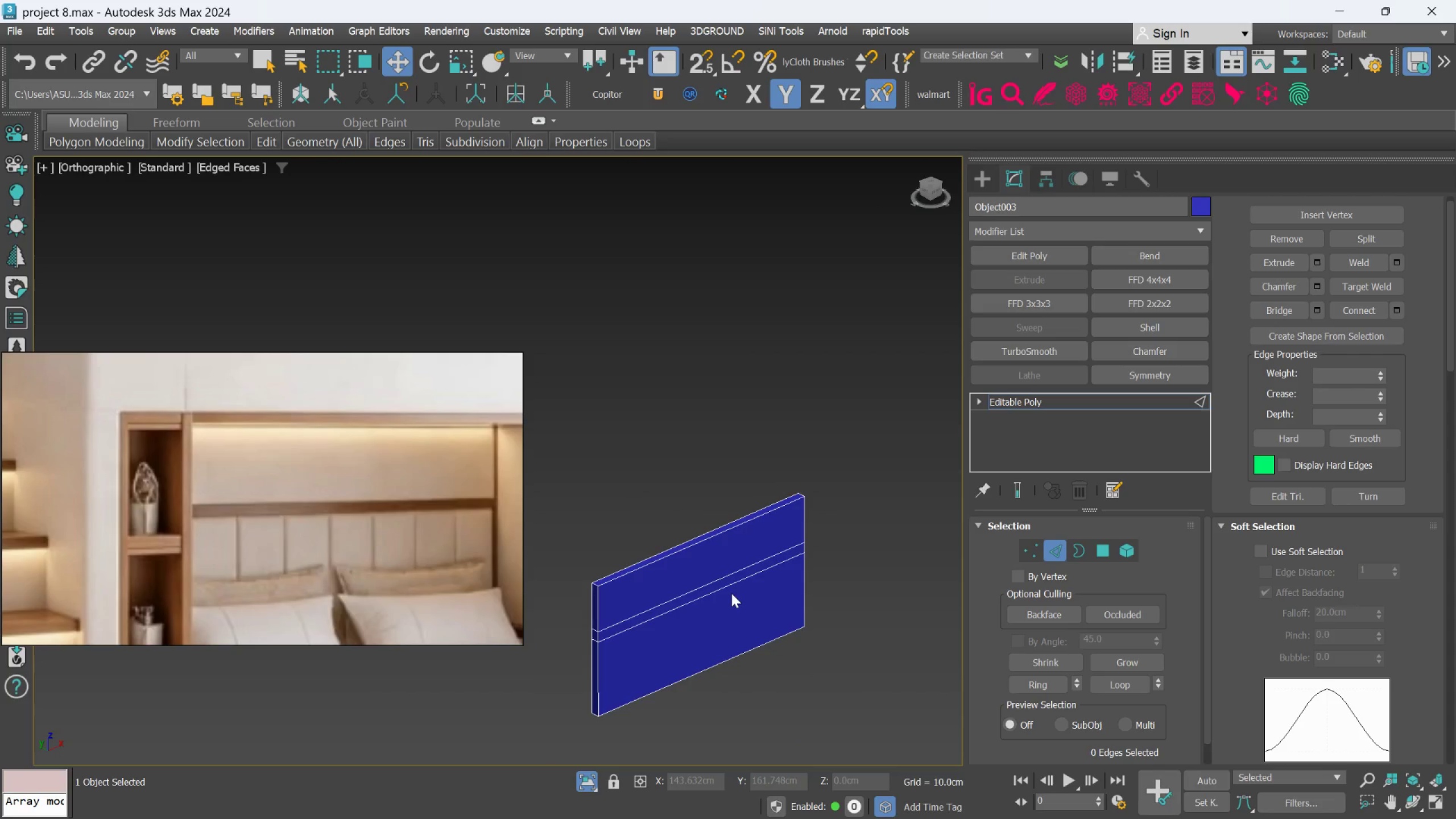 
hold_key(key=AltLeft, duration=0.48)
 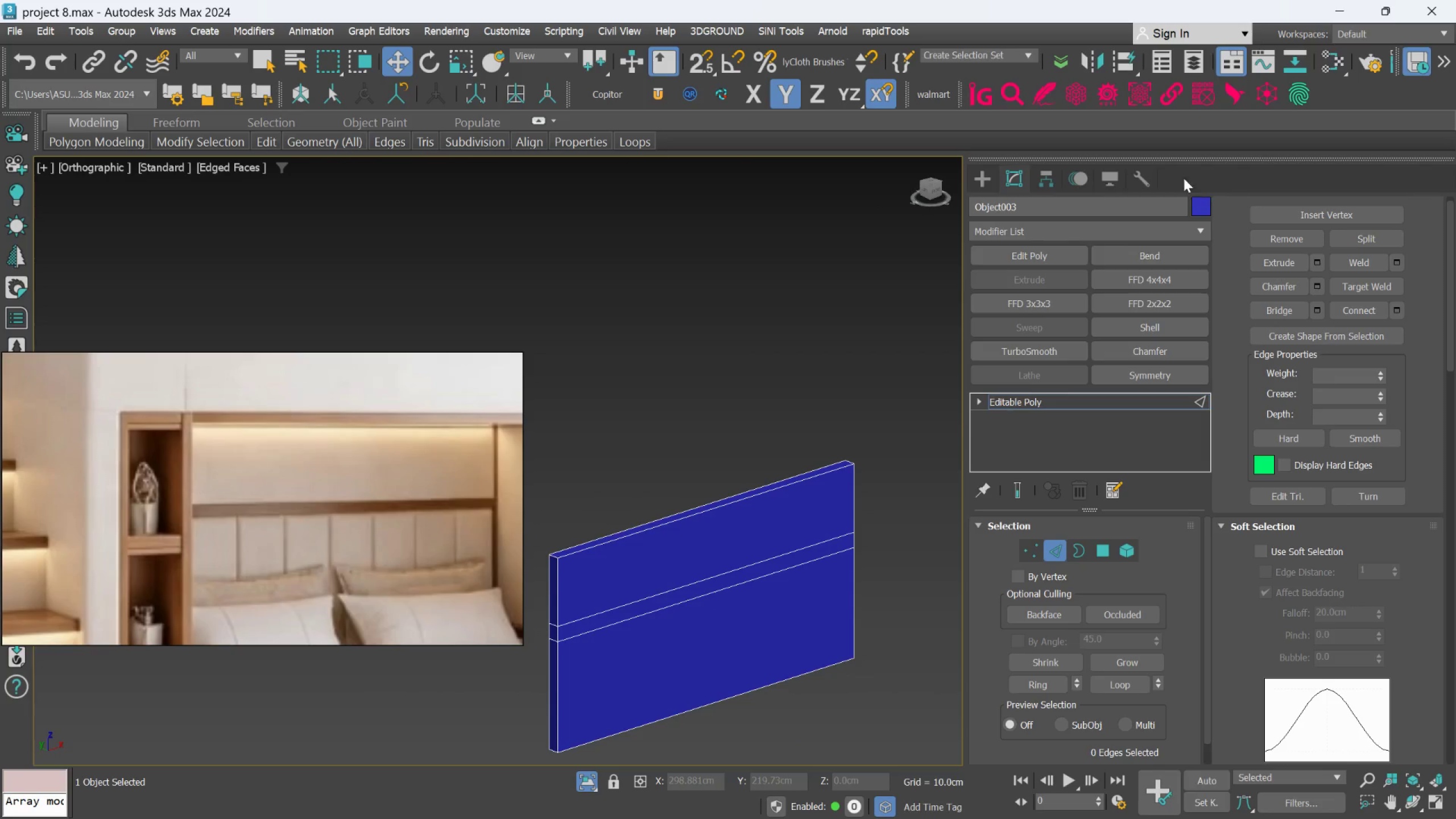 
scroll: coordinate [690, 601], scroll_direction: up, amount: 1.0
 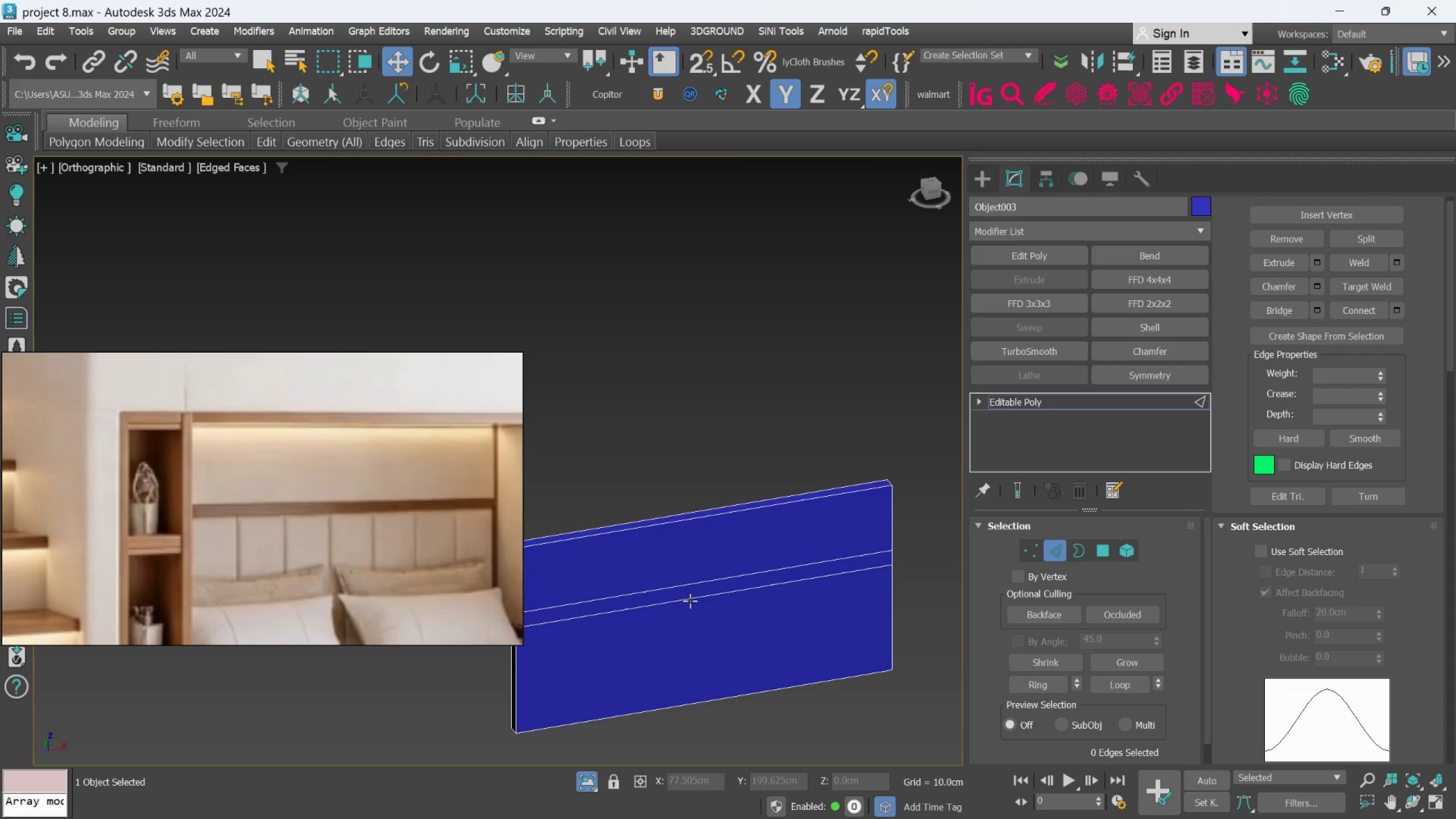 
wait(6.06)
 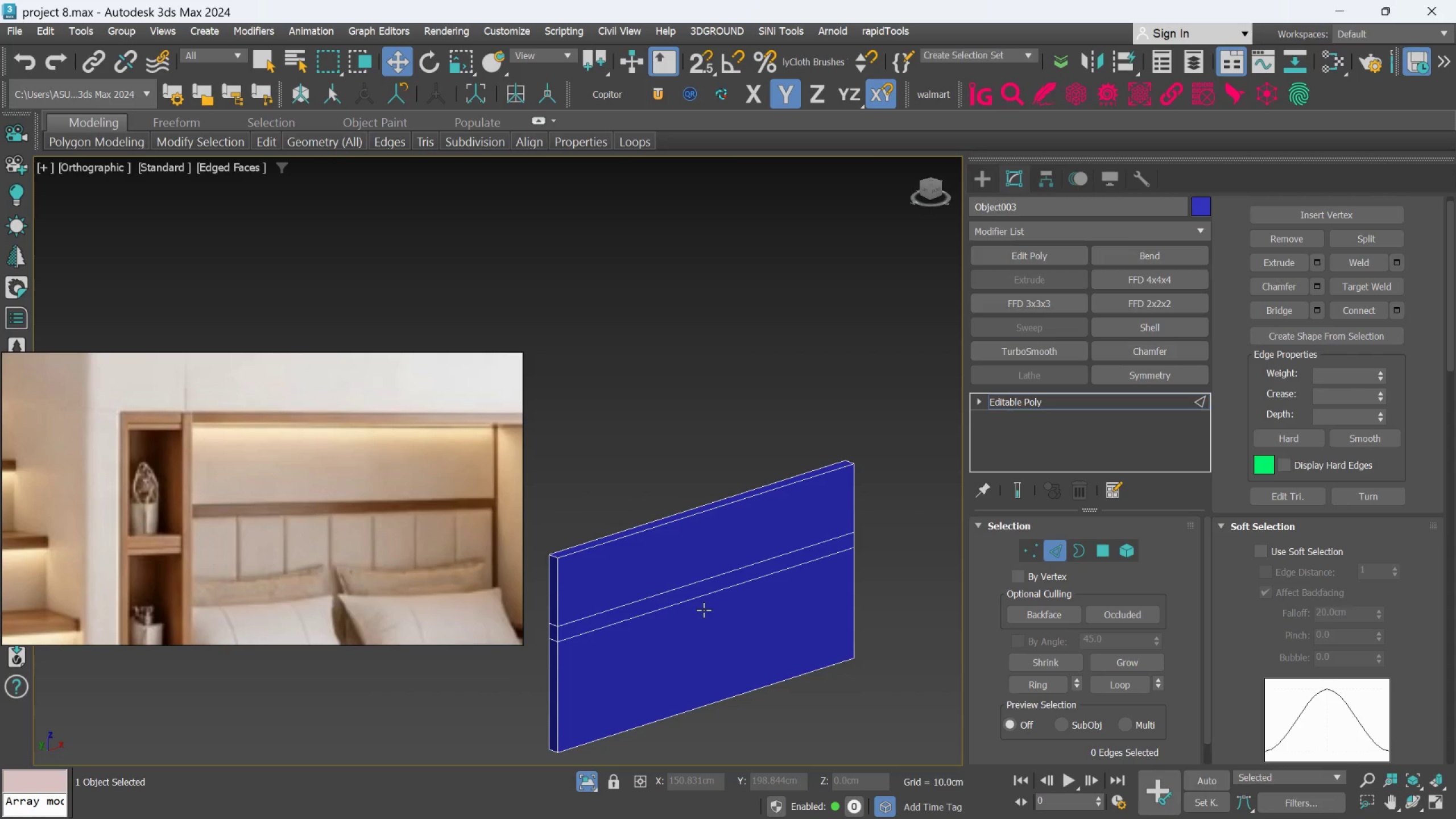 
scroll: coordinate [682, 601], scroll_direction: up, amount: 1.0
 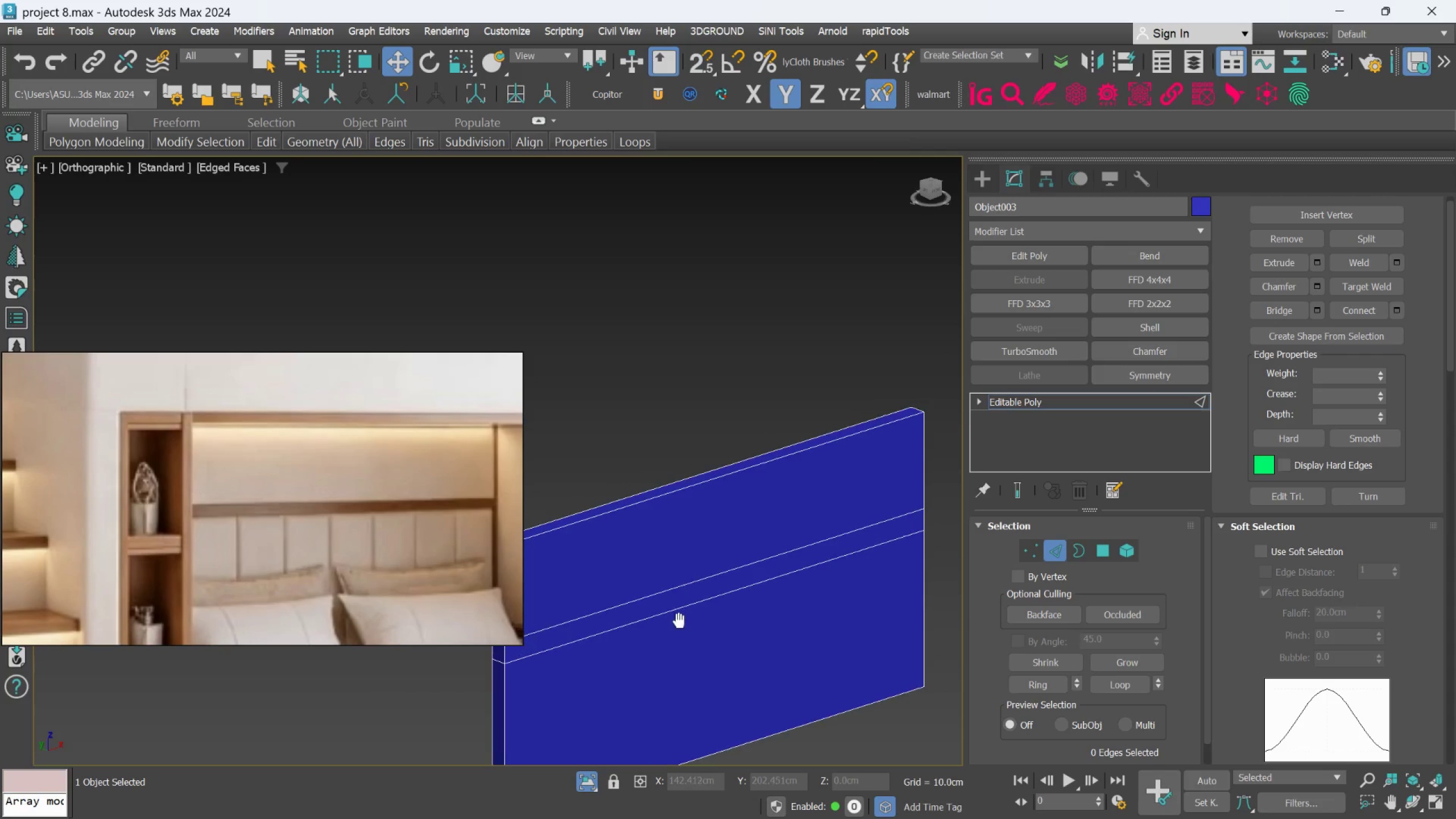 
scroll: coordinate [680, 622], scroll_direction: down, amount: 2.0
 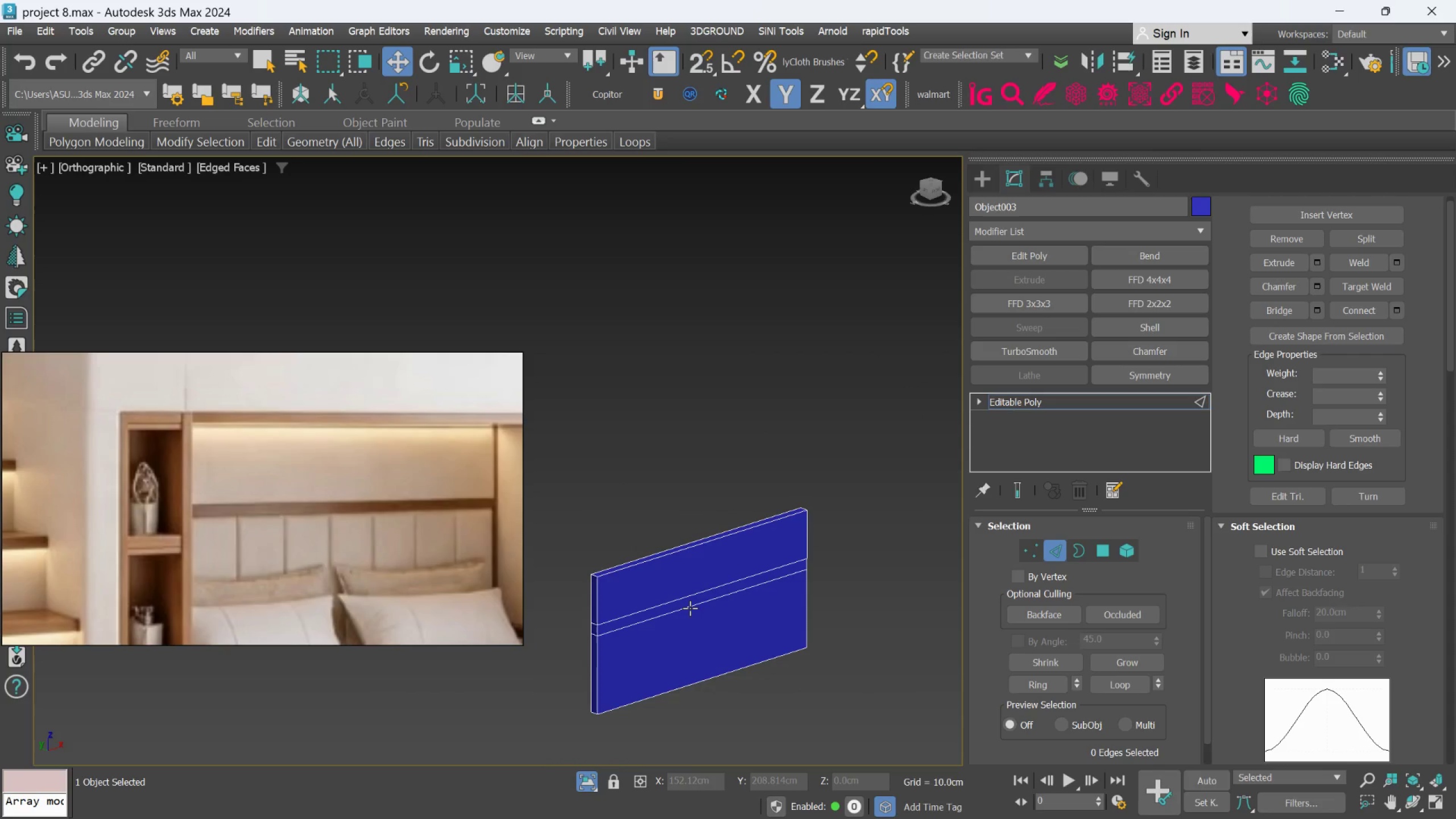 
scroll: coordinate [690, 608], scroll_direction: up, amount: 1.0
 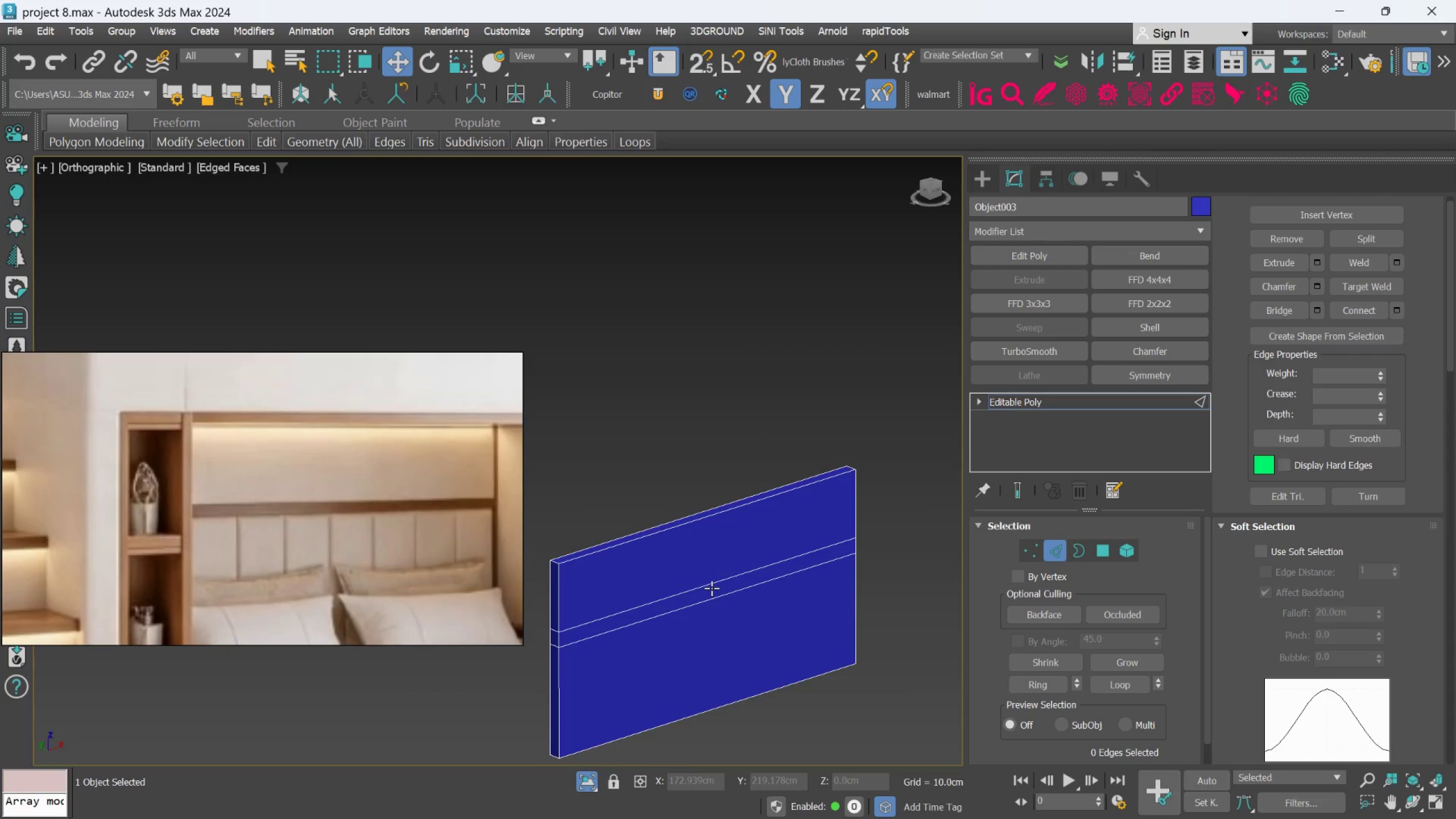 
wait(8.15)
 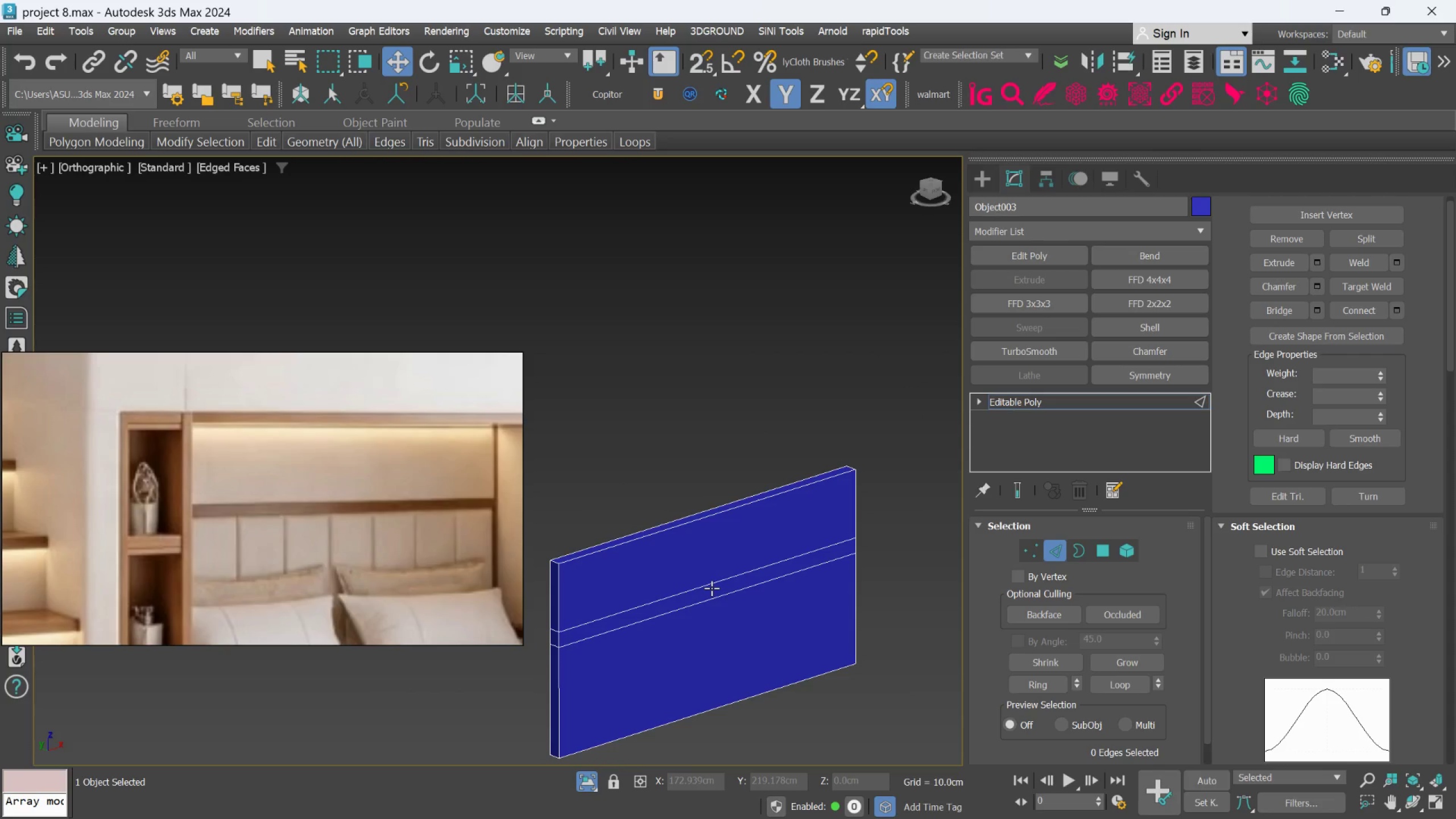 
left_click([1141, 394])
 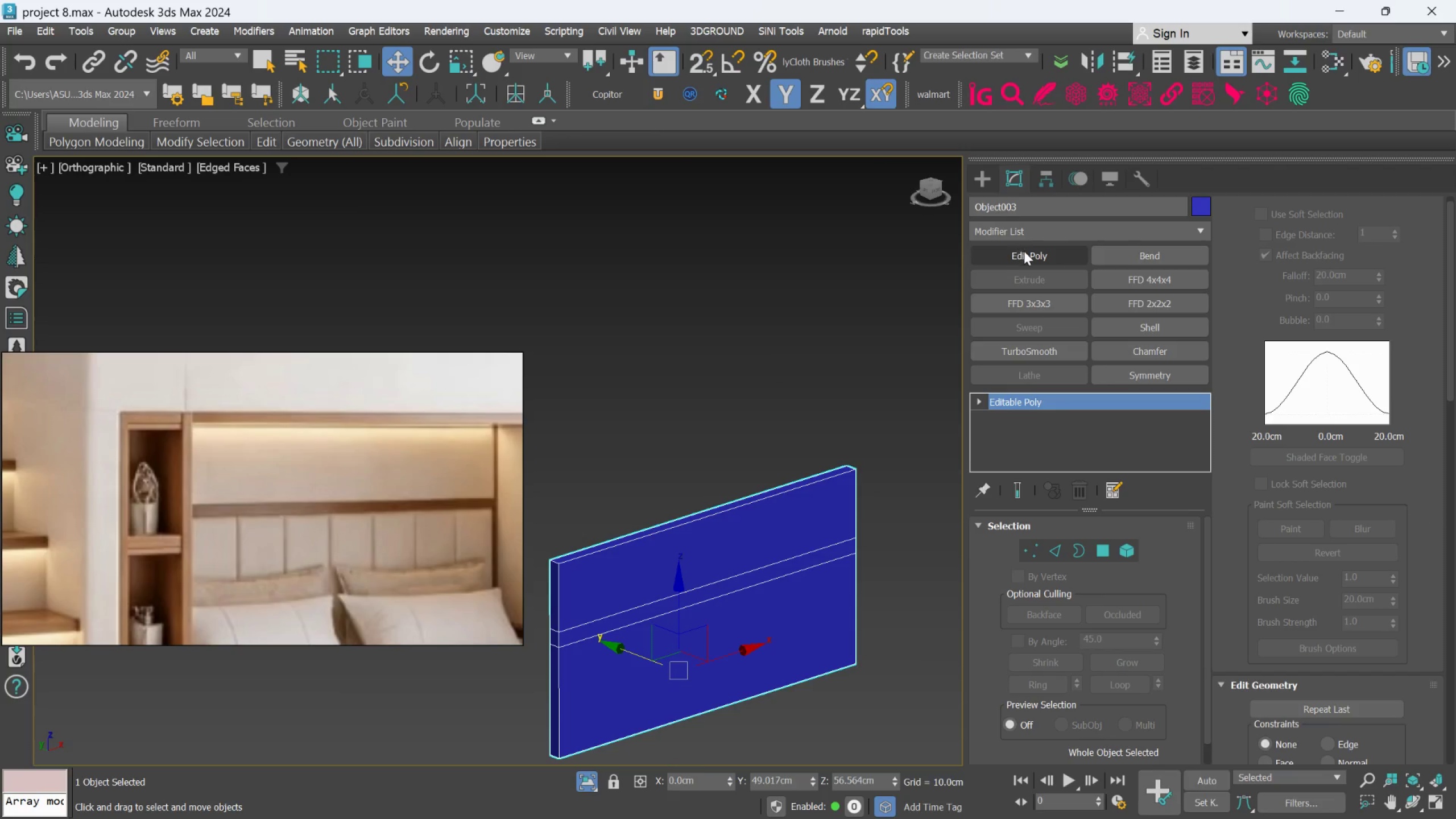 
left_click([1024, 251])
 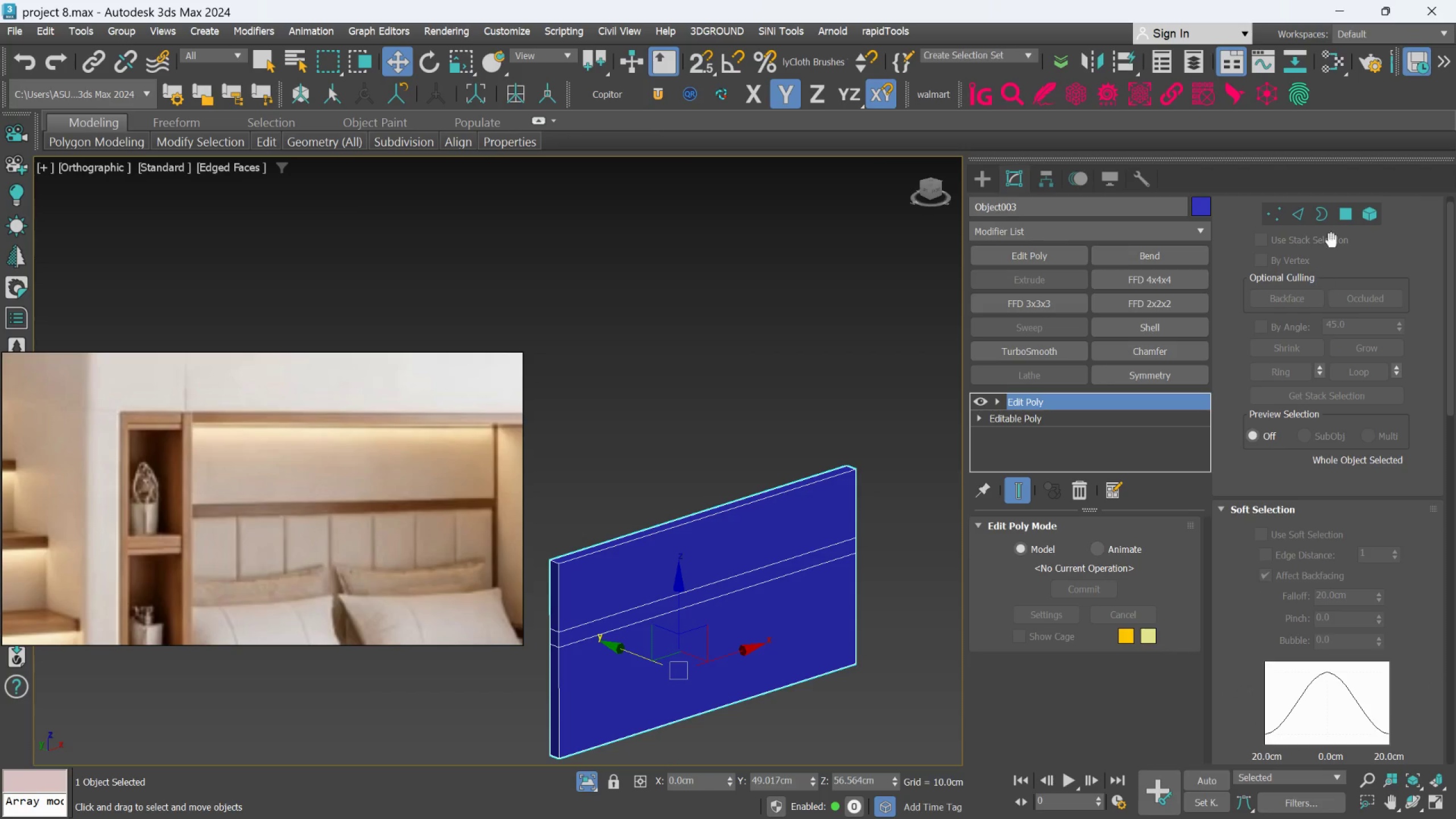 
left_click([1342, 224])
 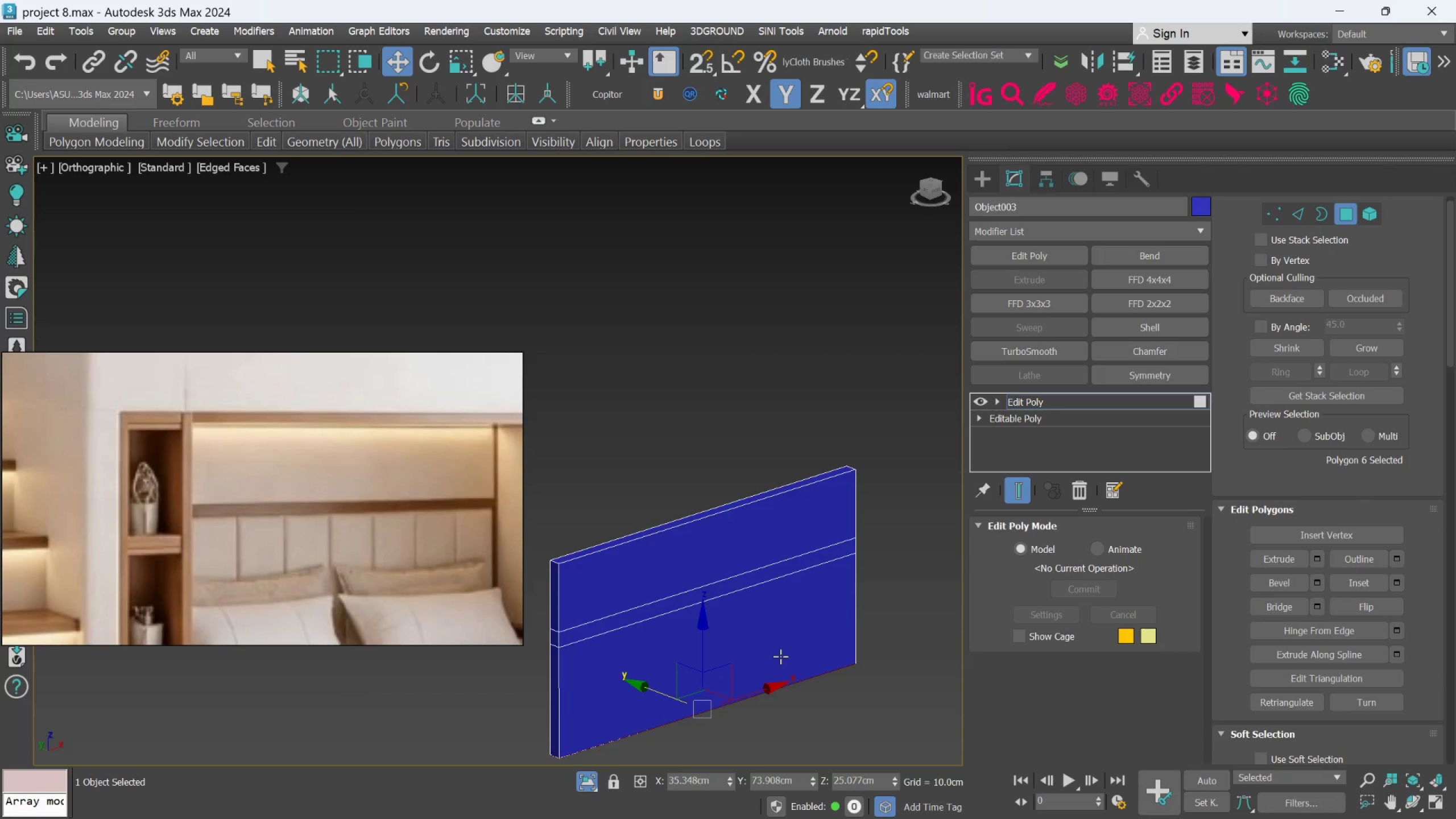 
left_click([776, 638])
 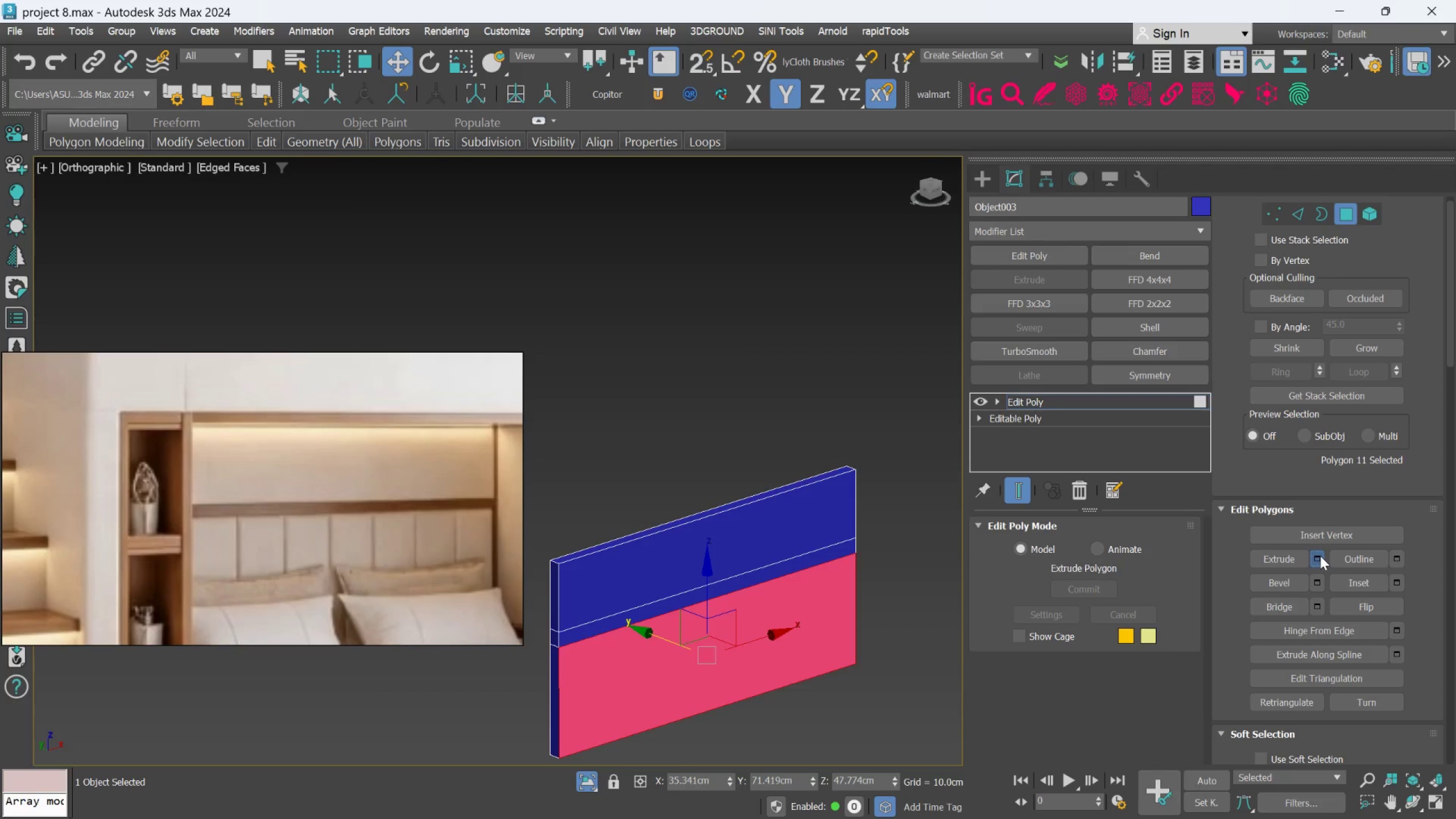 
wait(6.21)
 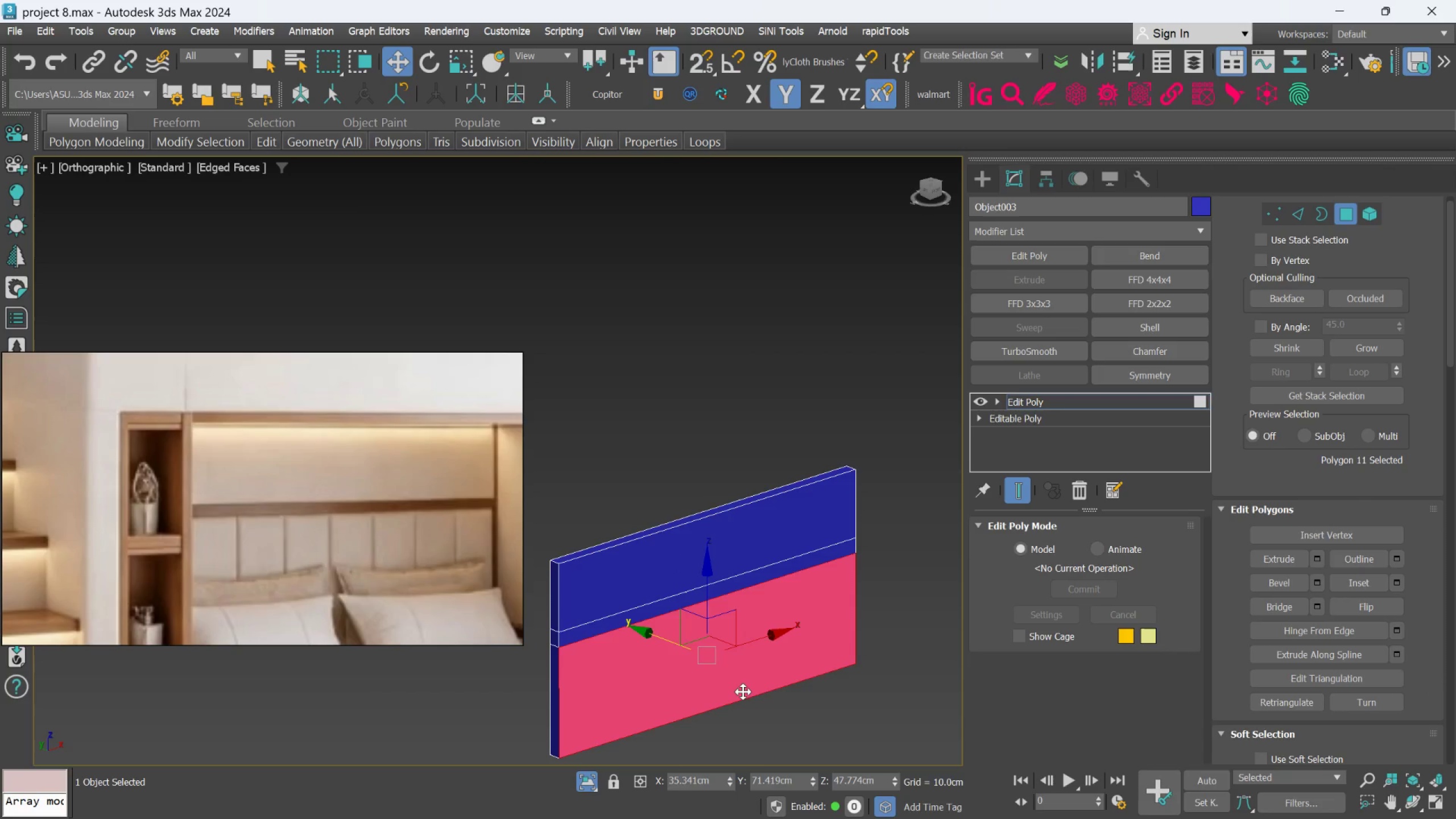 
left_click_drag(start_coordinate=[729, 461], to_coordinate=[731, 449])
 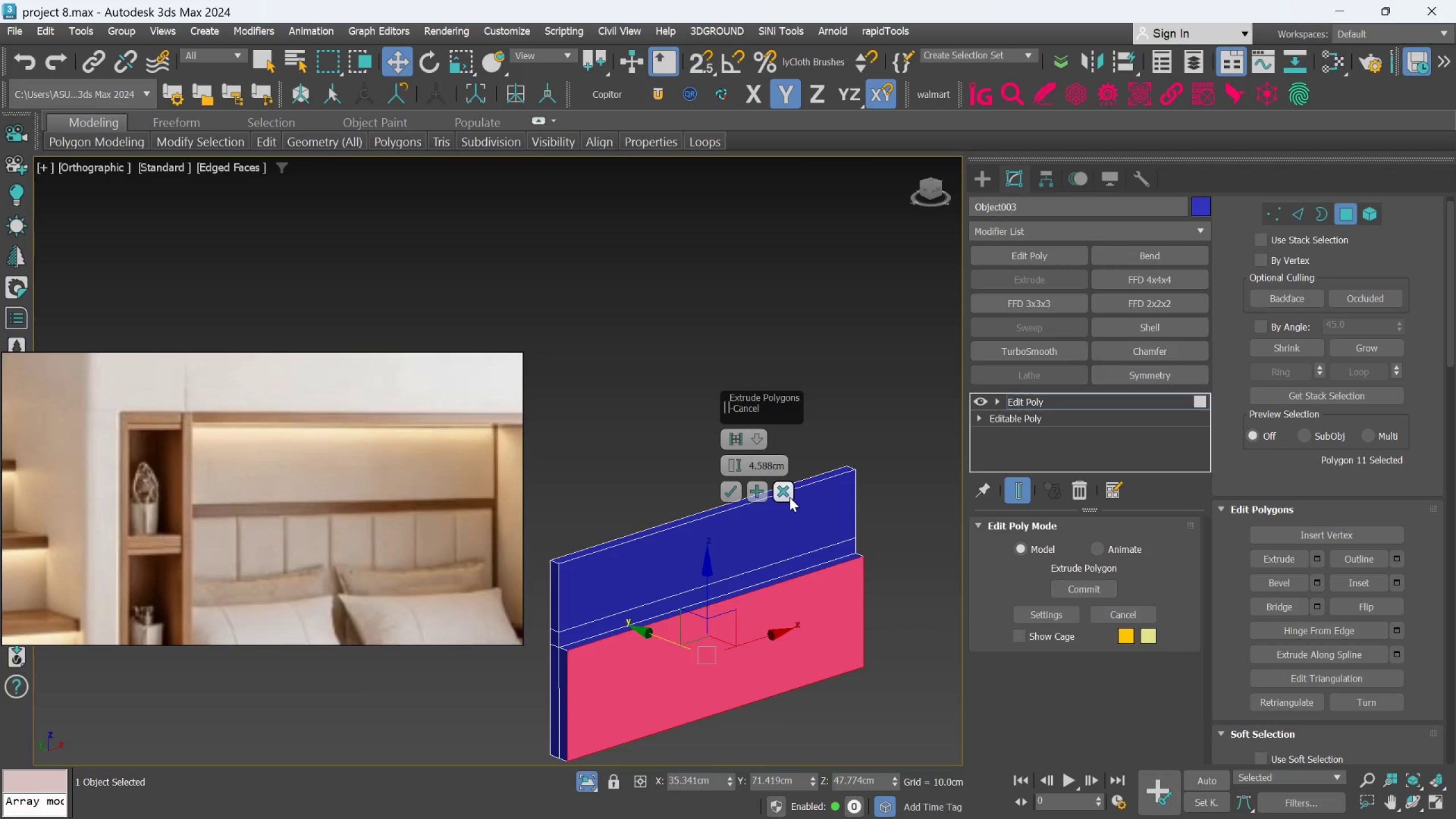 
left_click([789, 494])
 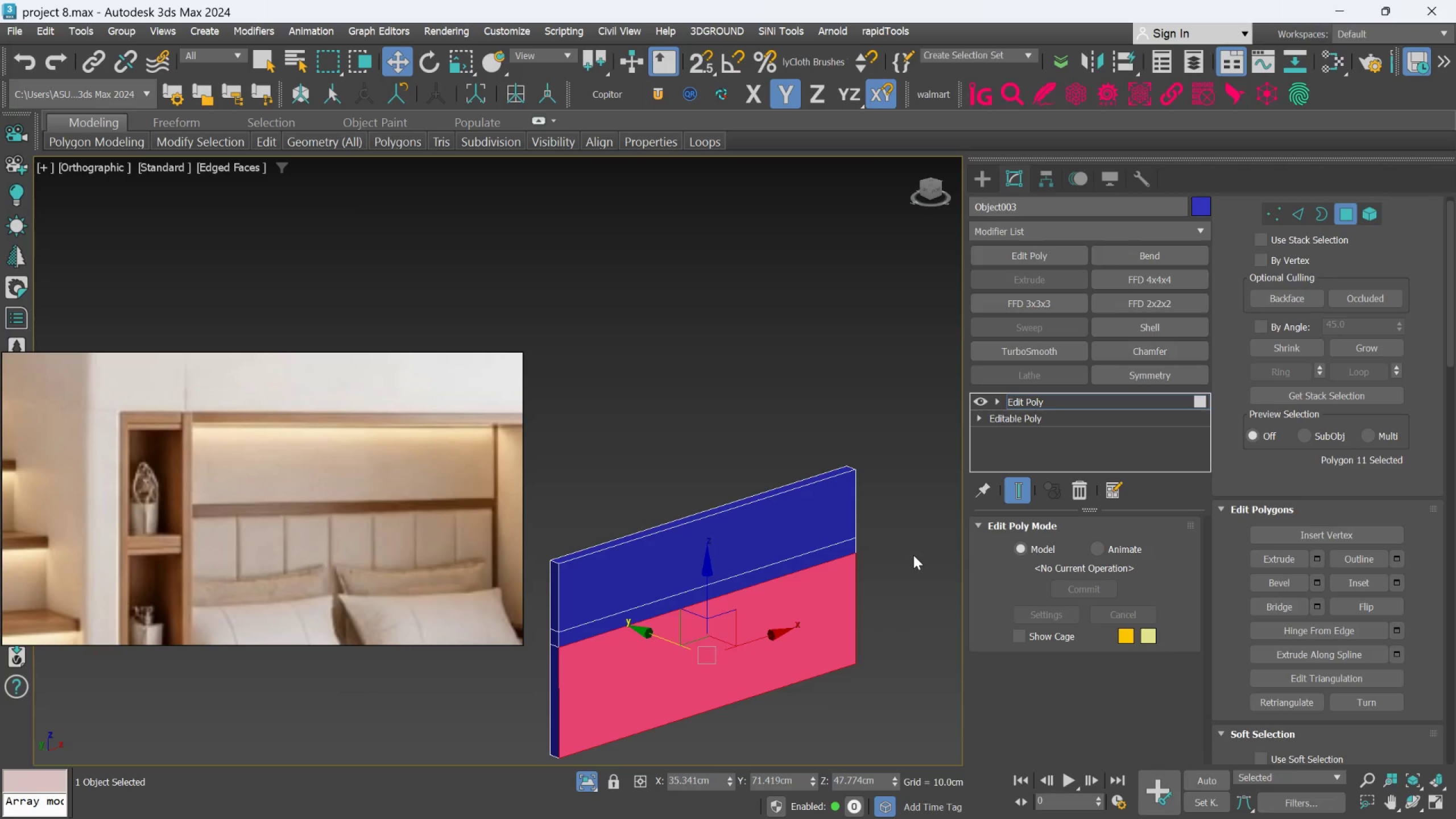 
wait(11.58)
 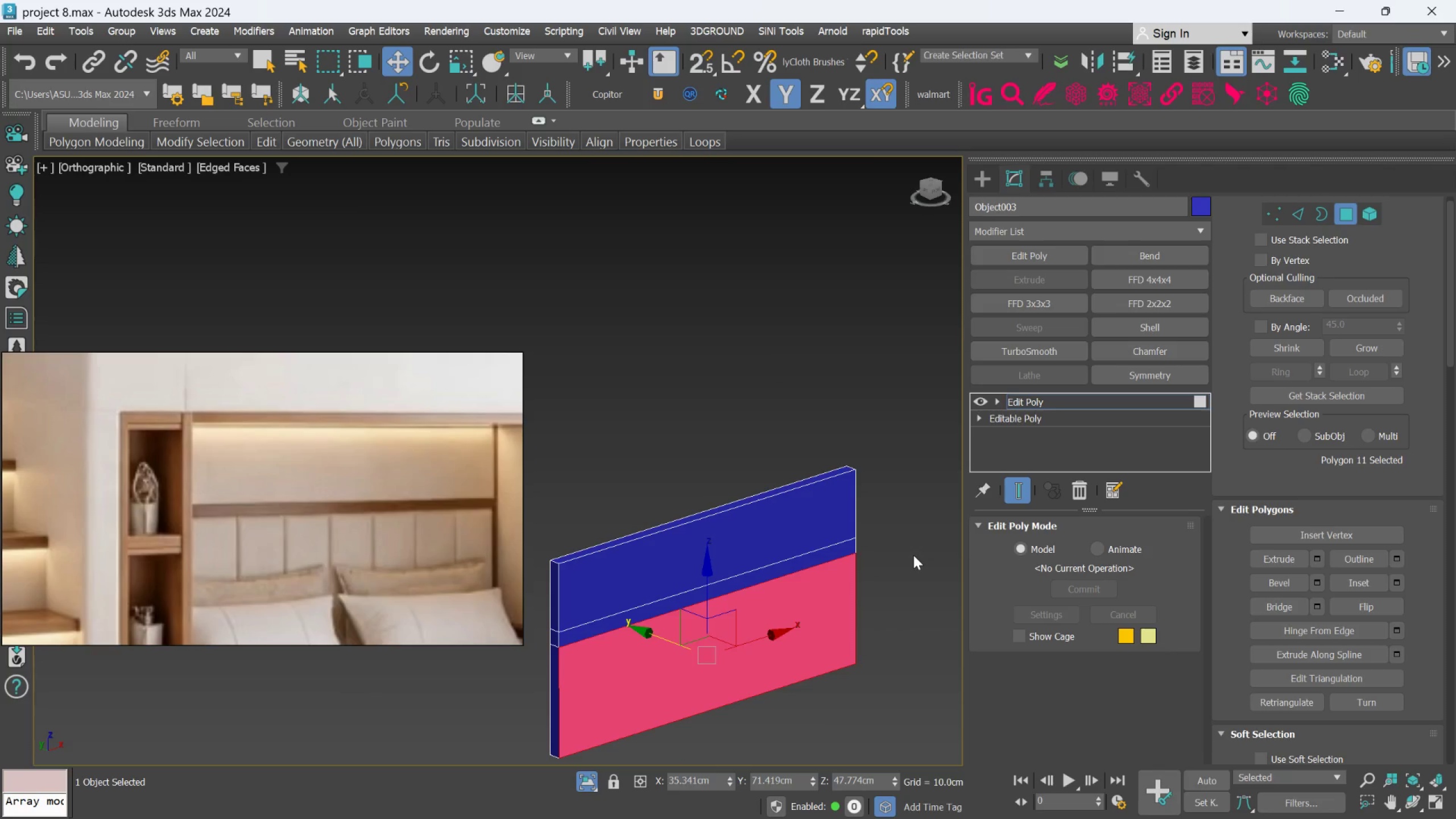 
scroll: coordinate [687, 616], scroll_direction: none, amount: 0.0
 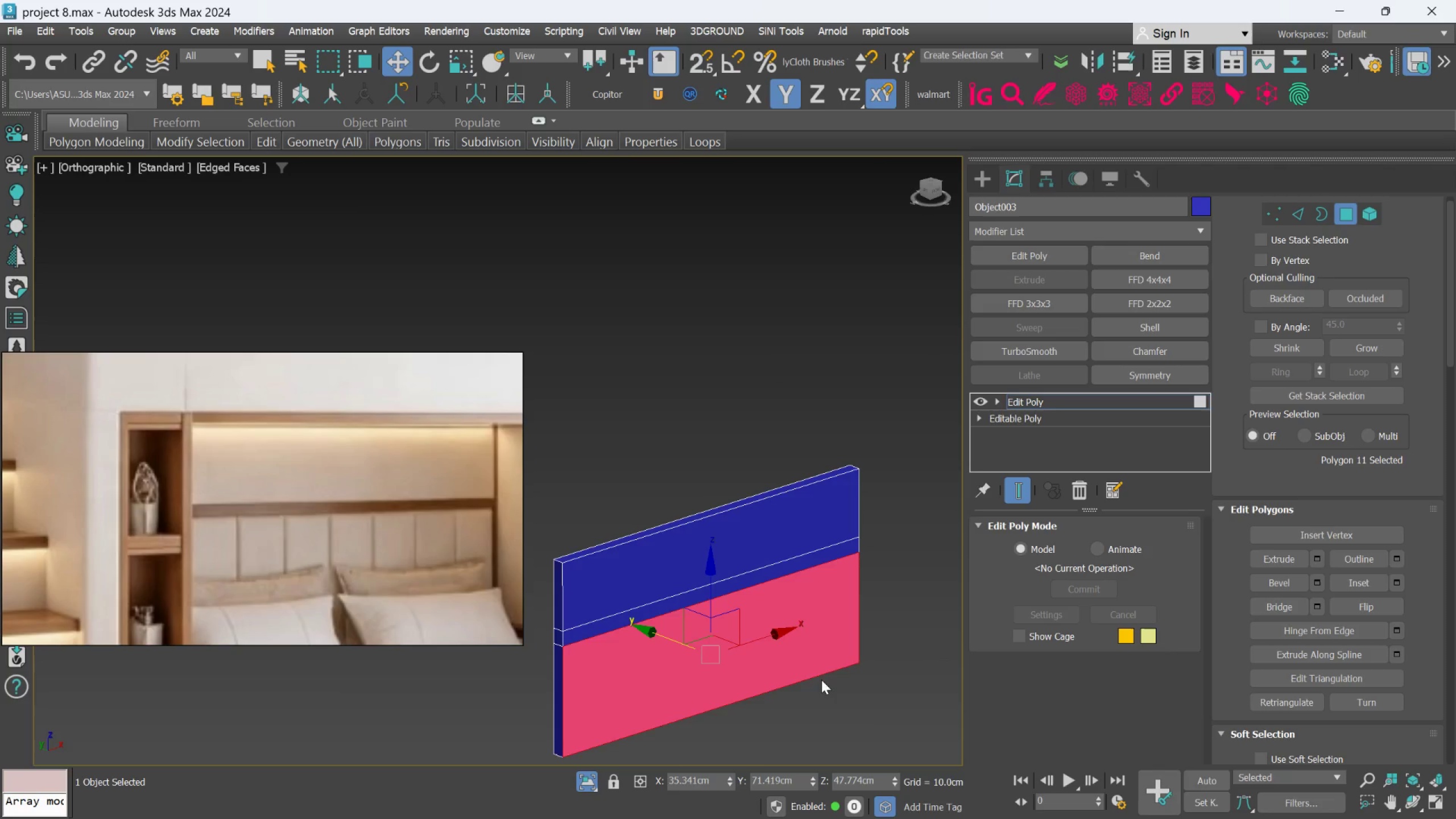 
scroll: coordinate [697, 648], scroll_direction: up, amount: 1.0
 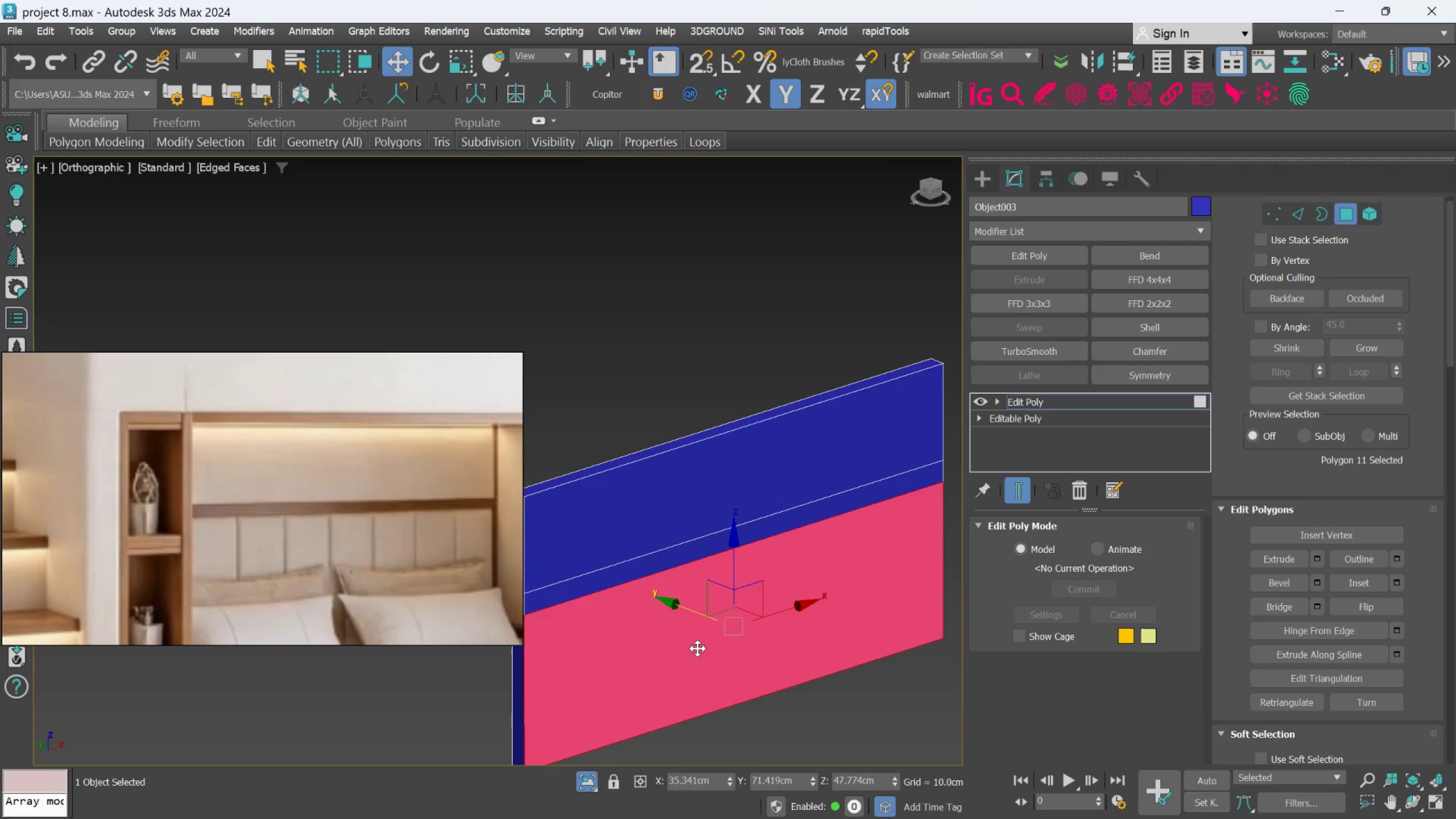 
scroll: coordinate [697, 648], scroll_direction: down, amount: 1.0
 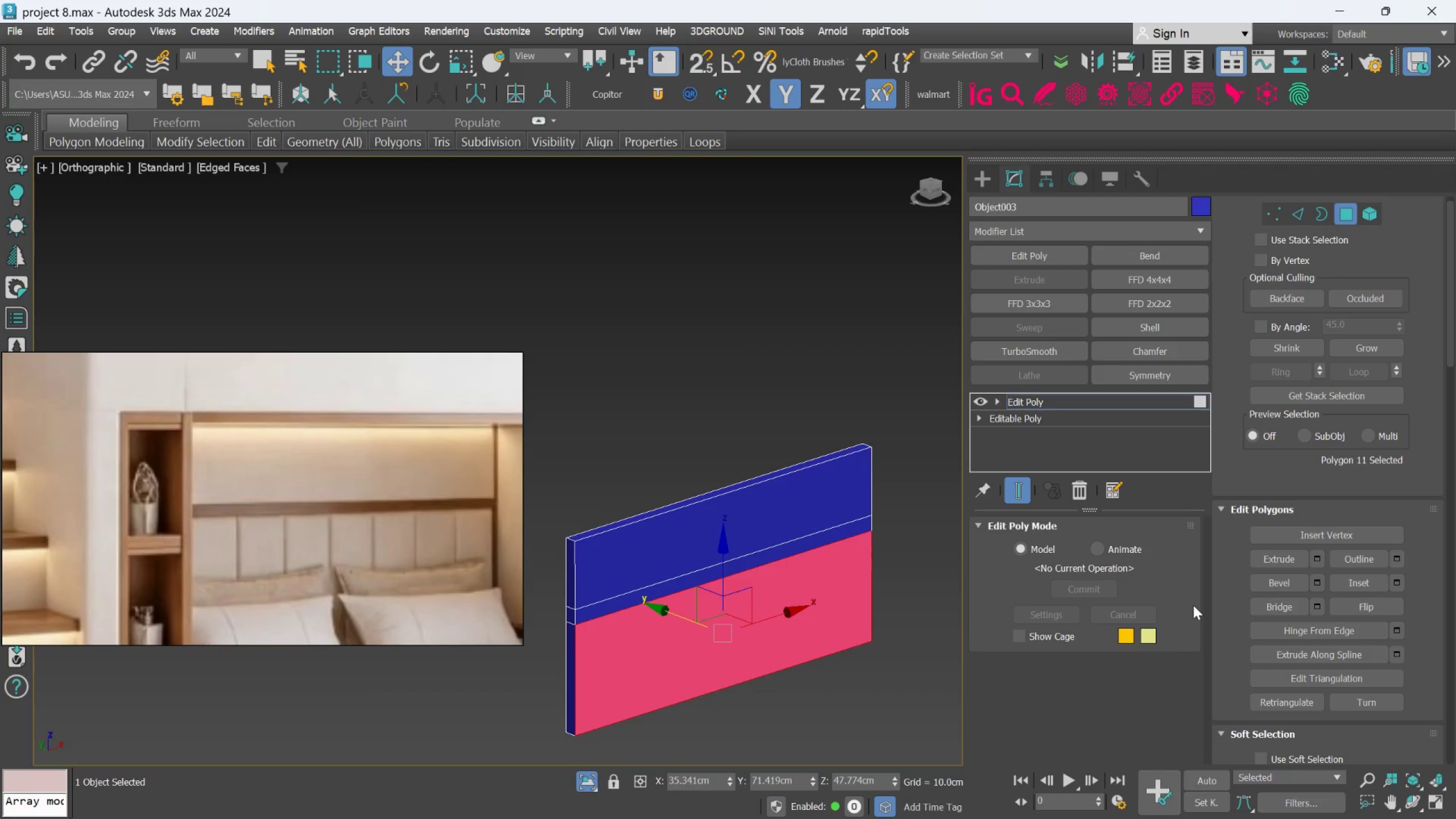 
wait(23.75)
 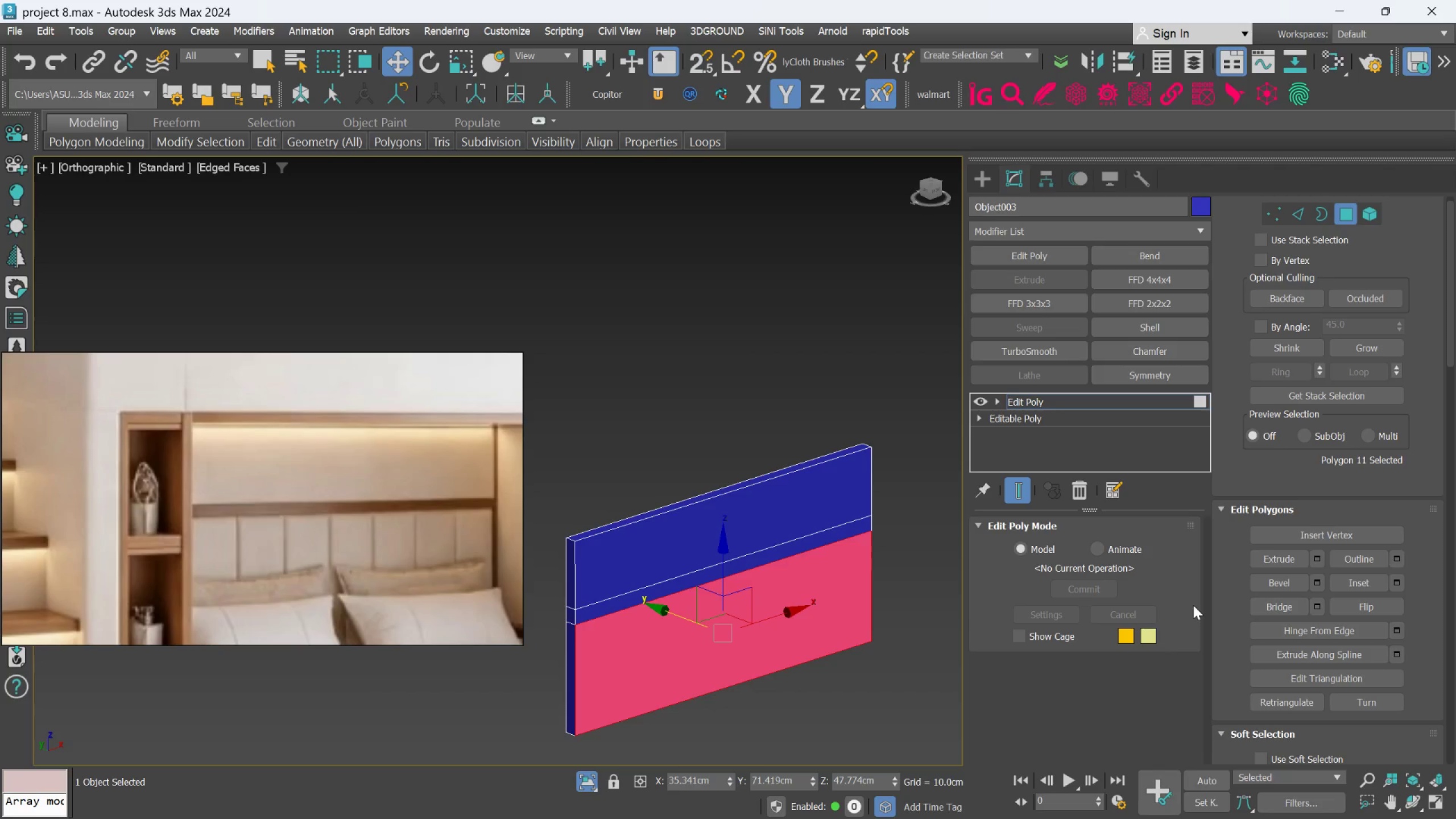 
left_click_drag(start_coordinate=[1450, 340], to_coordinate=[1436, 548])
 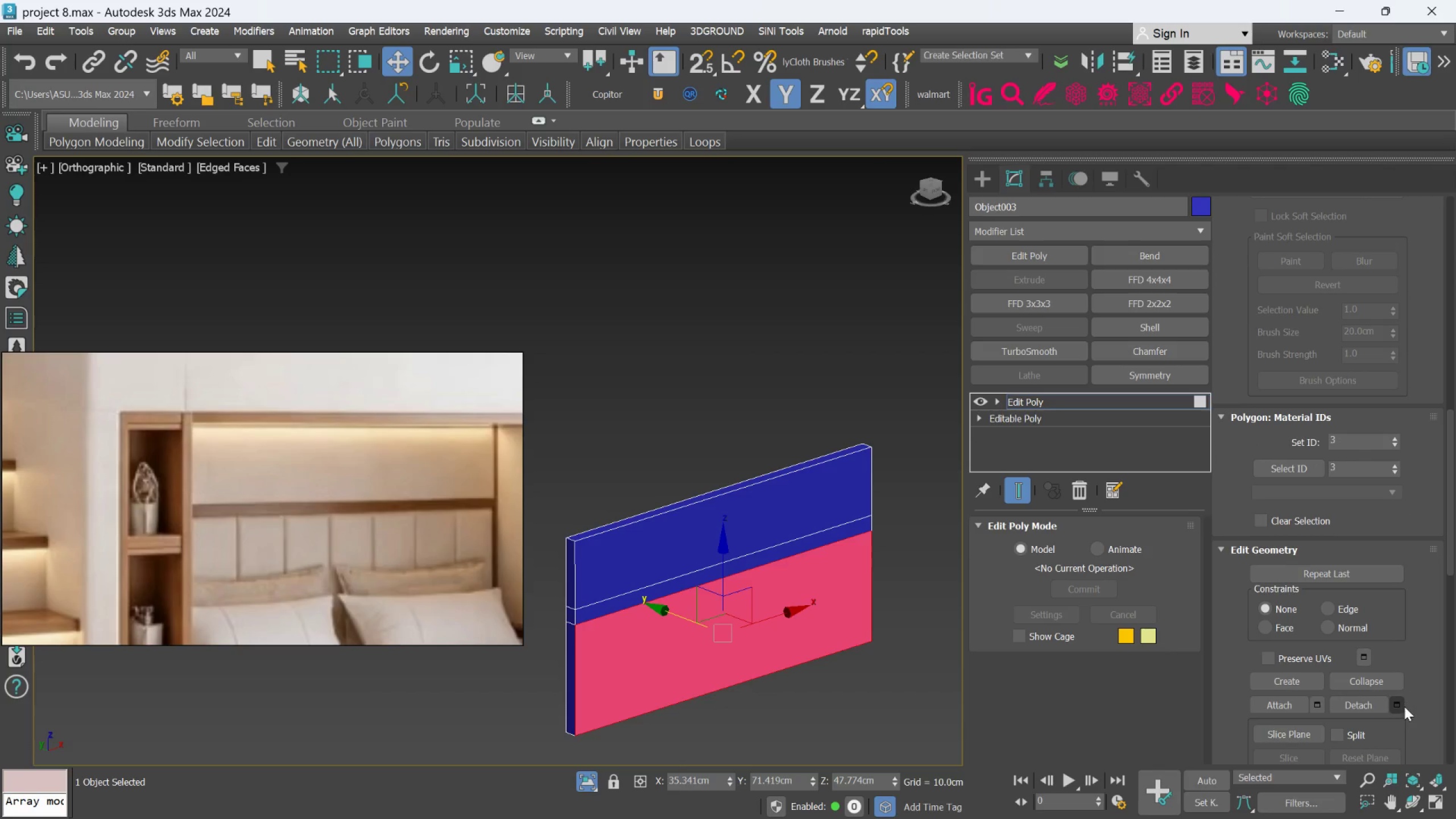 
left_click([1404, 708])
 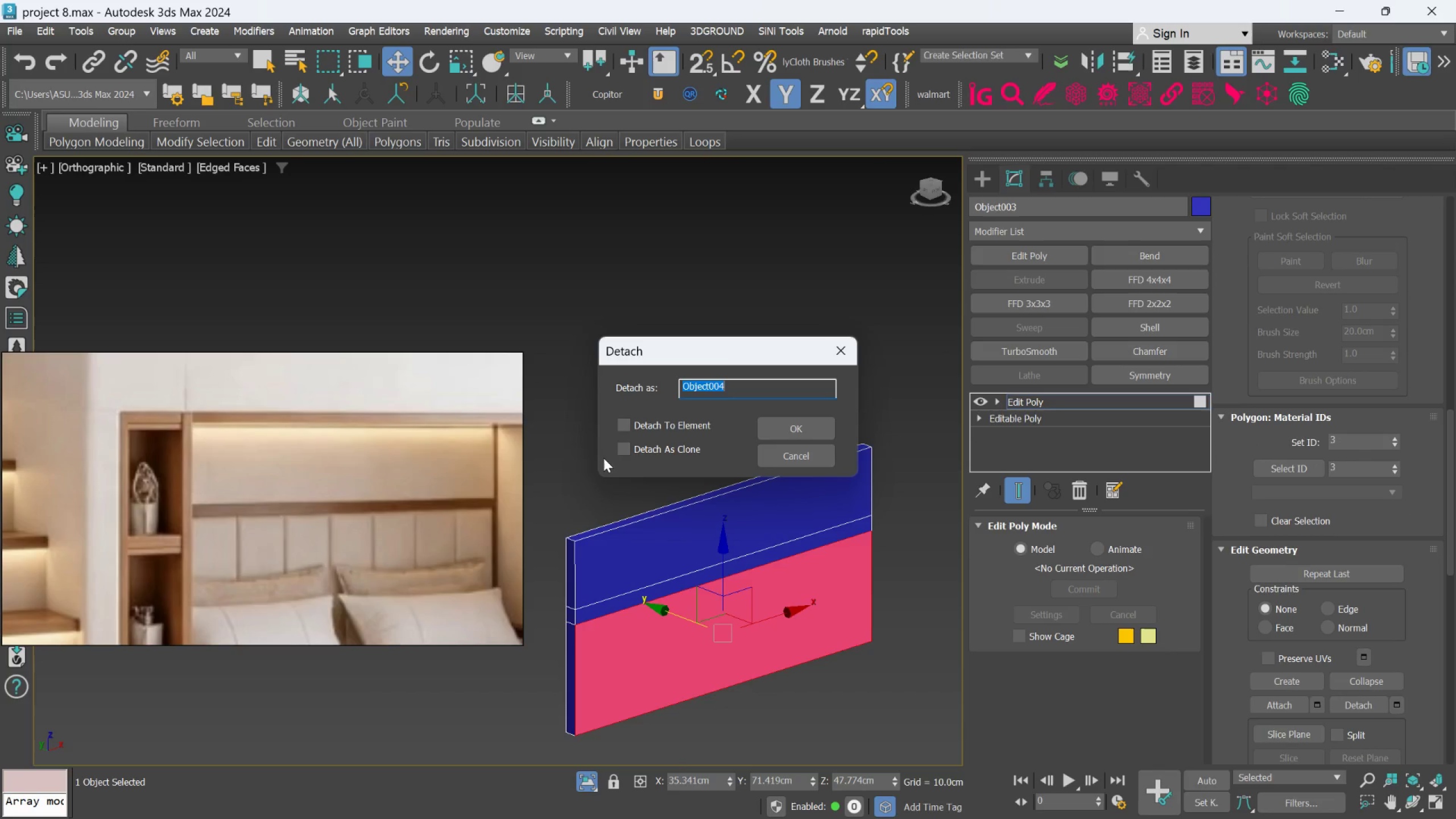 
left_click([621, 452])
 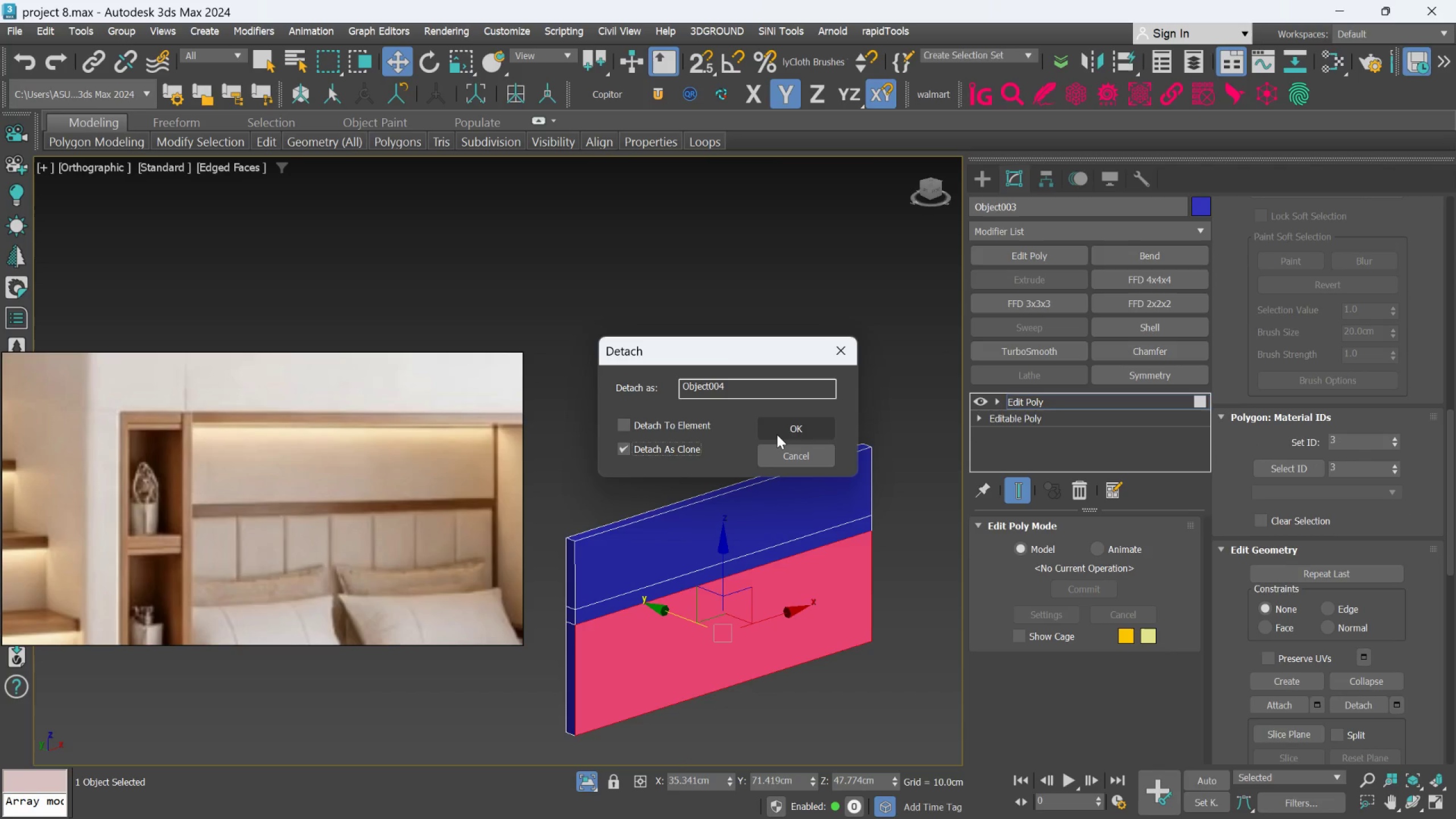 
left_click([777, 435])
 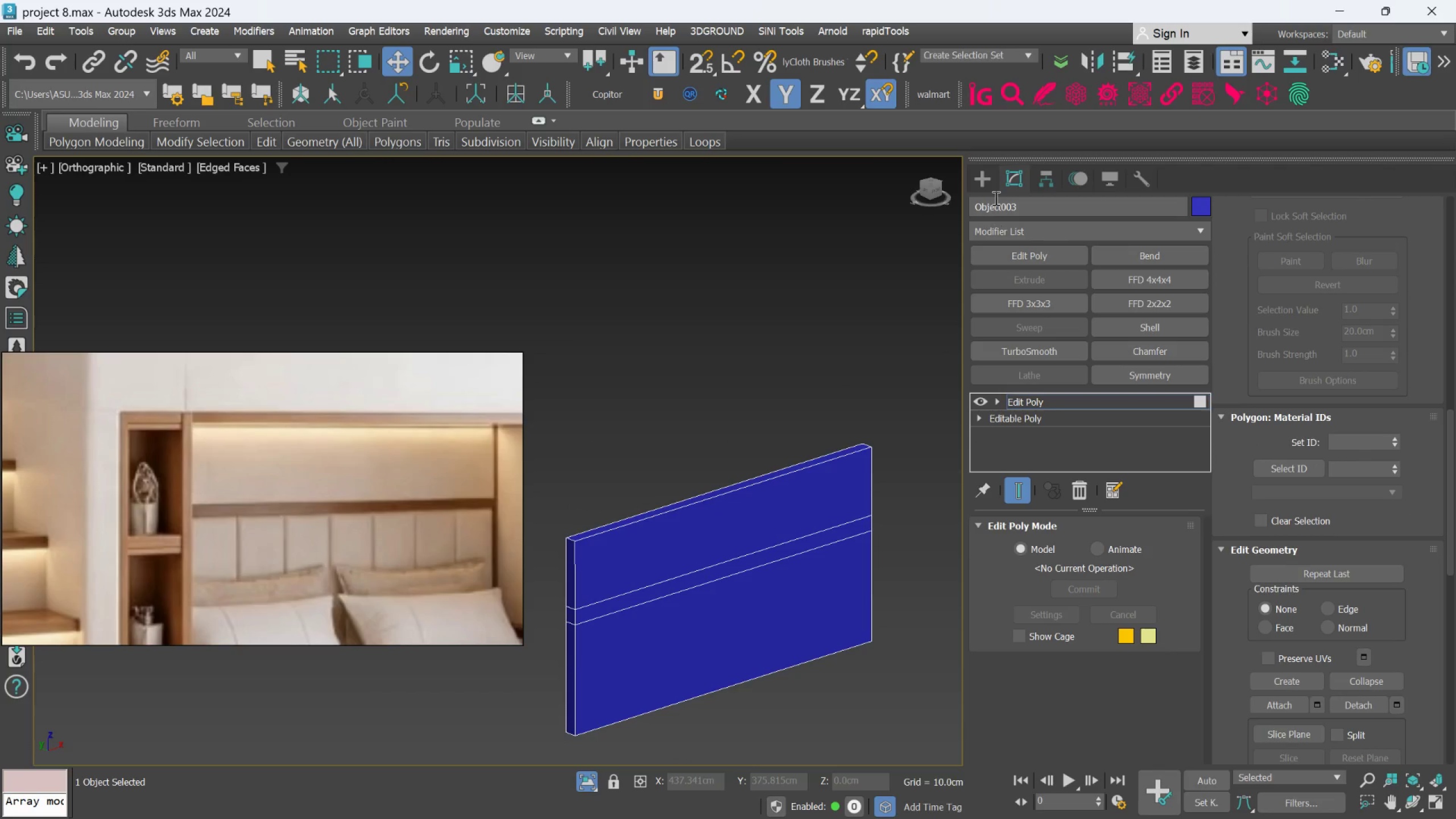 
left_click([988, 176])
 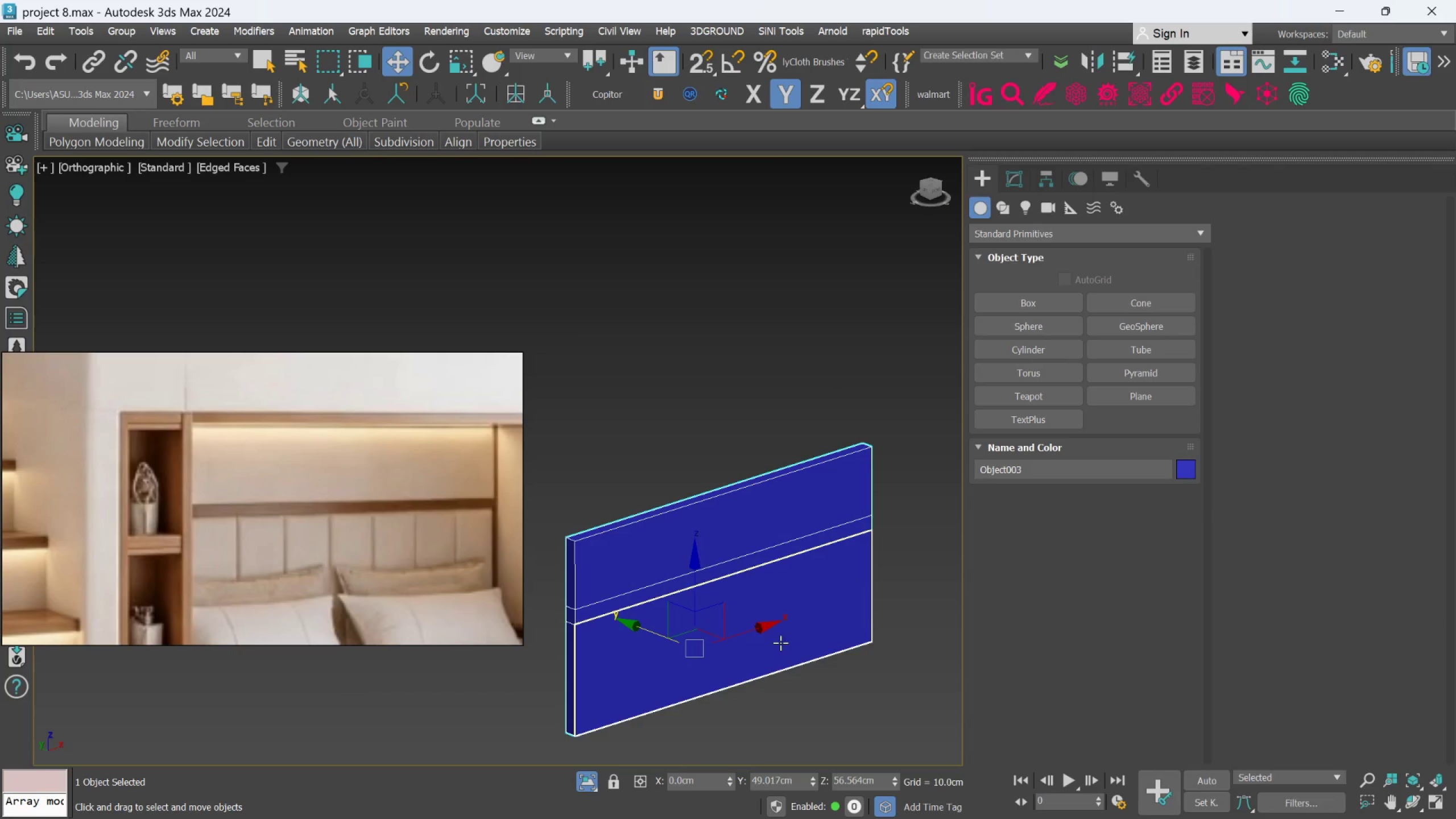 
left_click([780, 643])
 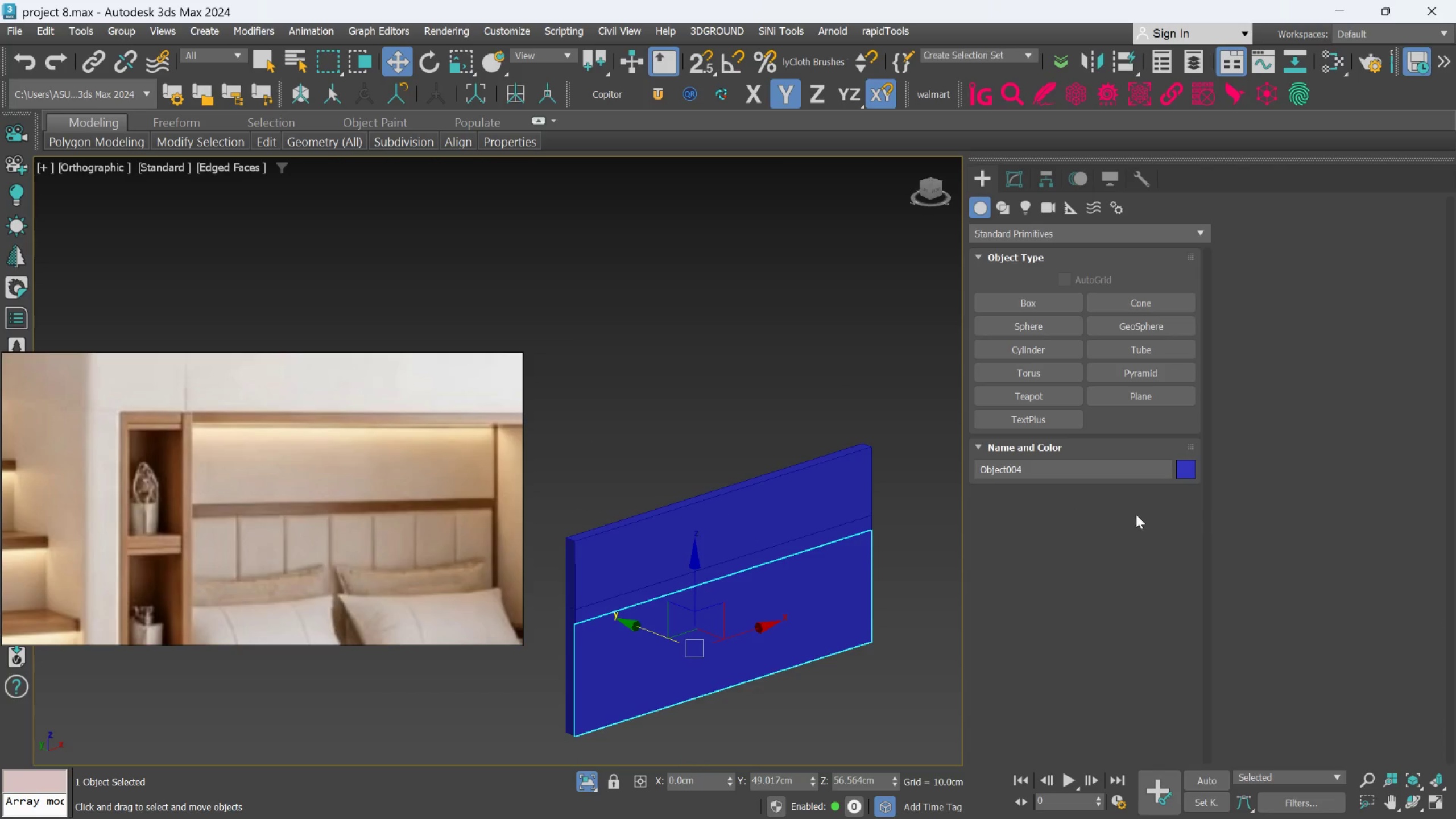 
left_click([1198, 465])
 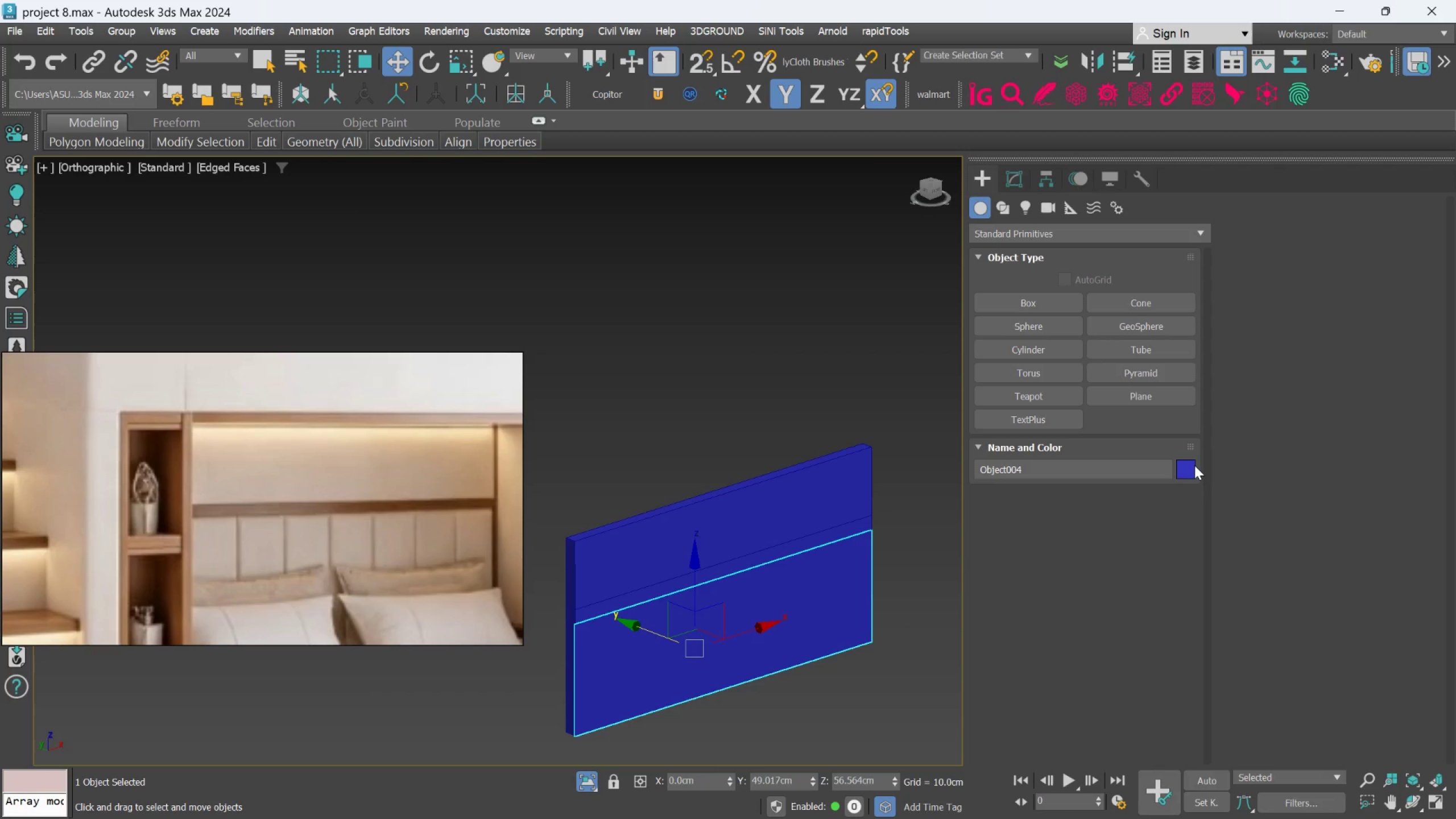 
left_click([1194, 465])
 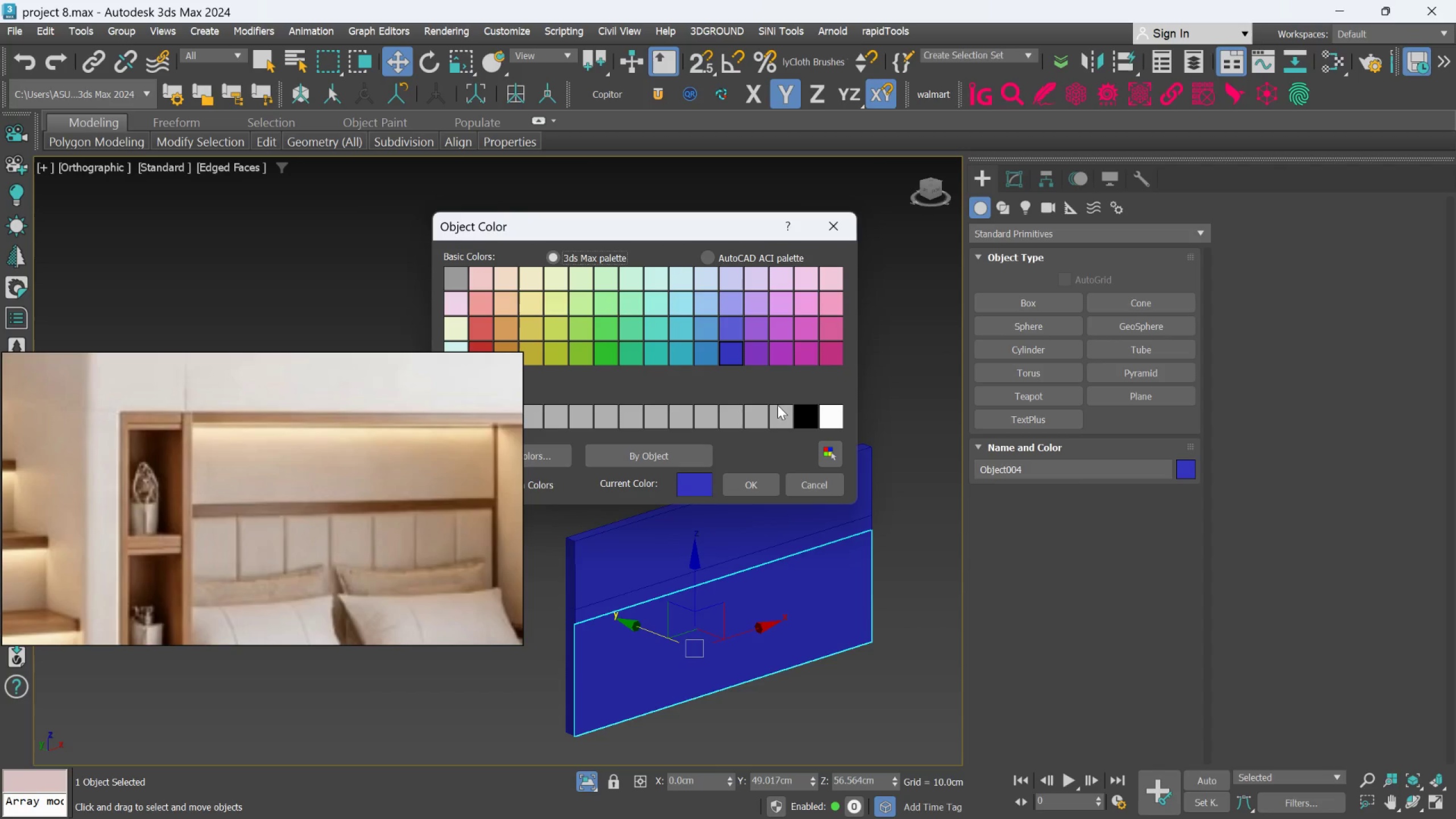 
left_click([770, 421])
 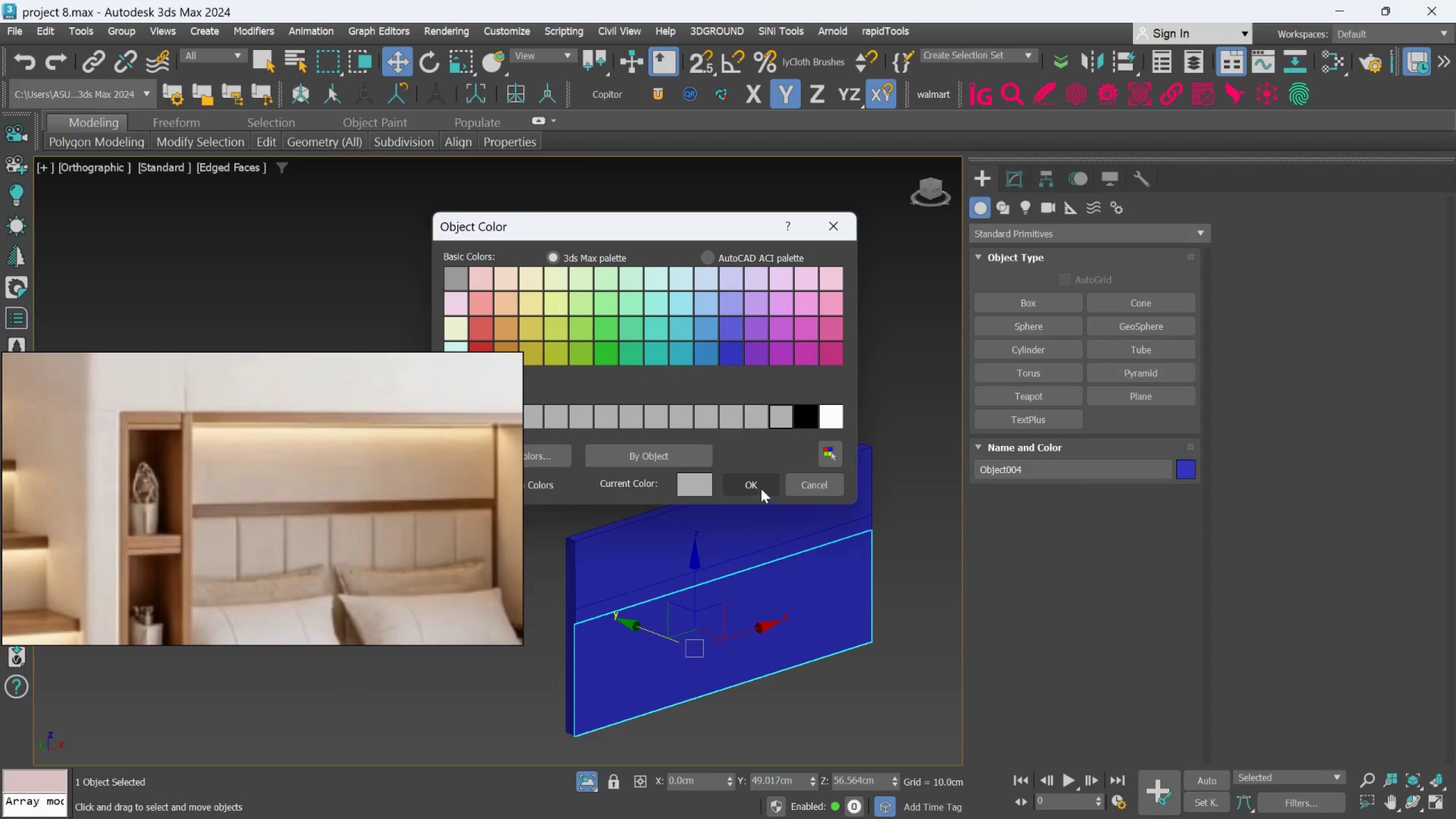 
left_click([764, 480])
 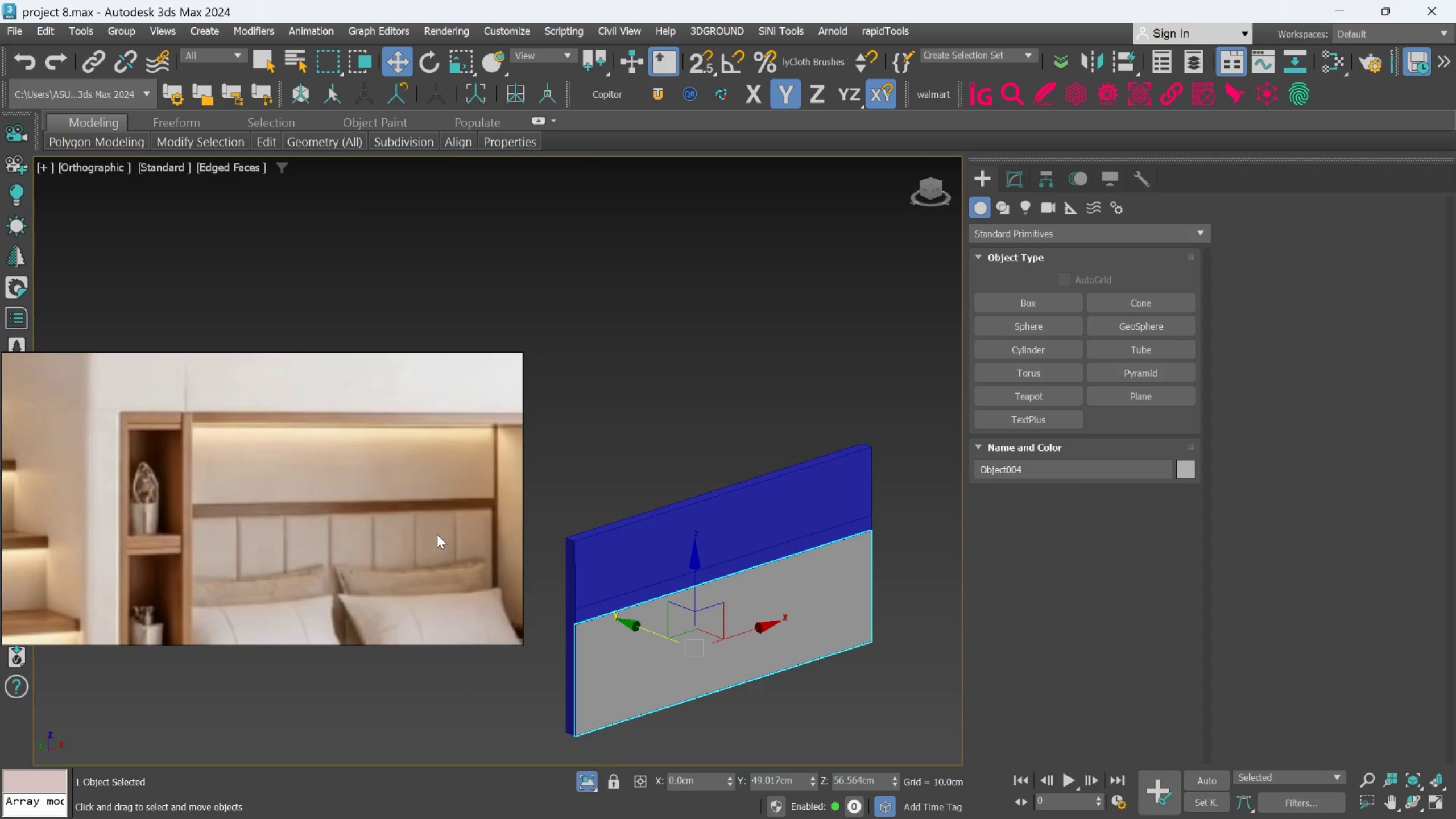 
wait(5.99)
 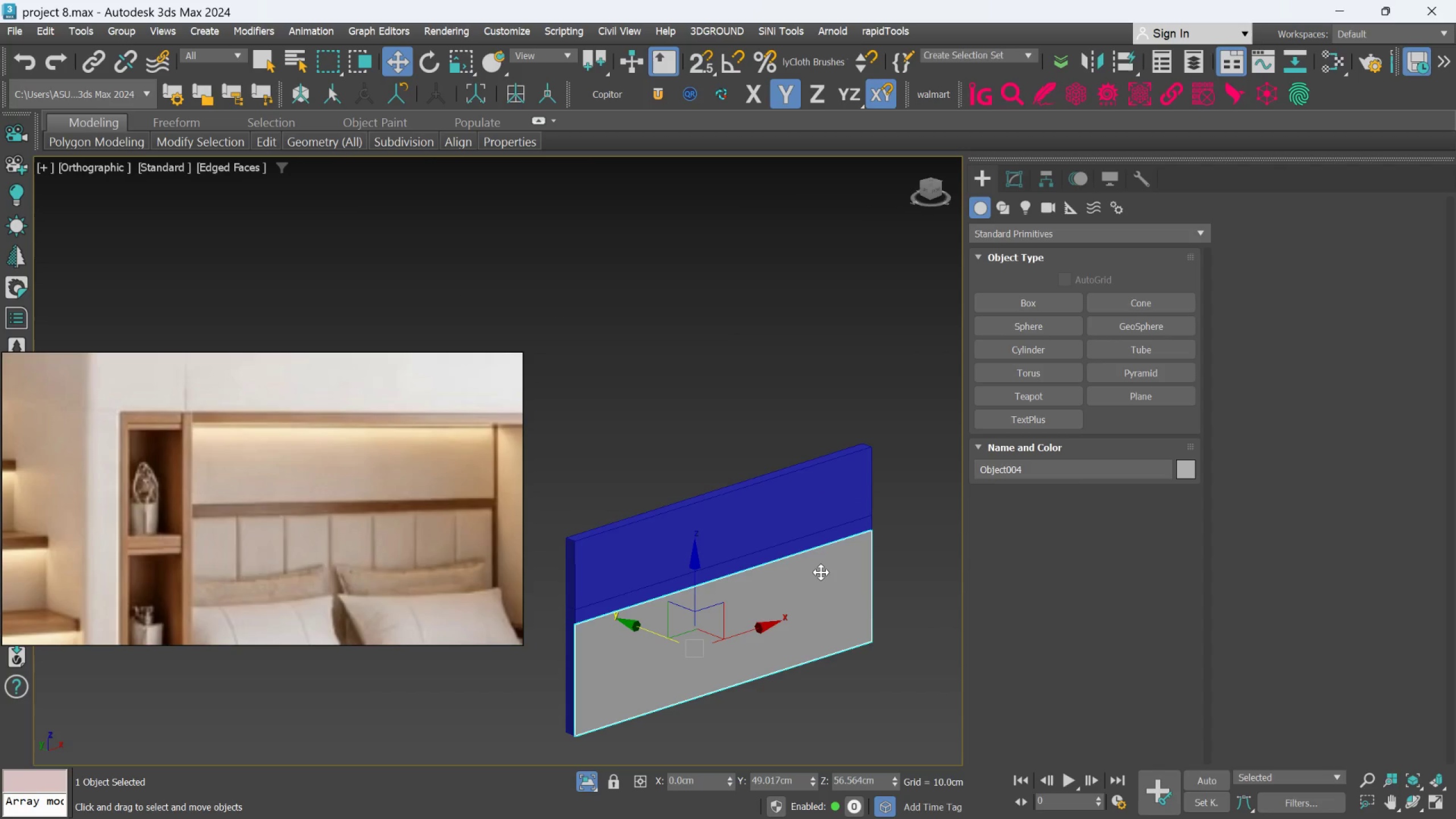 
scroll: coordinate [791, 681], scroll_direction: up, amount: 1.0
 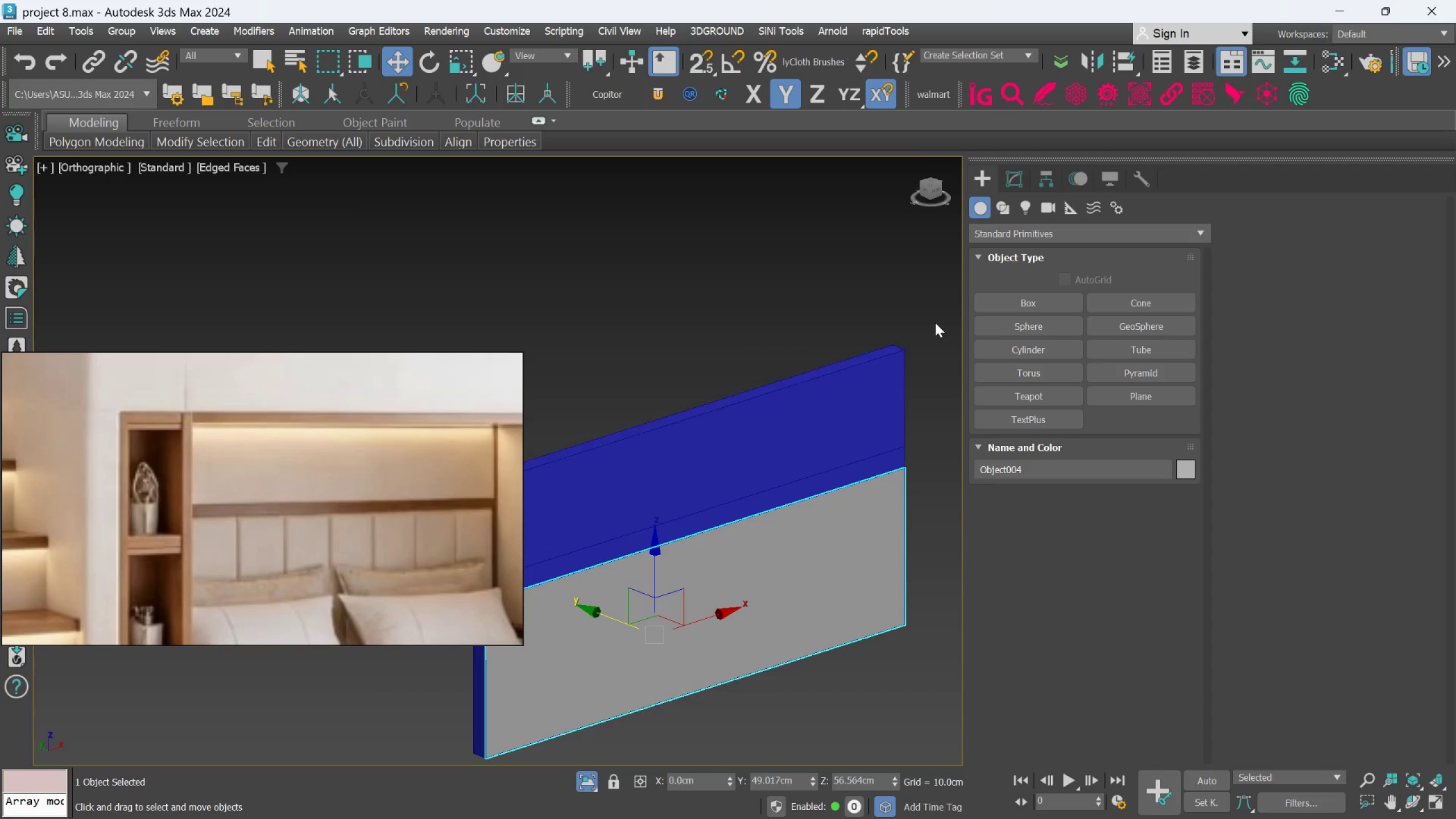 
left_click([1023, 181])
 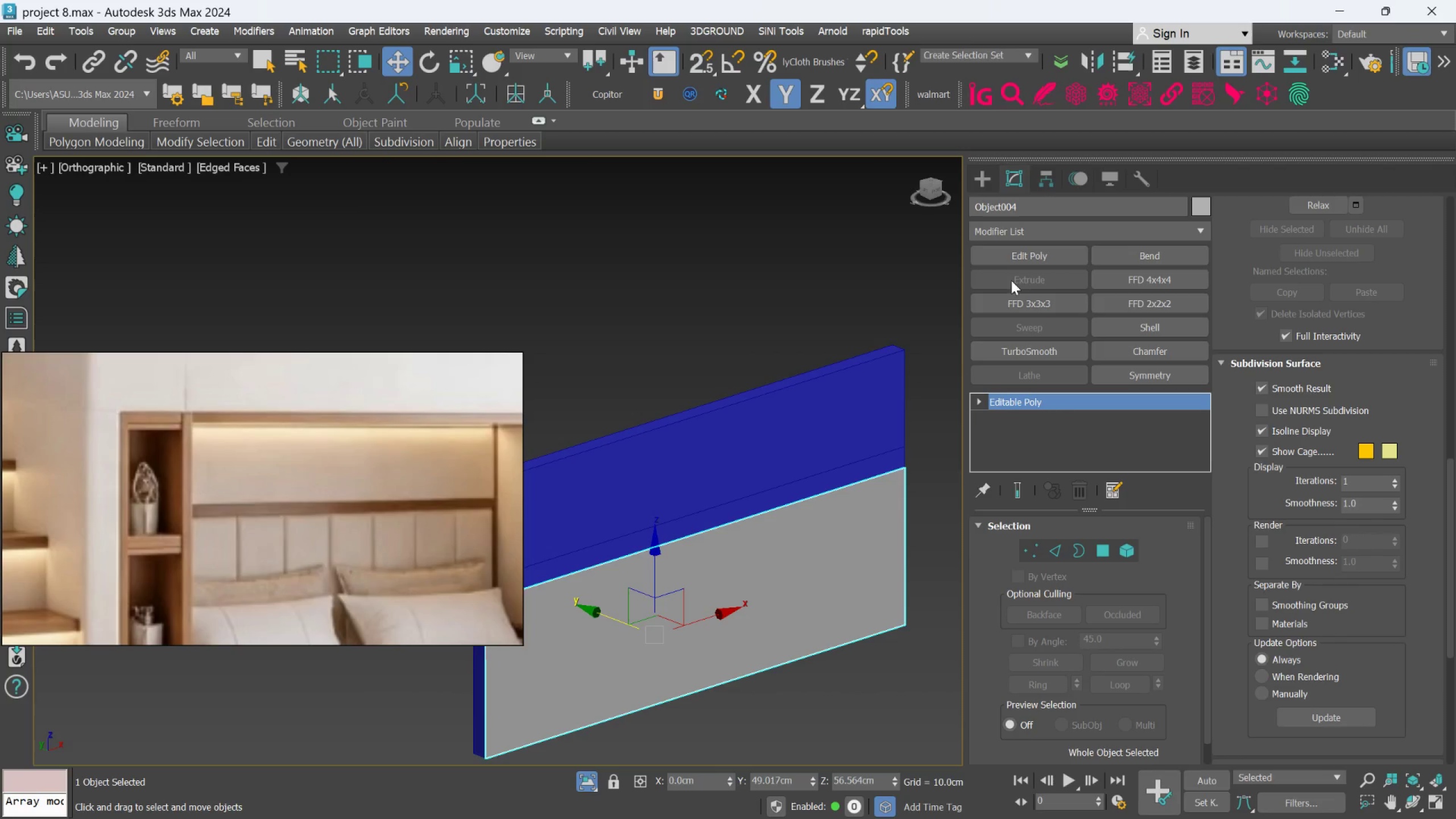 
left_click([1010, 257])
 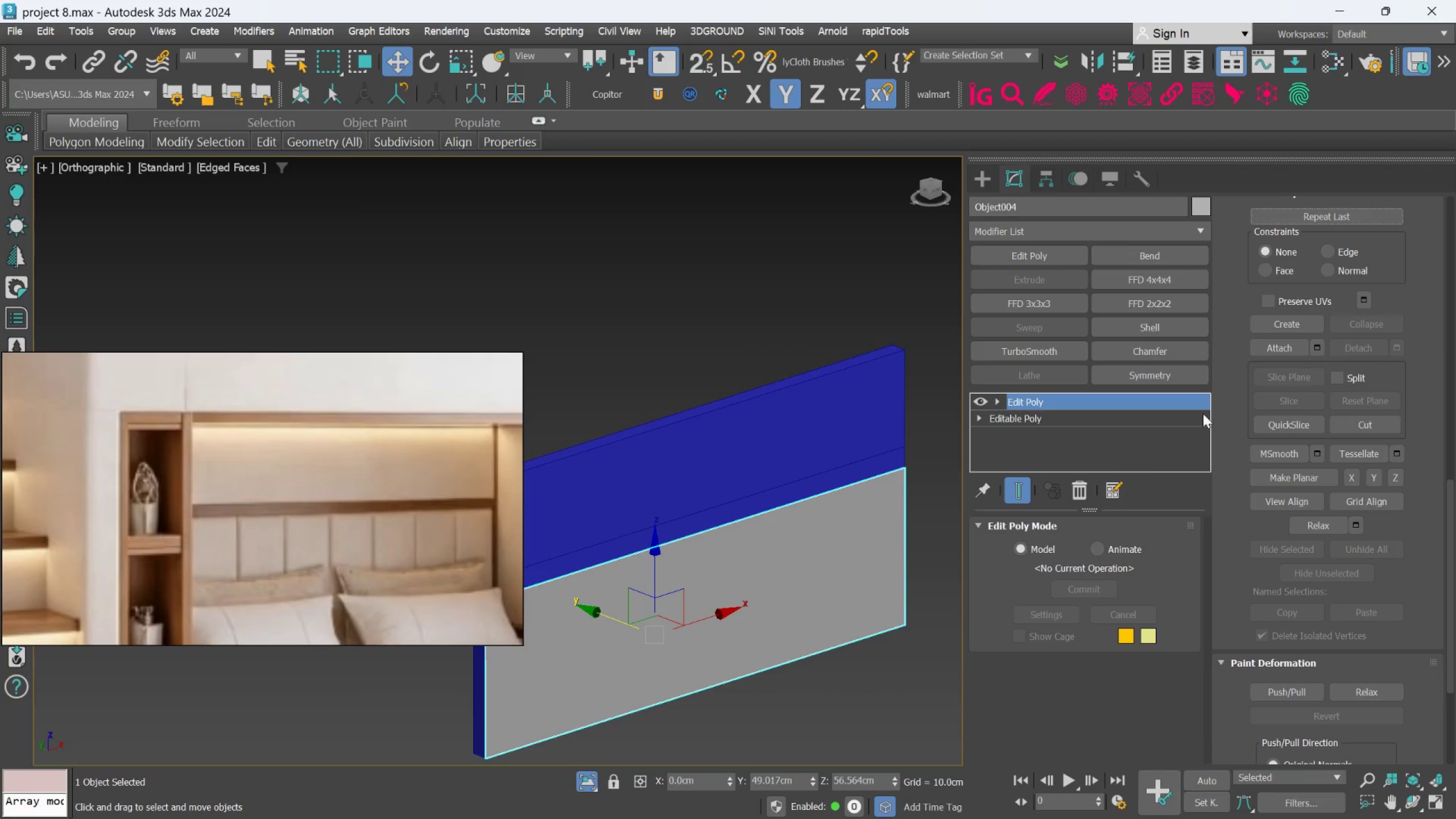 
scroll: coordinate [1381, 316], scroll_direction: up, amount: 53.0
 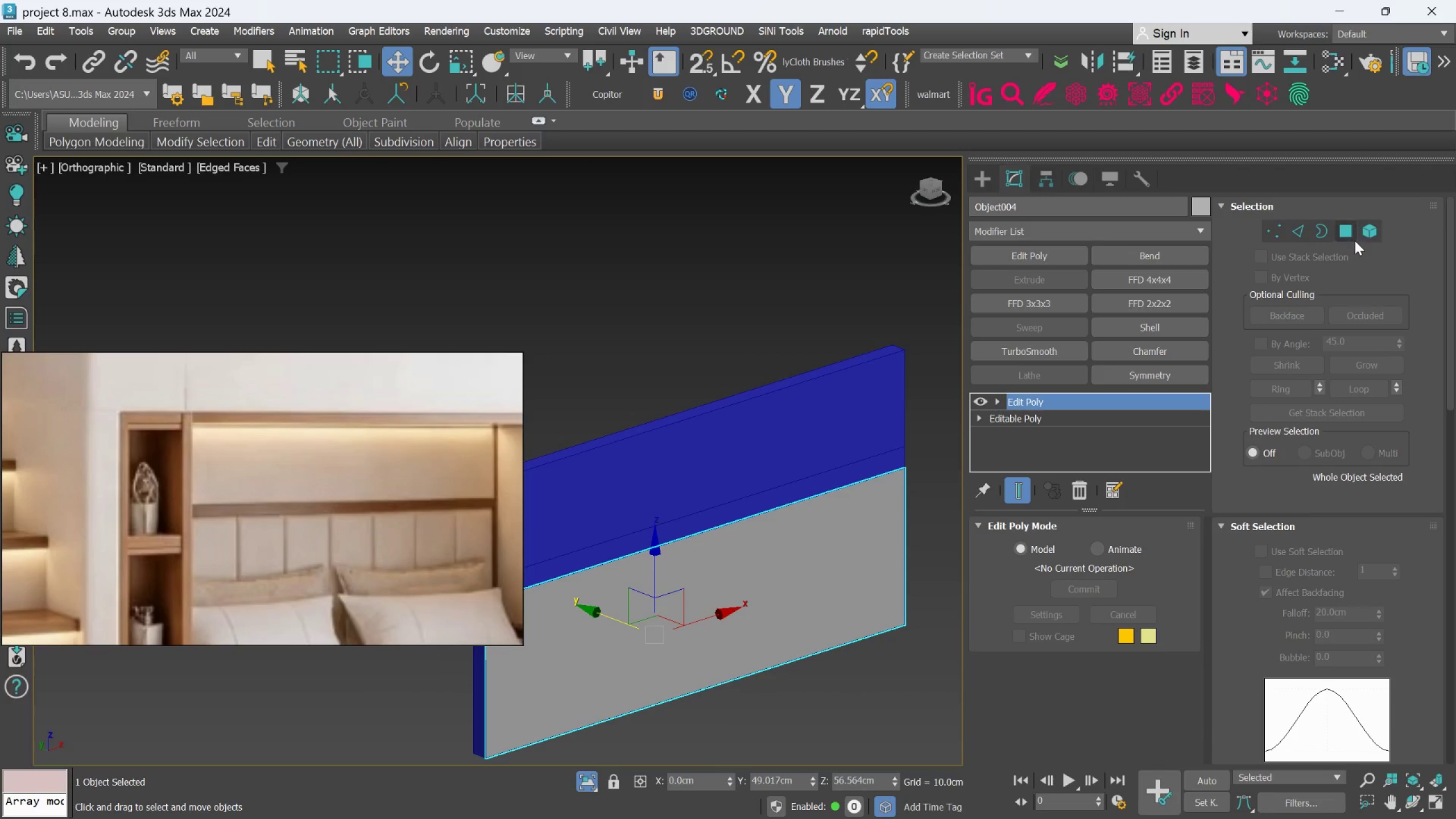 
left_click([1353, 239])
 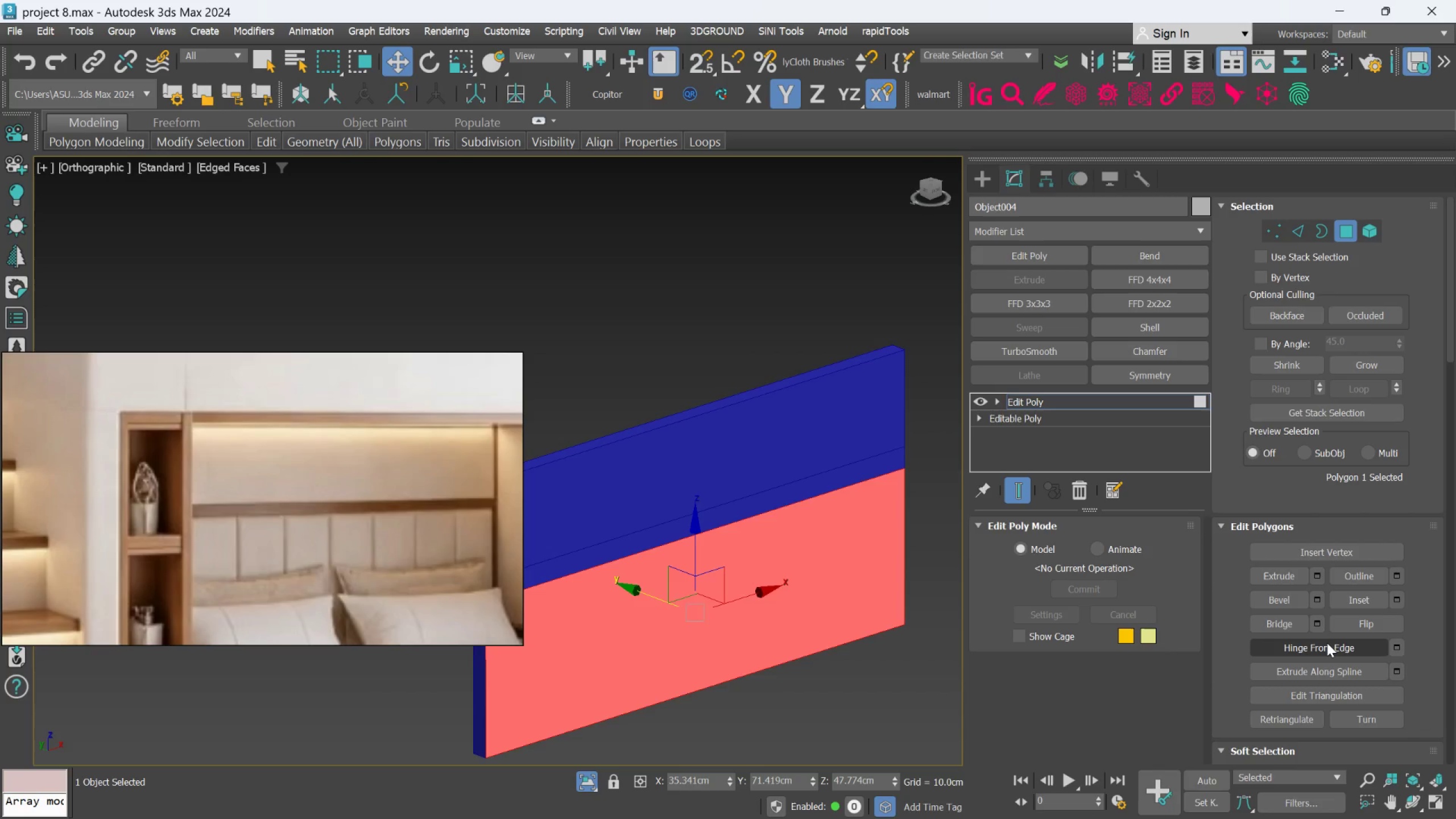 
wait(8.74)
 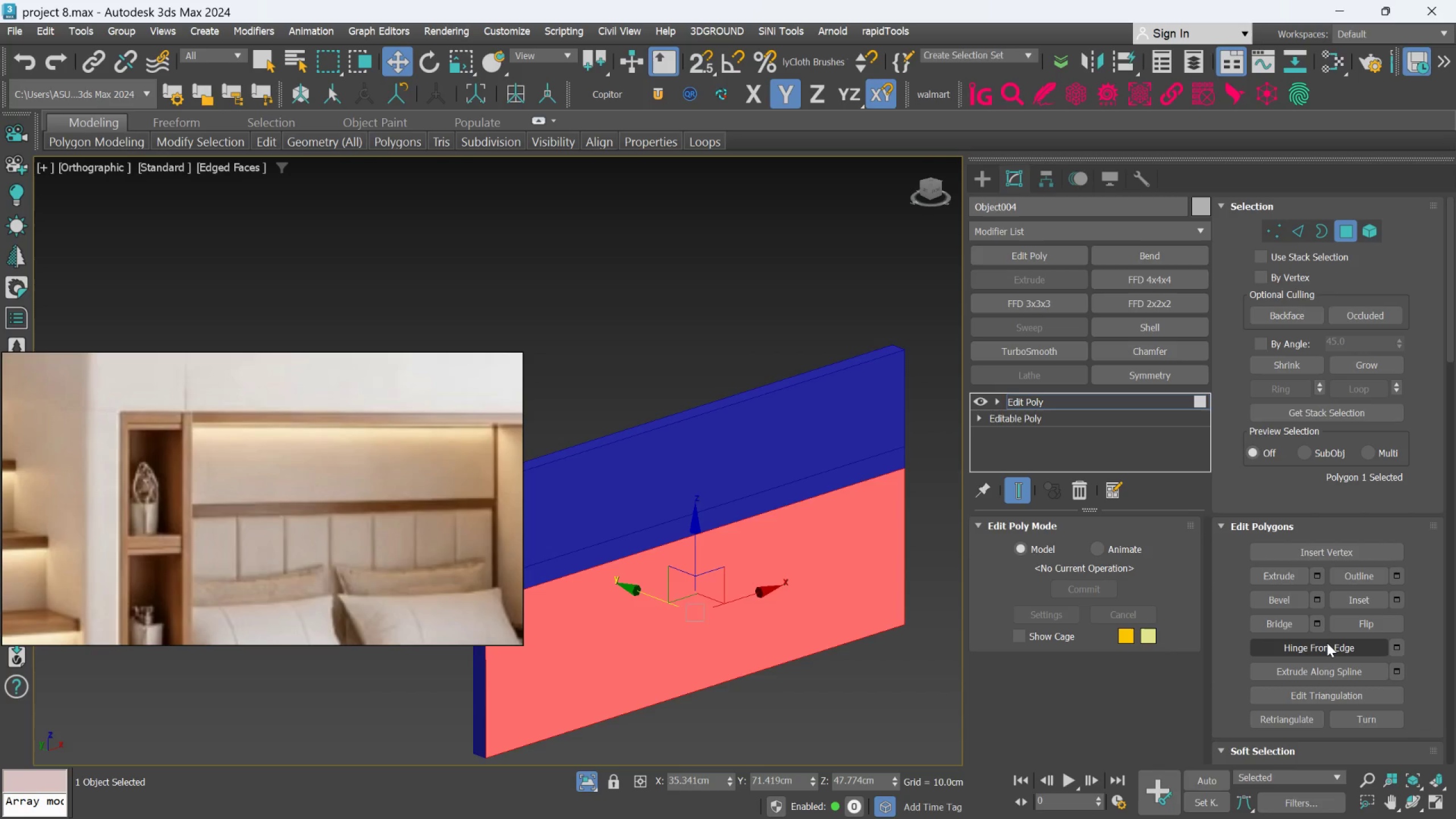 
left_click([1323, 579])
 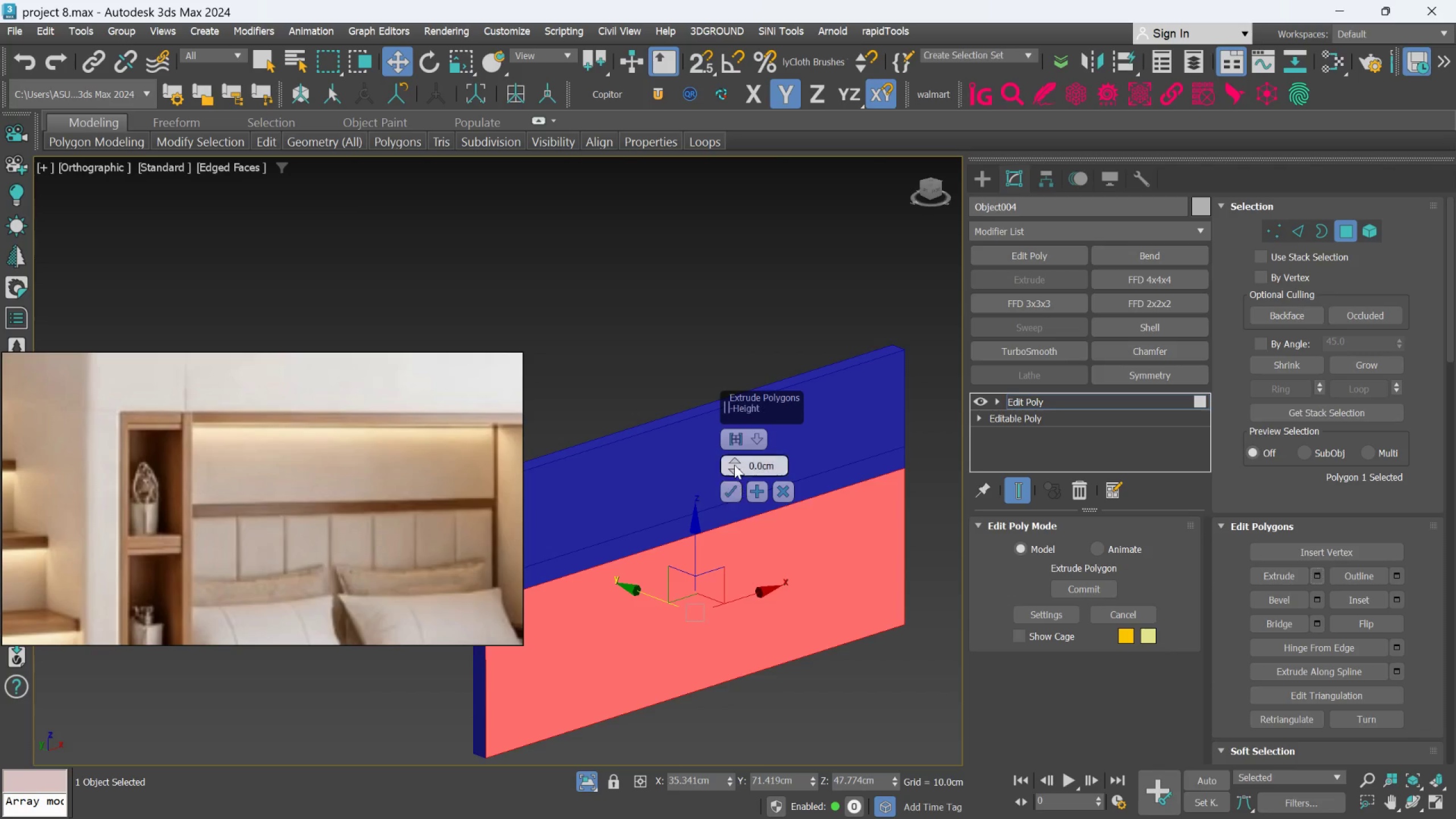 
left_click_drag(start_coordinate=[733, 461], to_coordinate=[732, 450])
 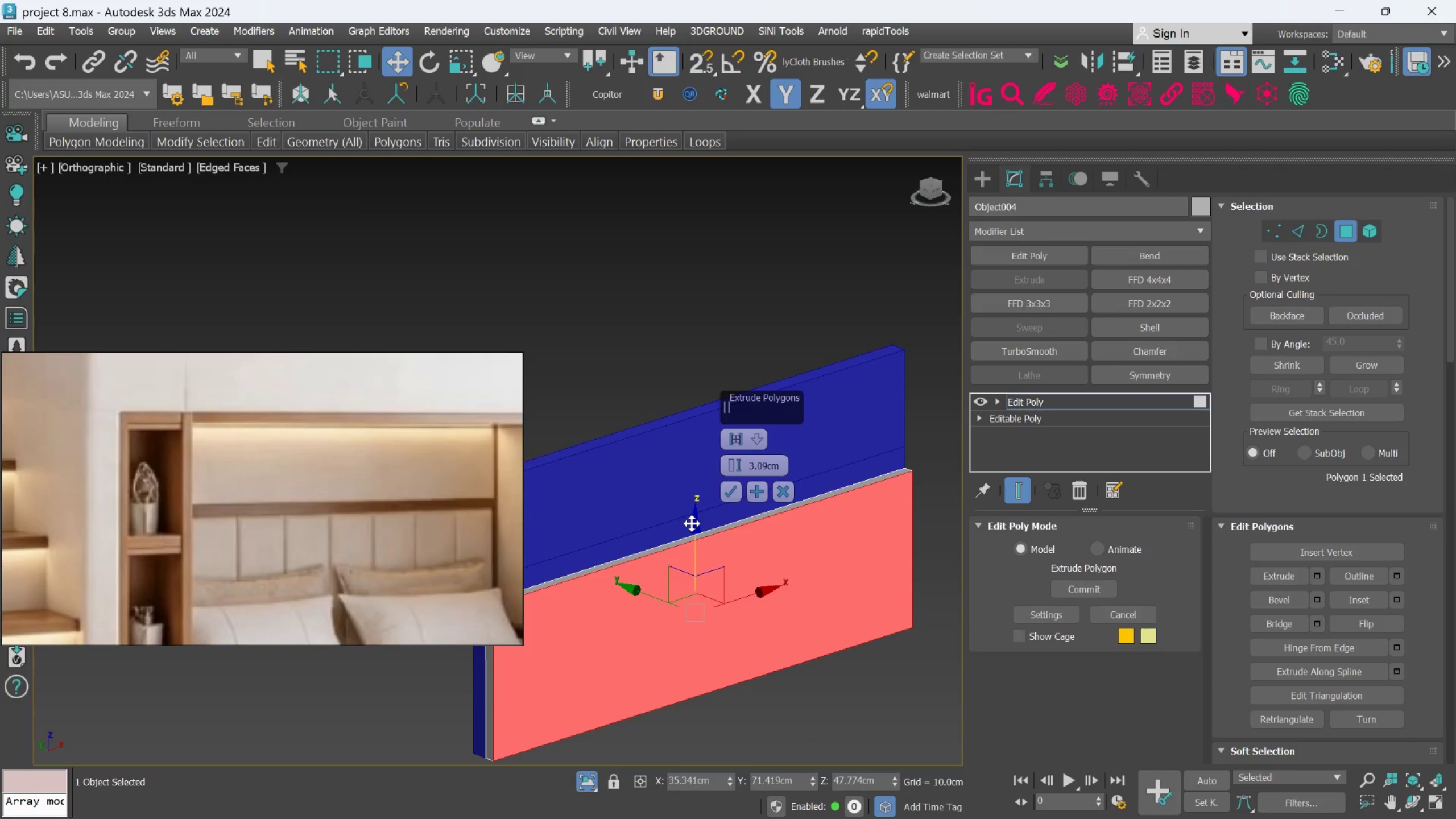 
scroll: coordinate [727, 566], scroll_direction: up, amount: 1.0
 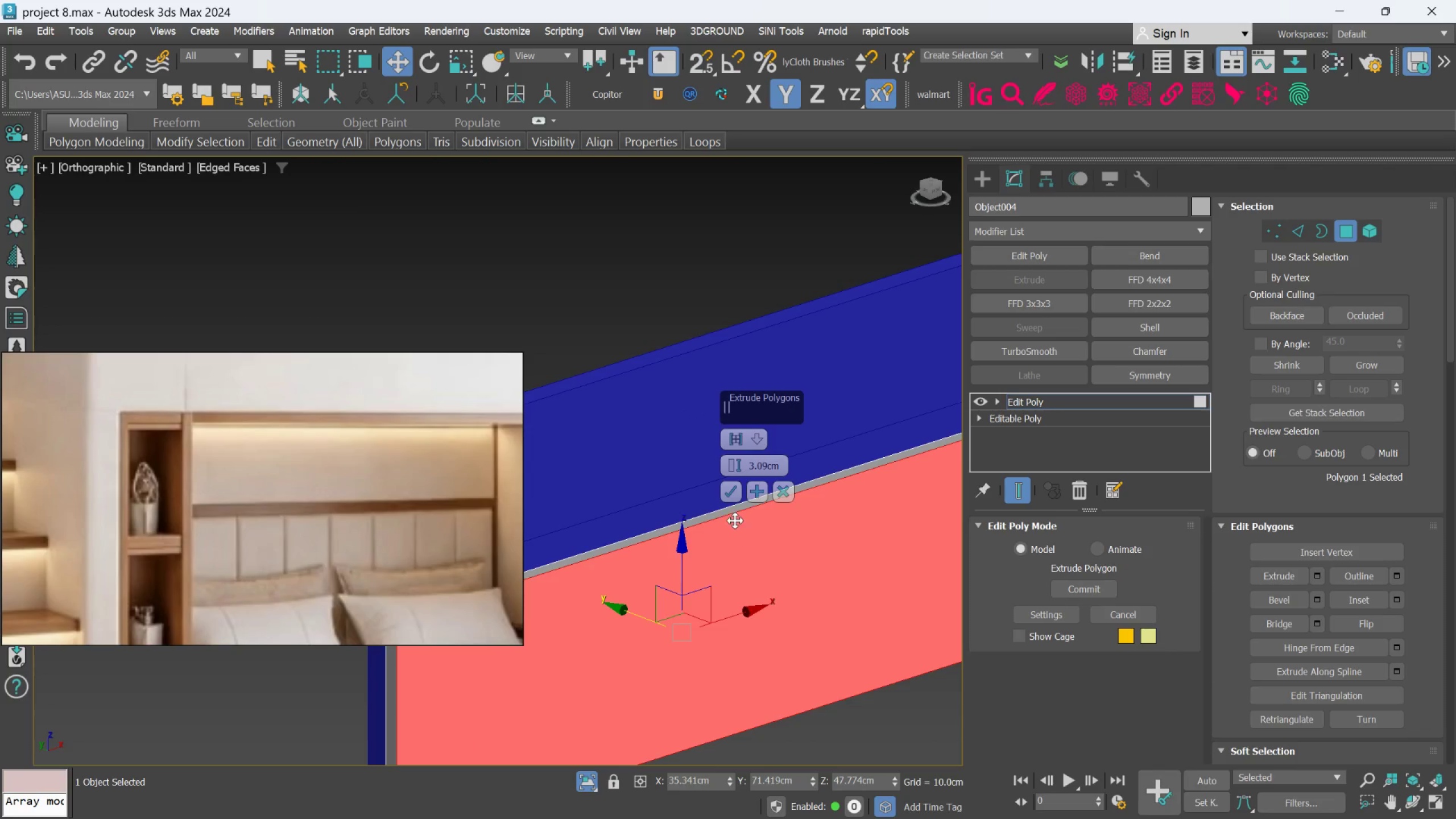 
scroll: coordinate [734, 519], scroll_direction: down, amount: 1.0
 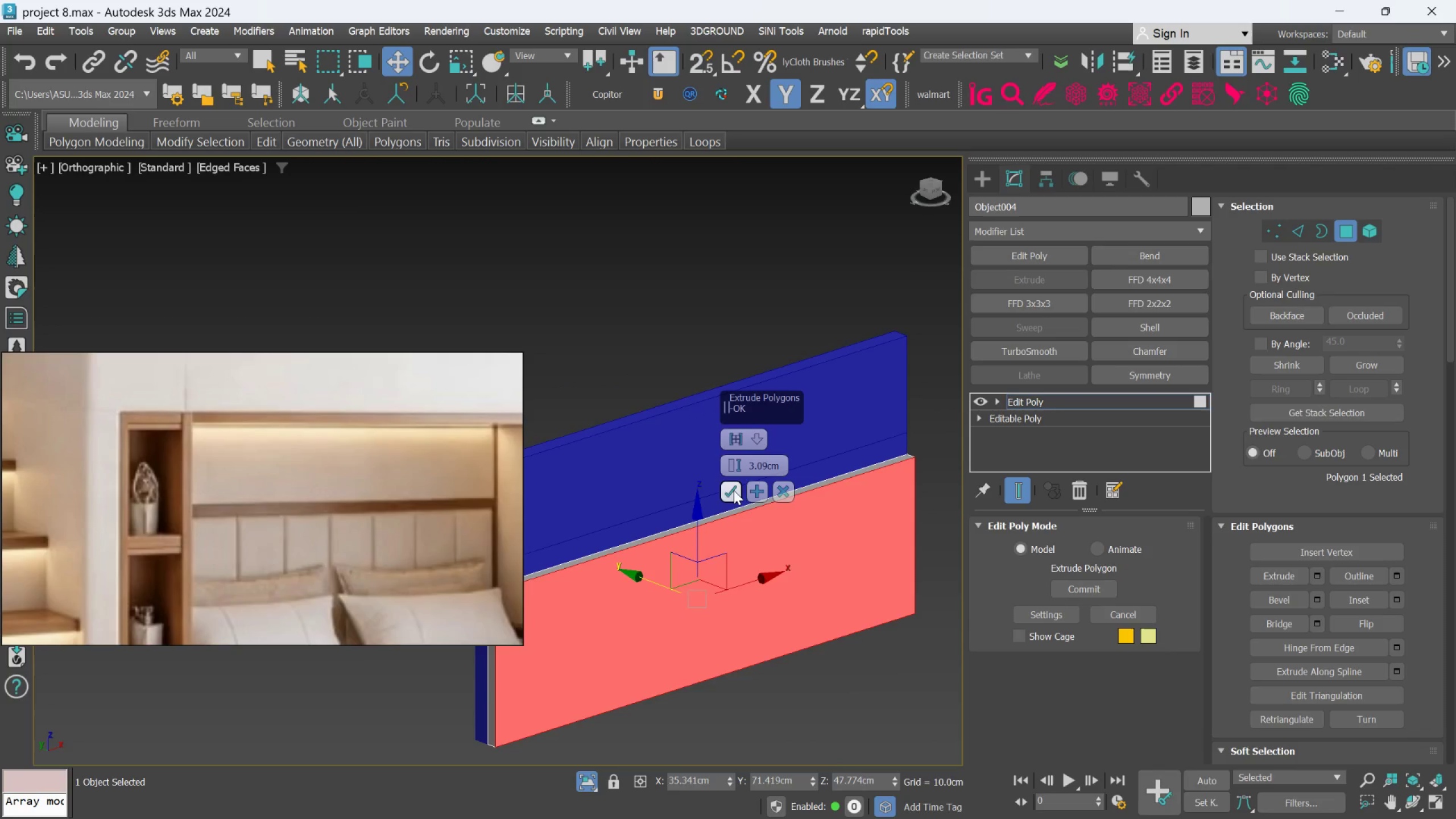 
left_click([586, 777])
 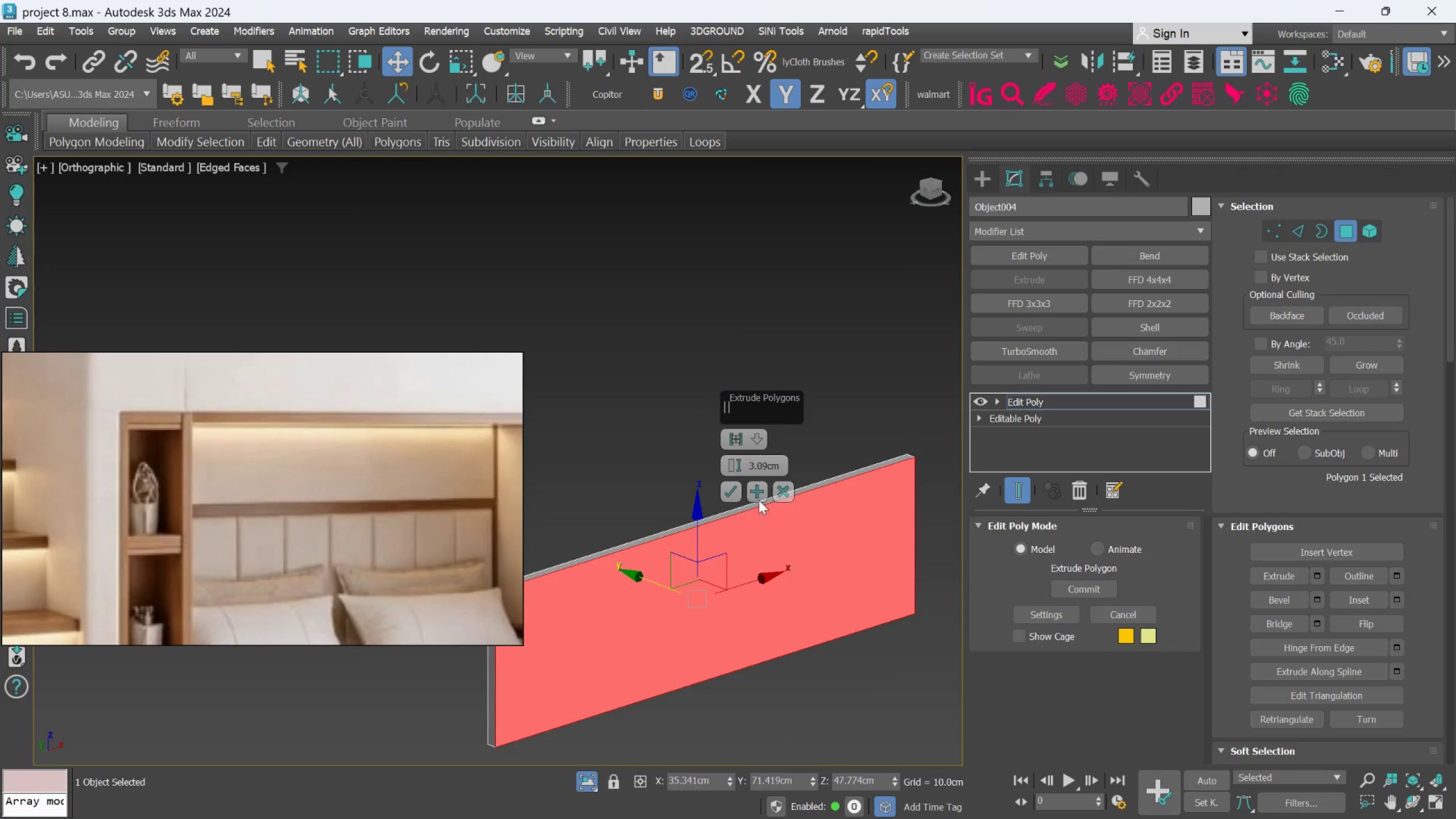 
double_click([762, 462])
 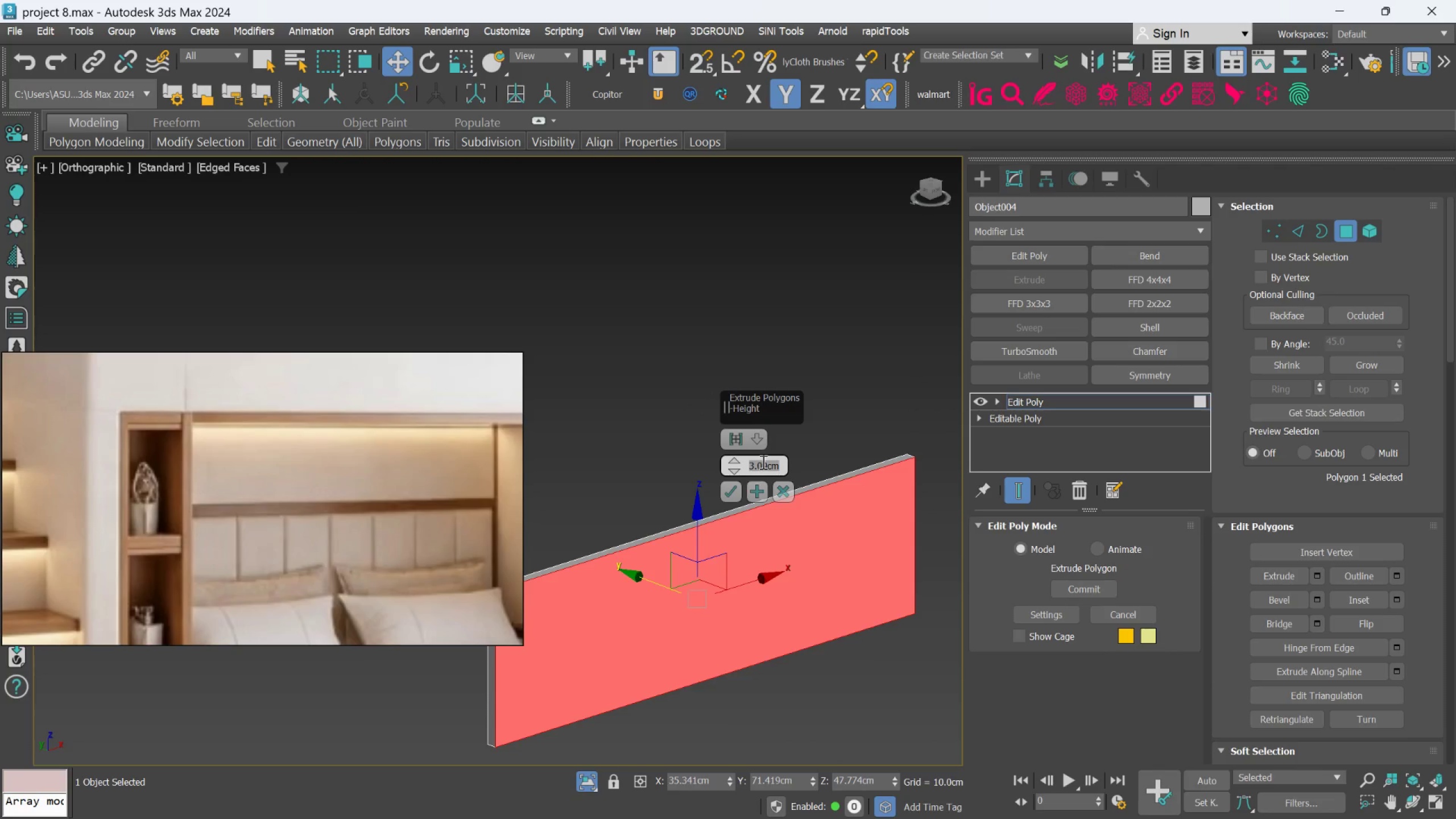 
key(2)
 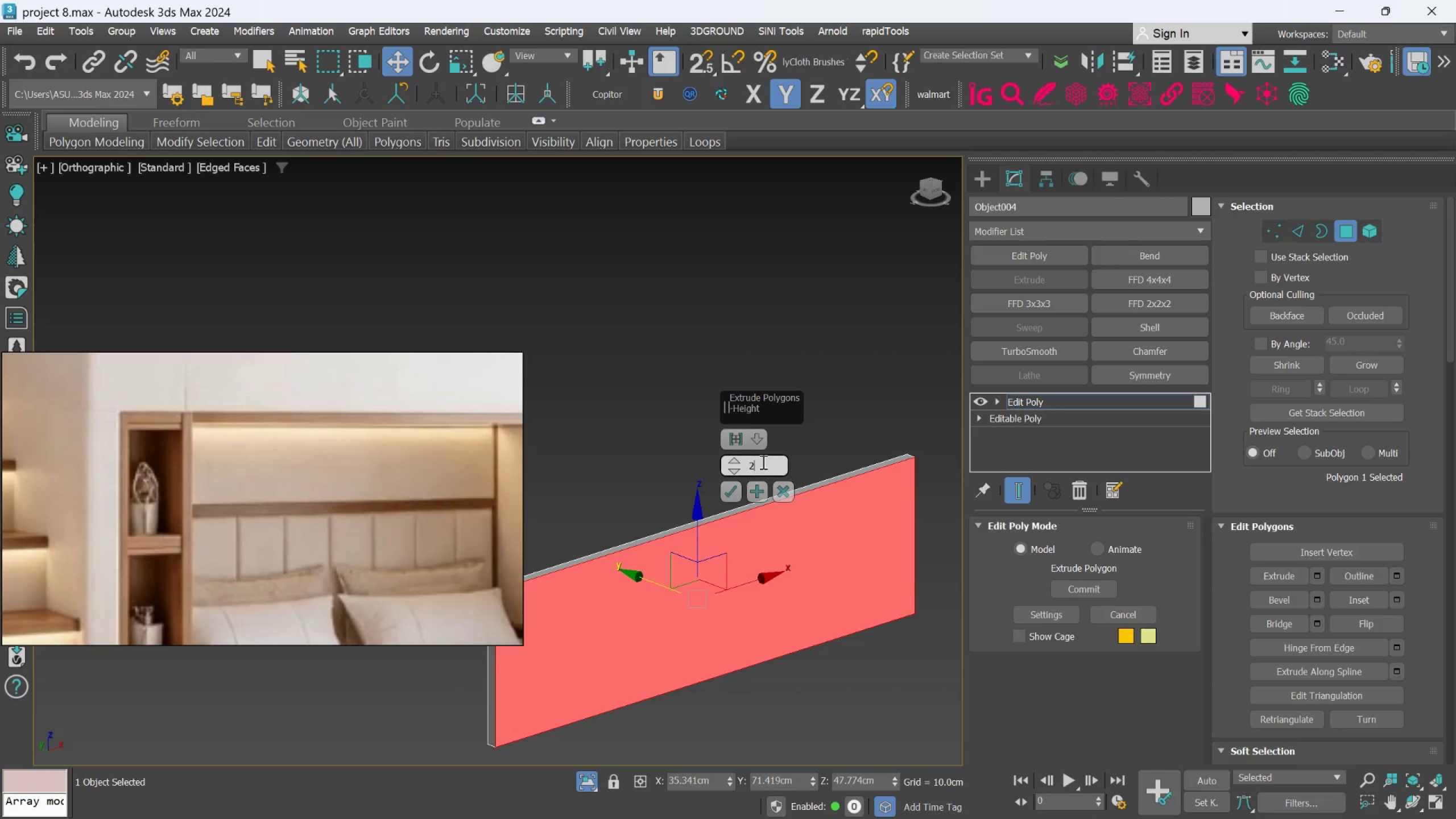 
key(Period)
 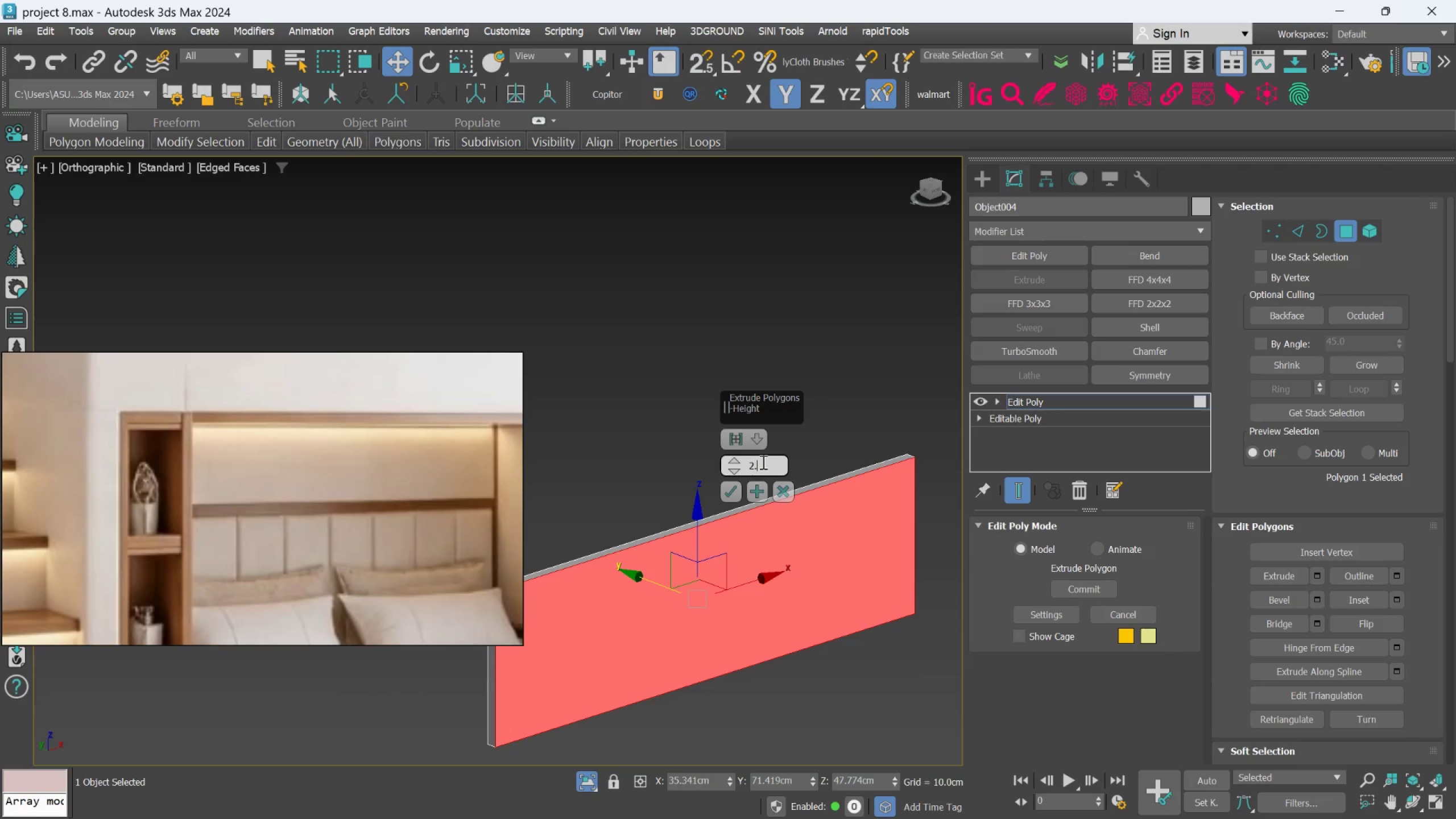 
key(5)
 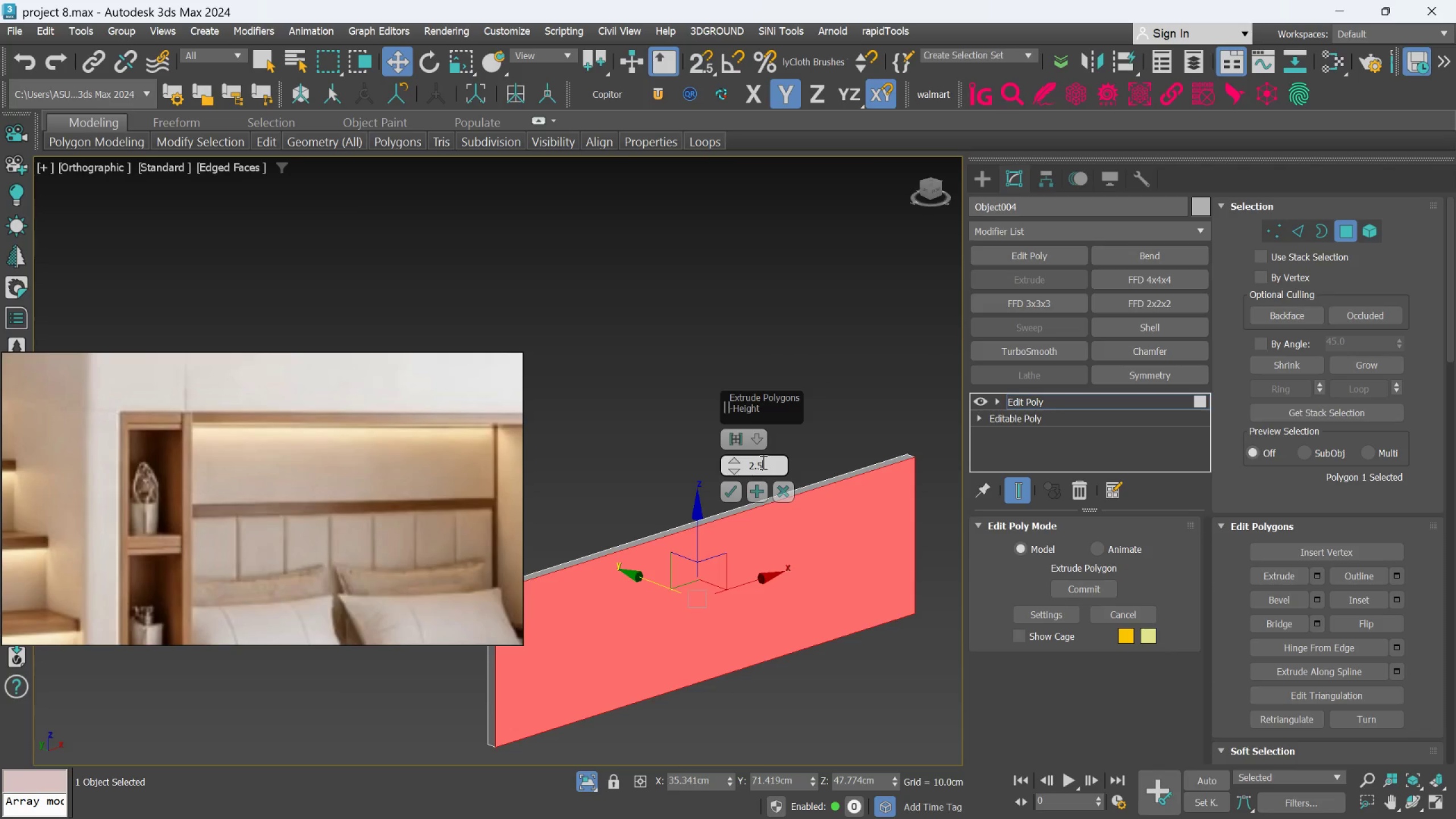 
key(Enter)
 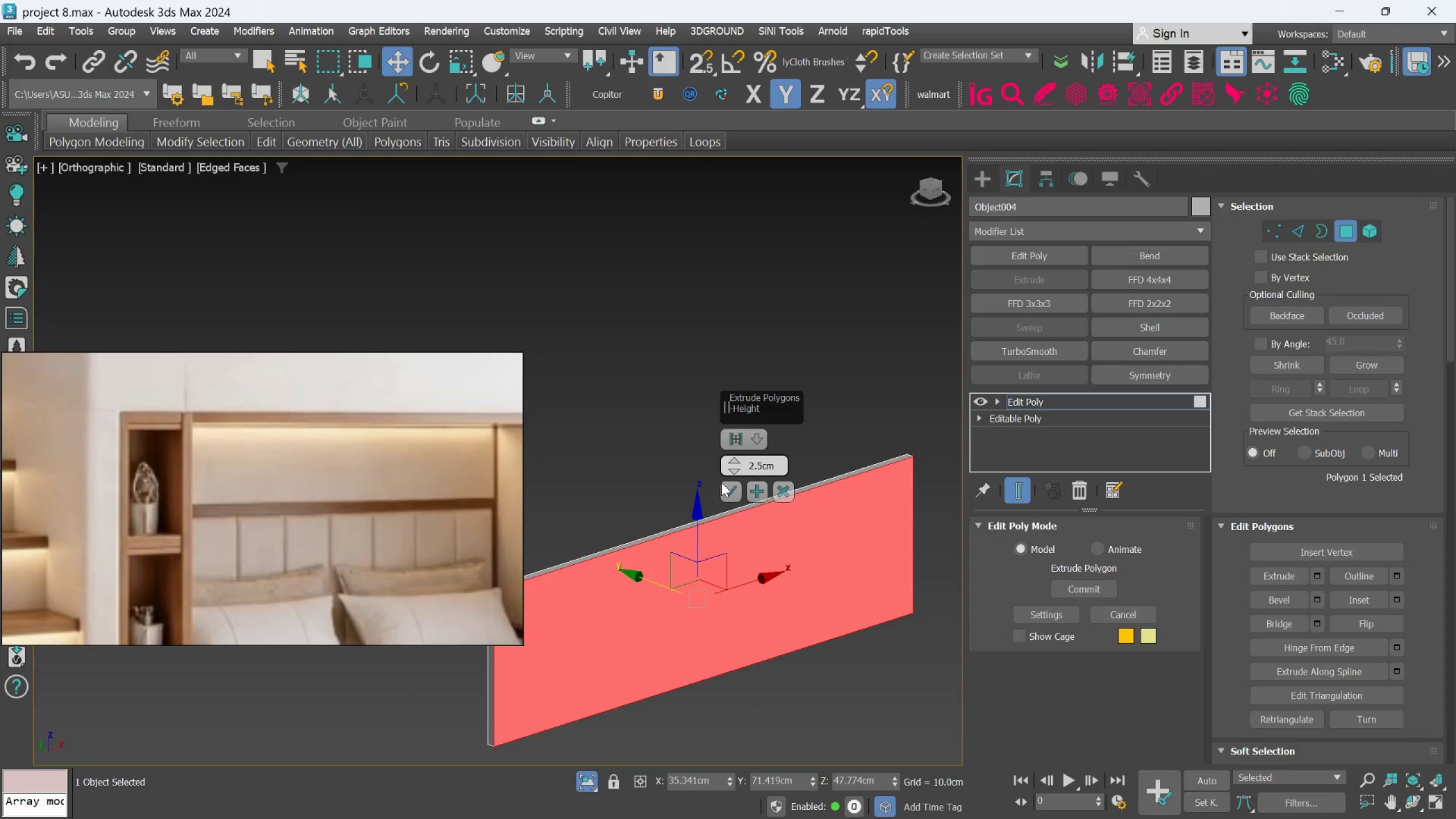 
left_click([726, 487])
 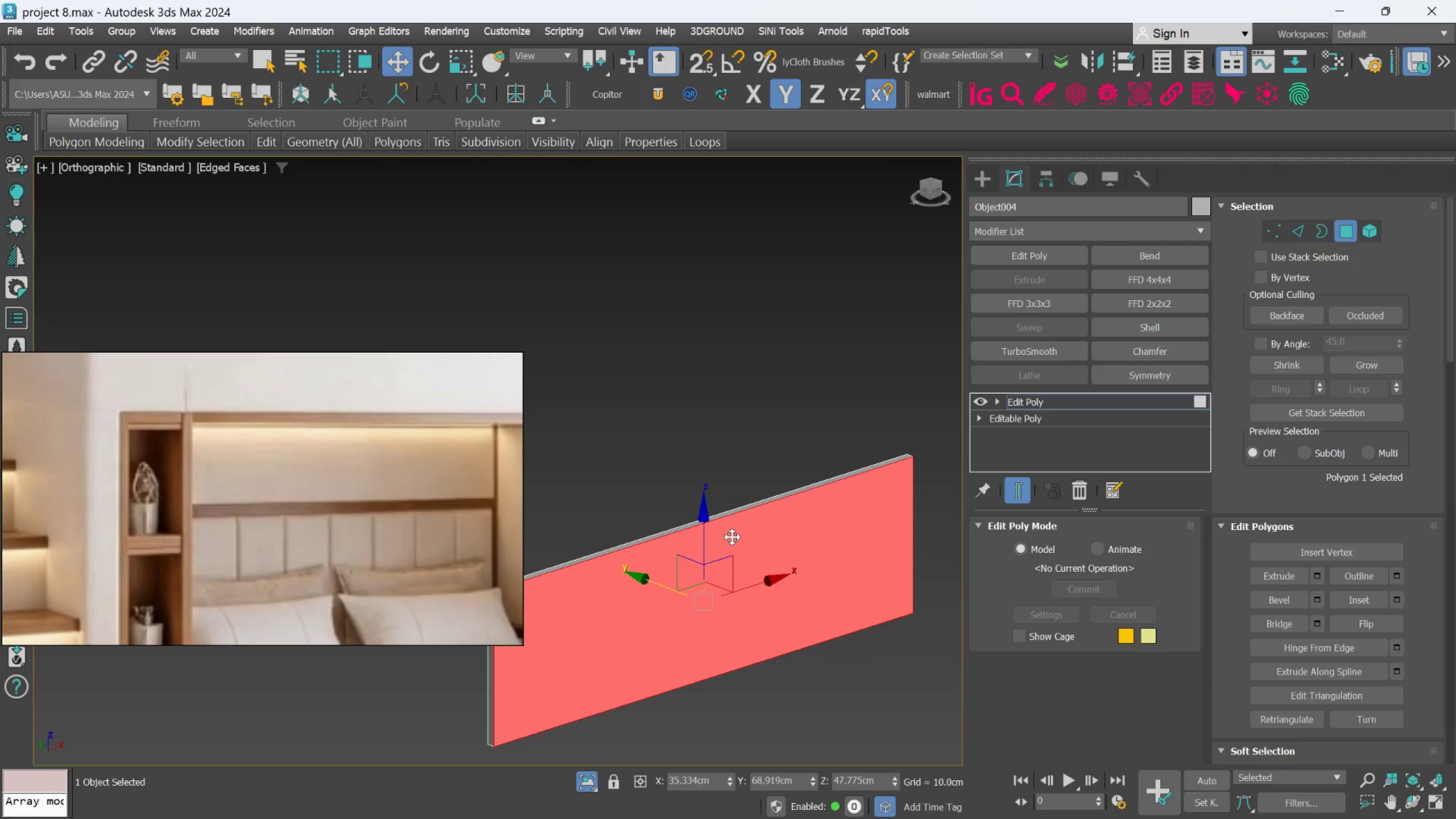 
hold_key(key=AltLeft, duration=0.47)
 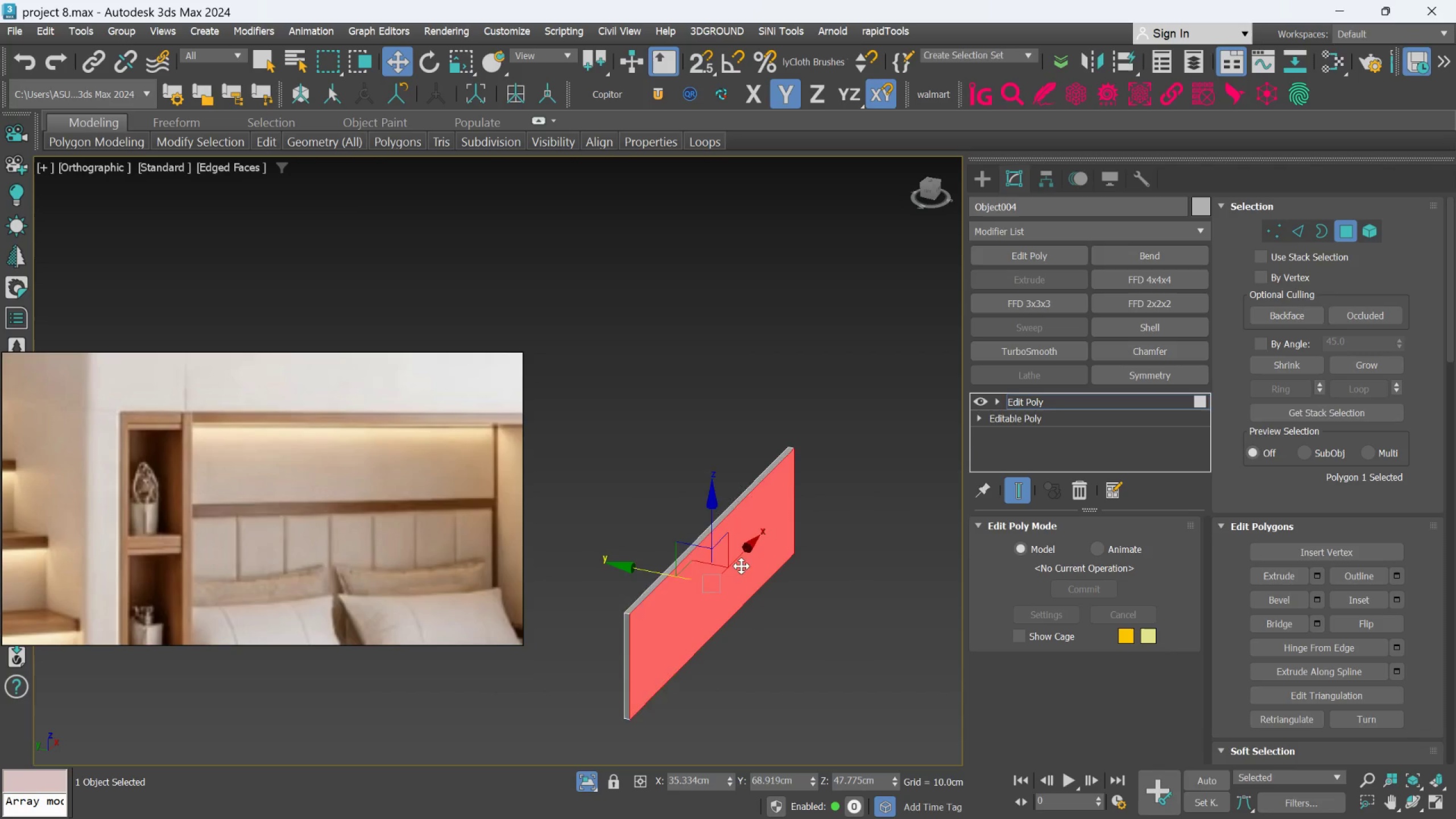 
scroll: coordinate [732, 537], scroll_direction: down, amount: 1.0
 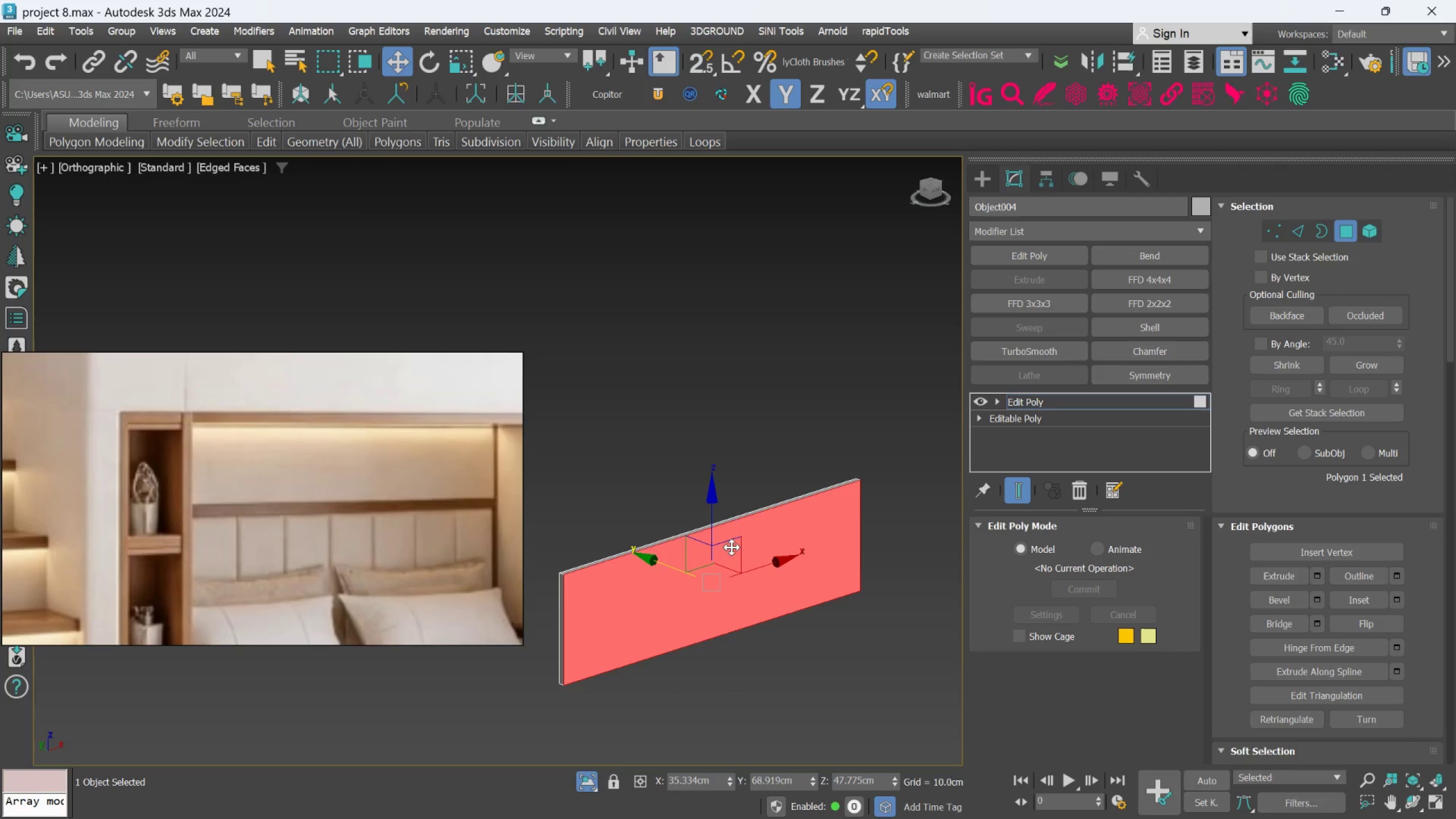 
hold_key(key=AltLeft, duration=0.59)
 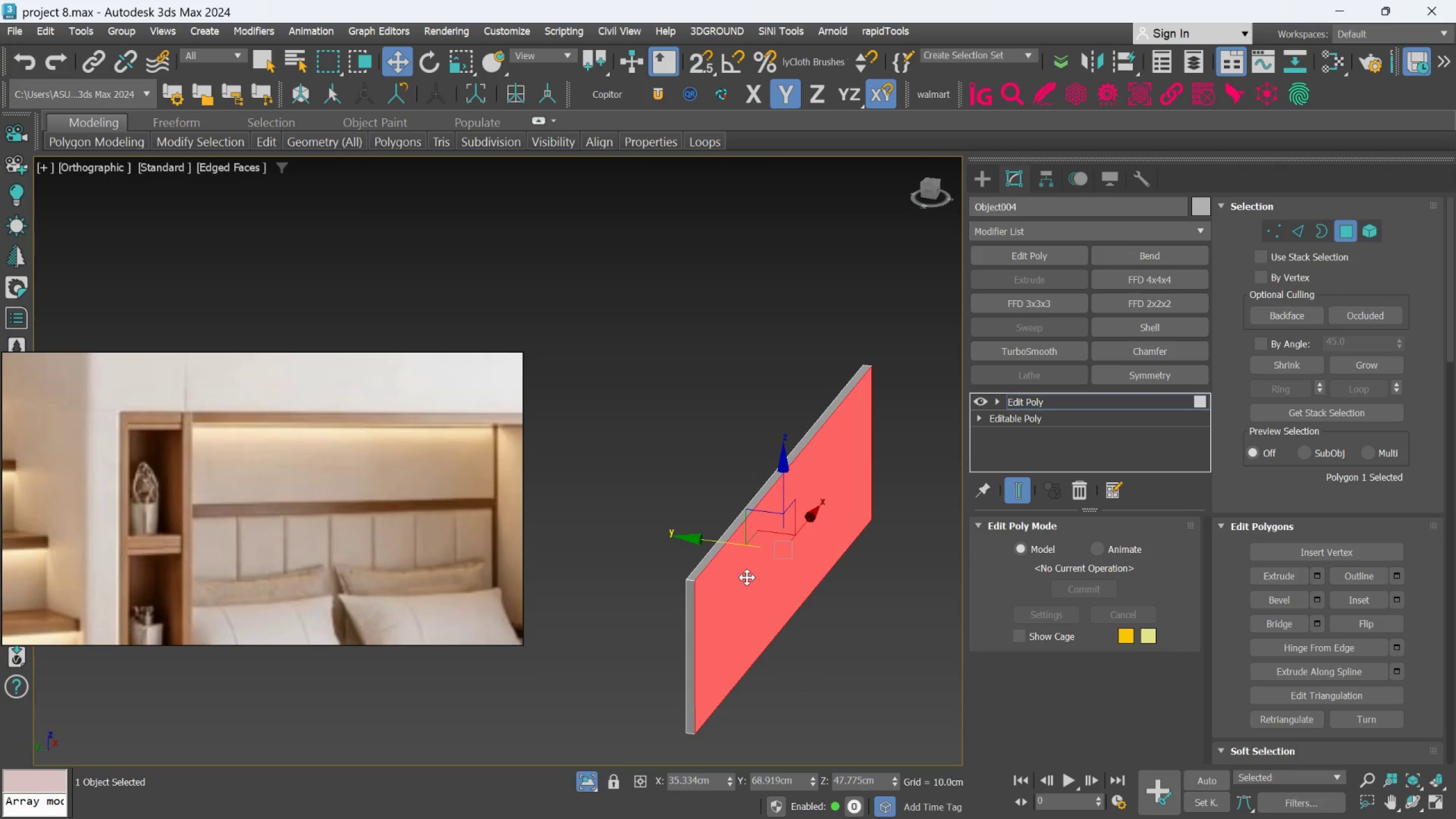 
scroll: coordinate [668, 598], scroll_direction: up, amount: 1.0
 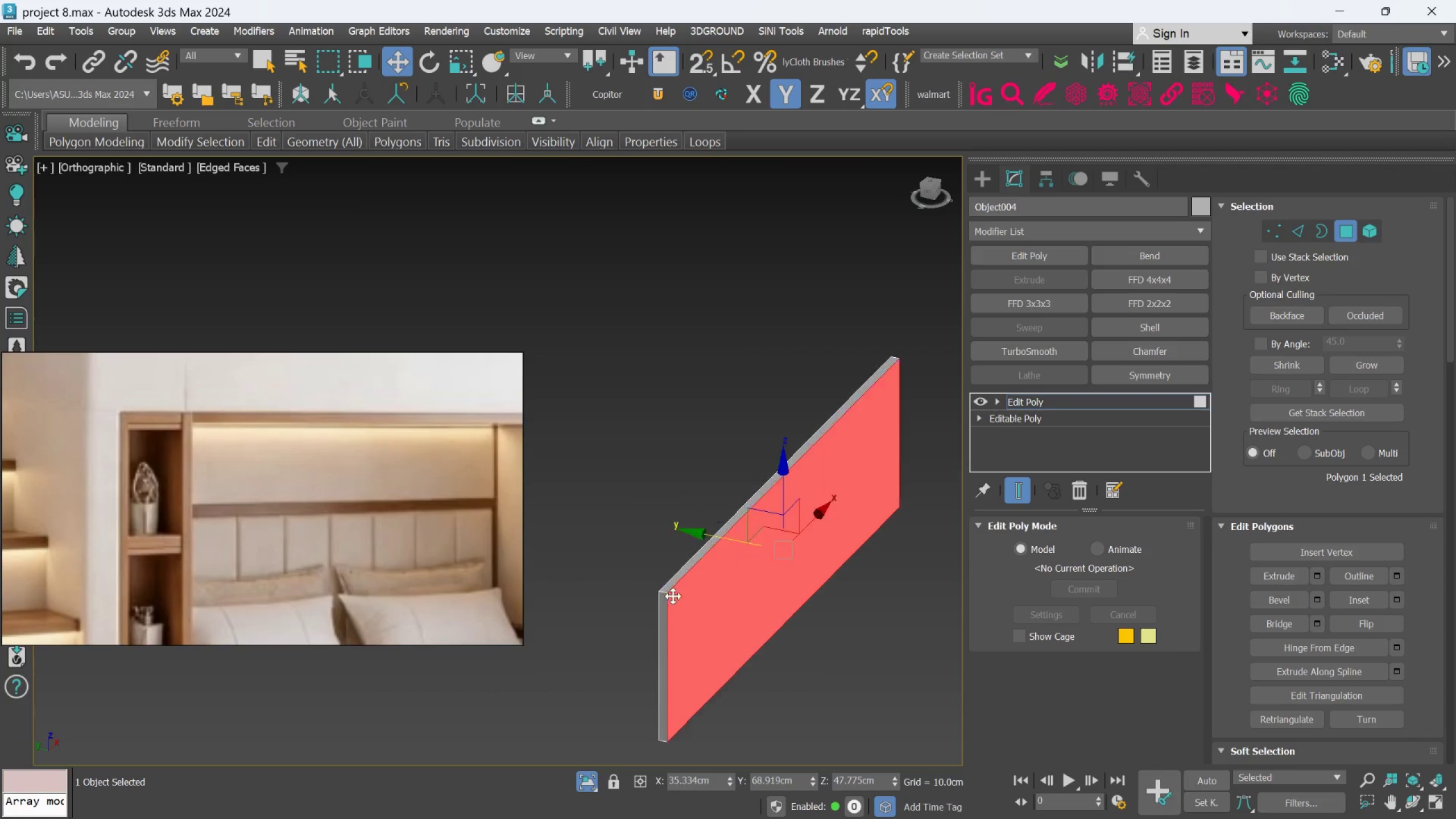 
key(Alt+AltLeft)
 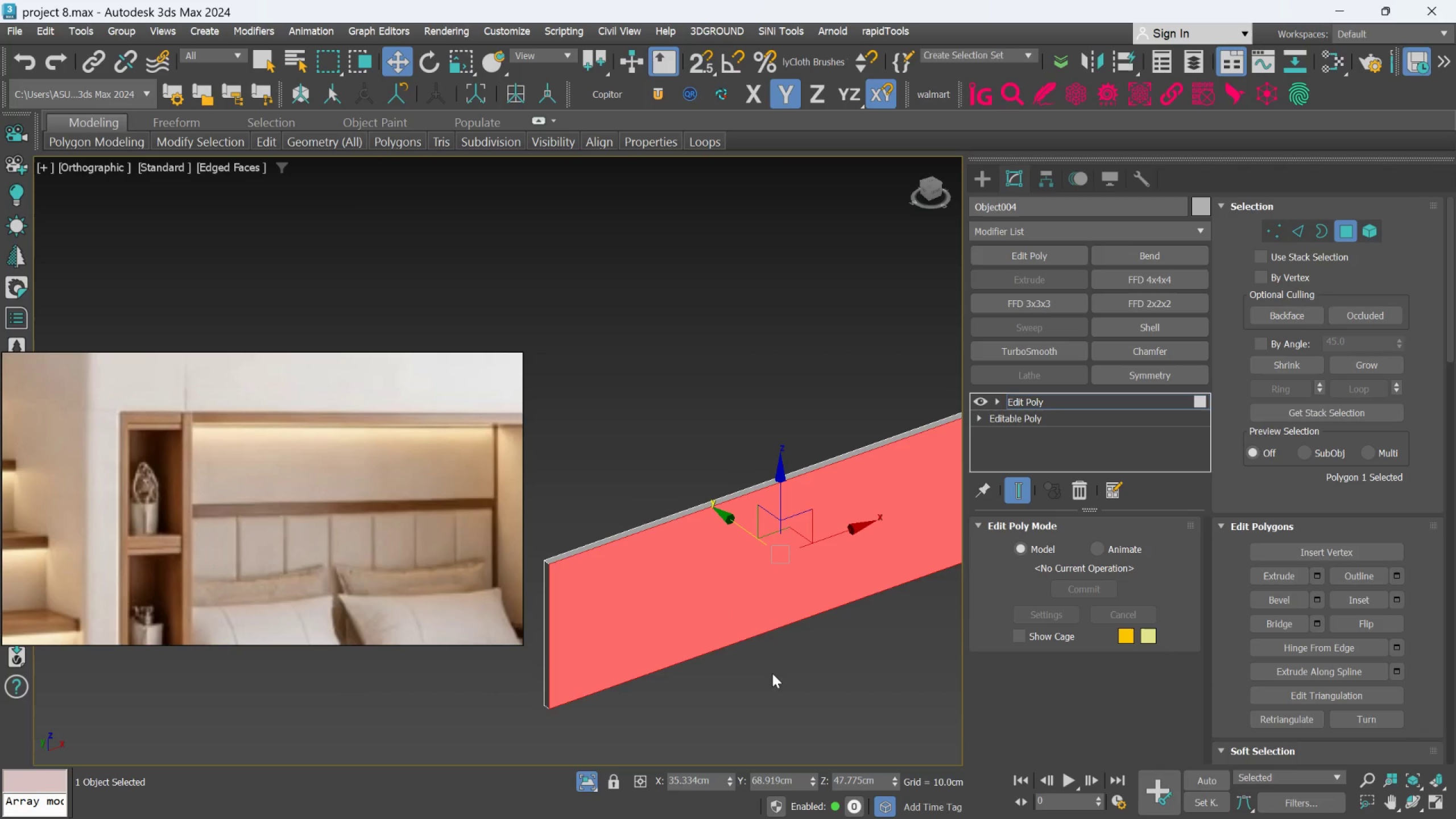 
left_click([783, 689])
 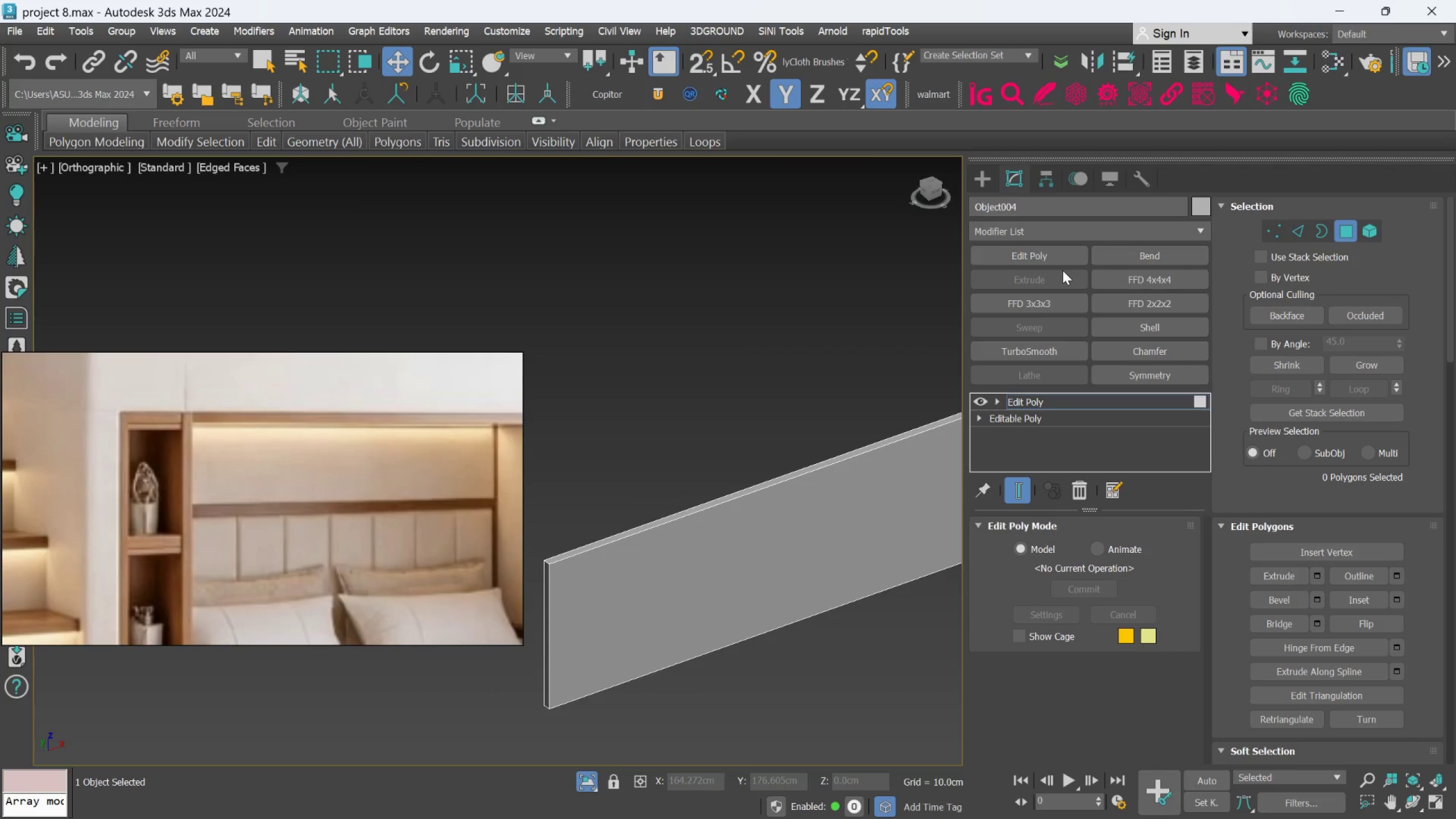 
left_click([1058, 258])
 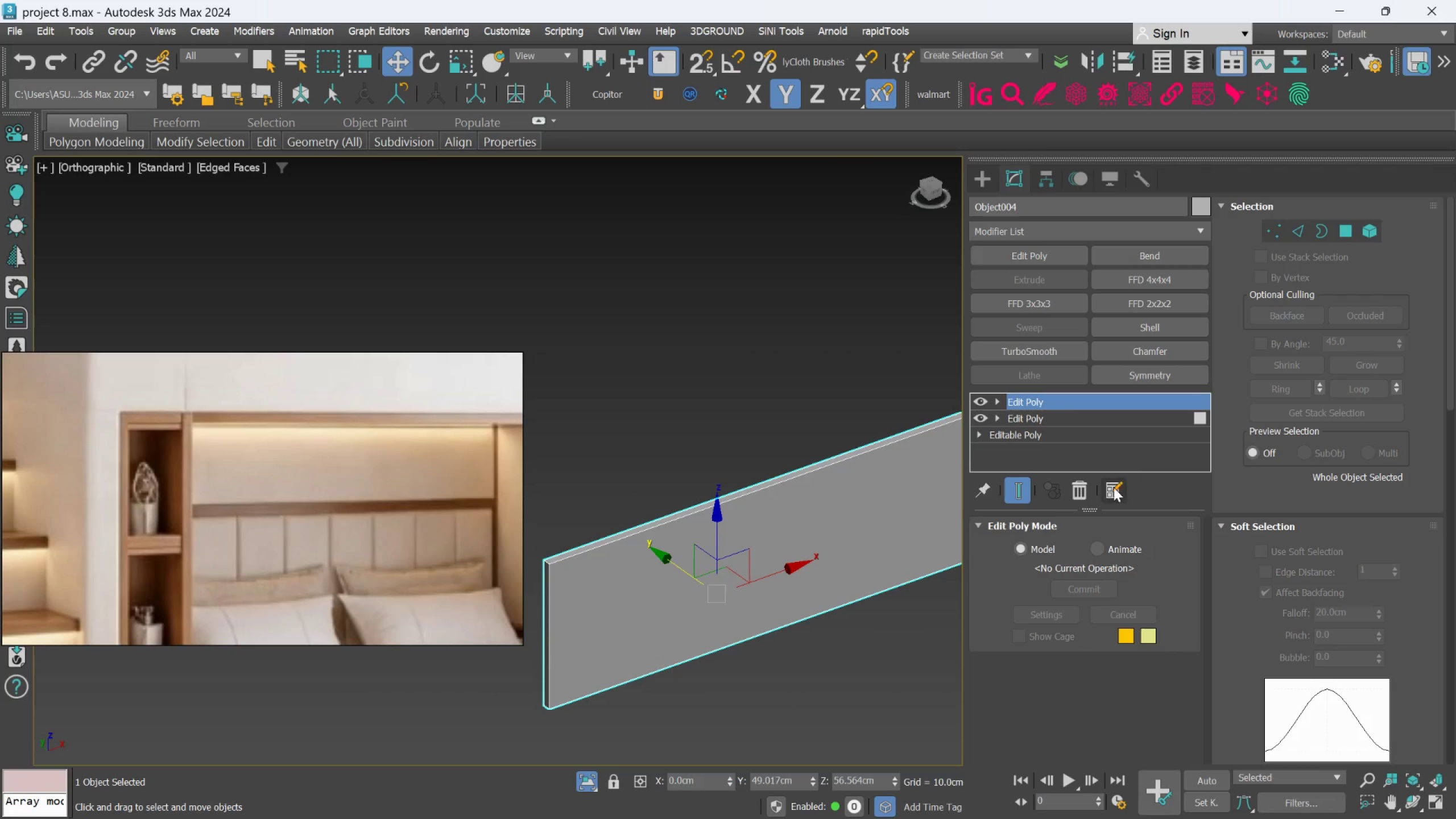 
left_click([1088, 486])
 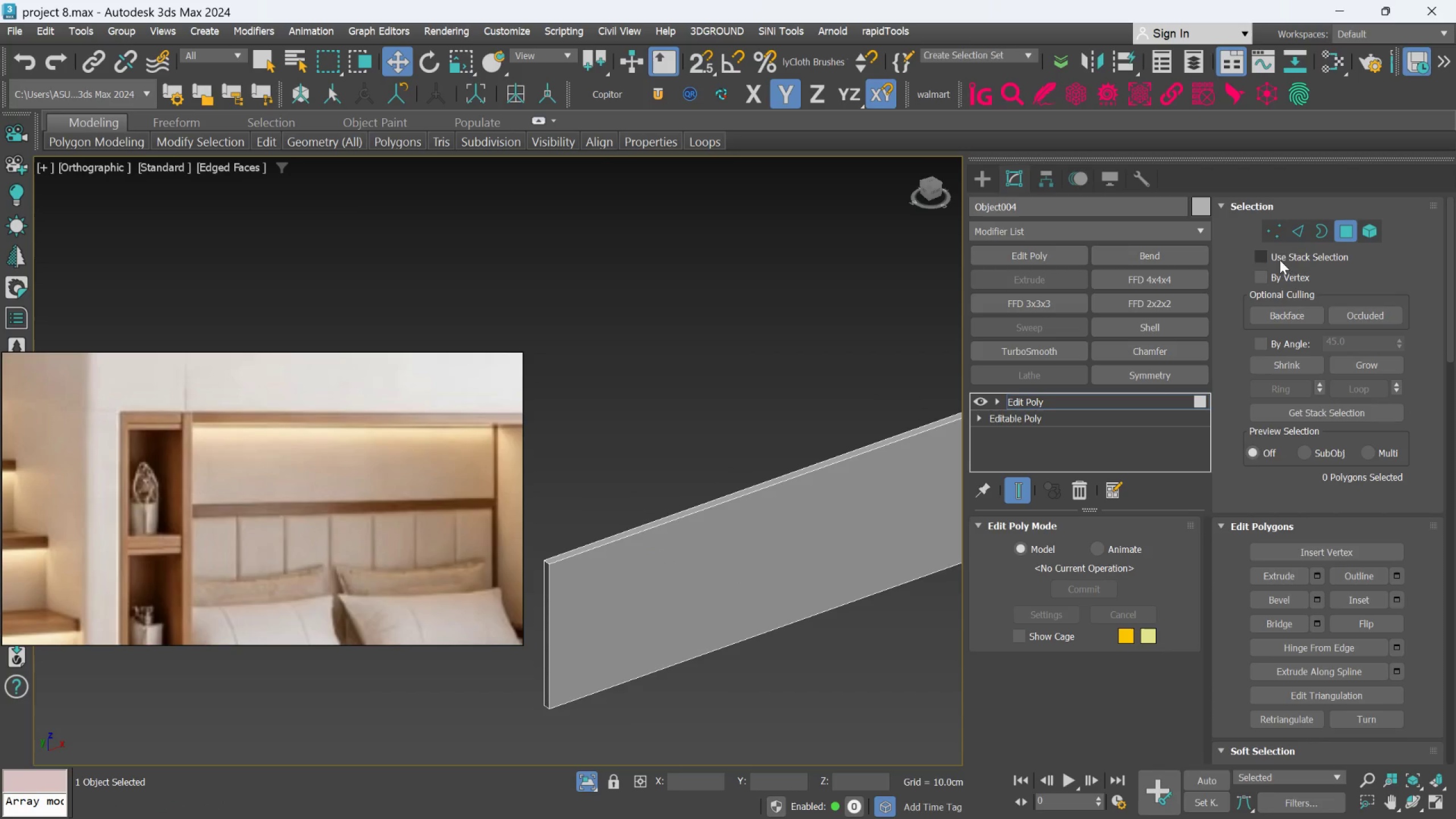 
left_click([1293, 236])
 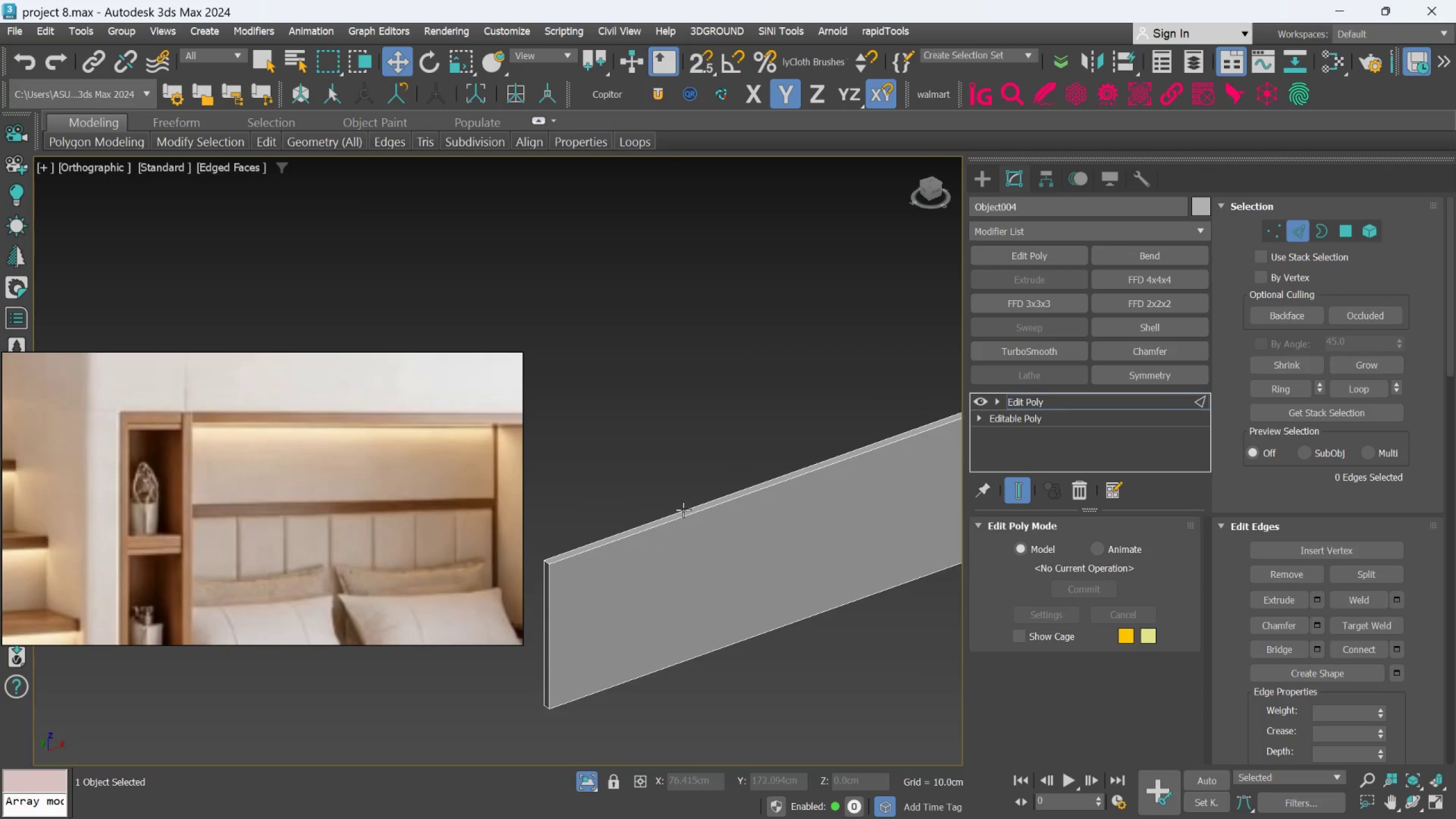 
left_click([683, 512])
 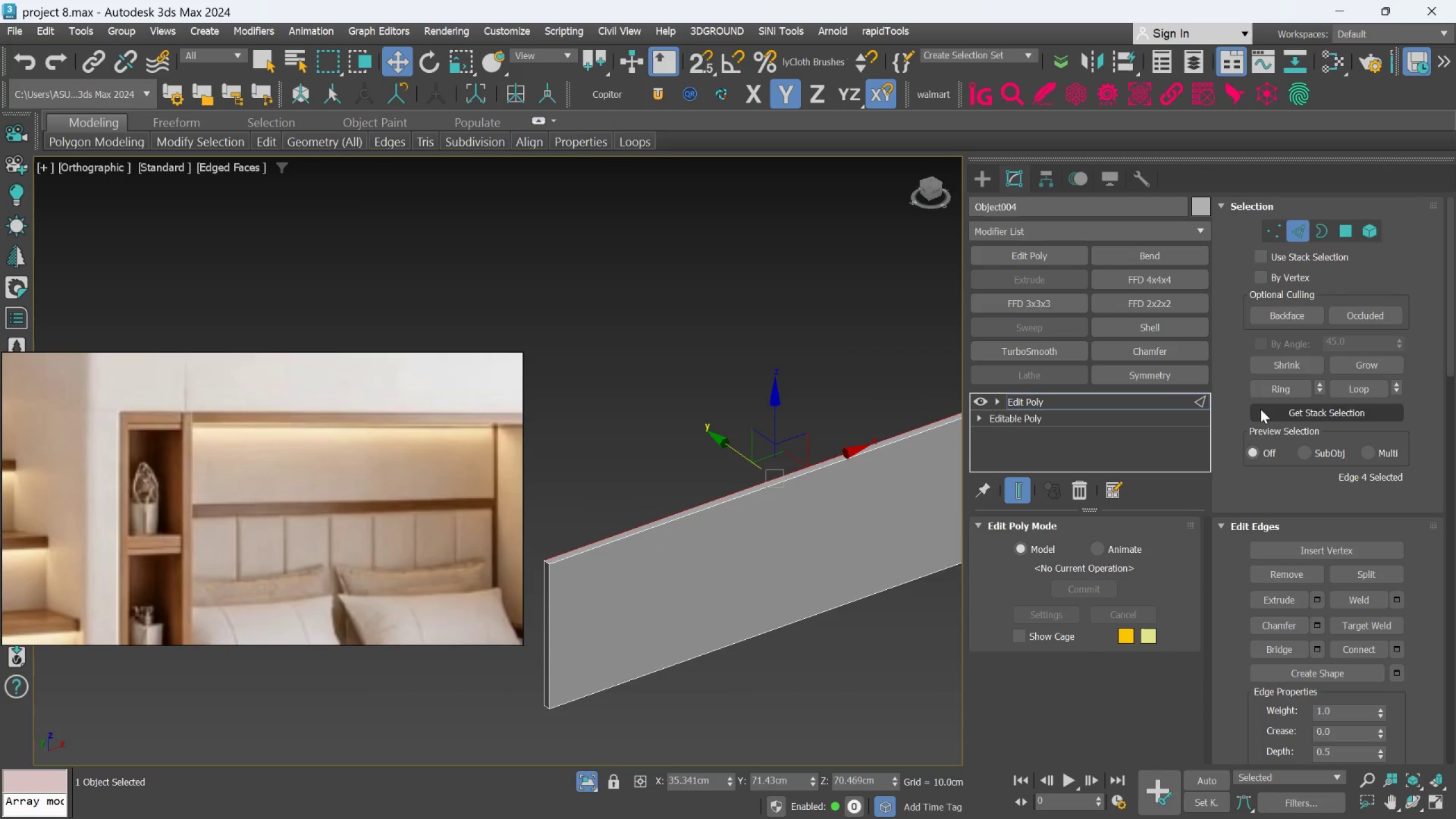 
left_click([1264, 390])
 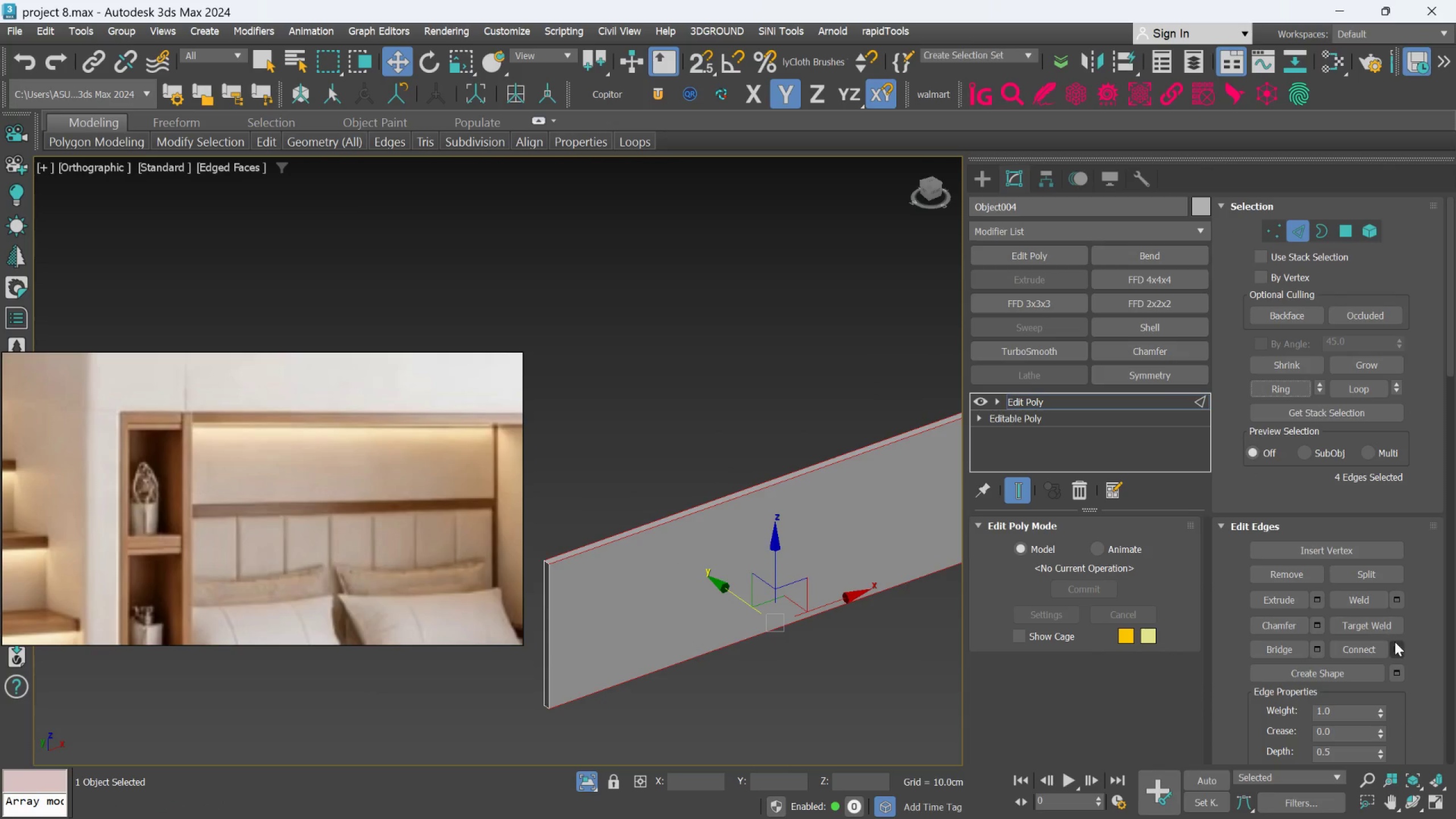 
left_click([1395, 642])
 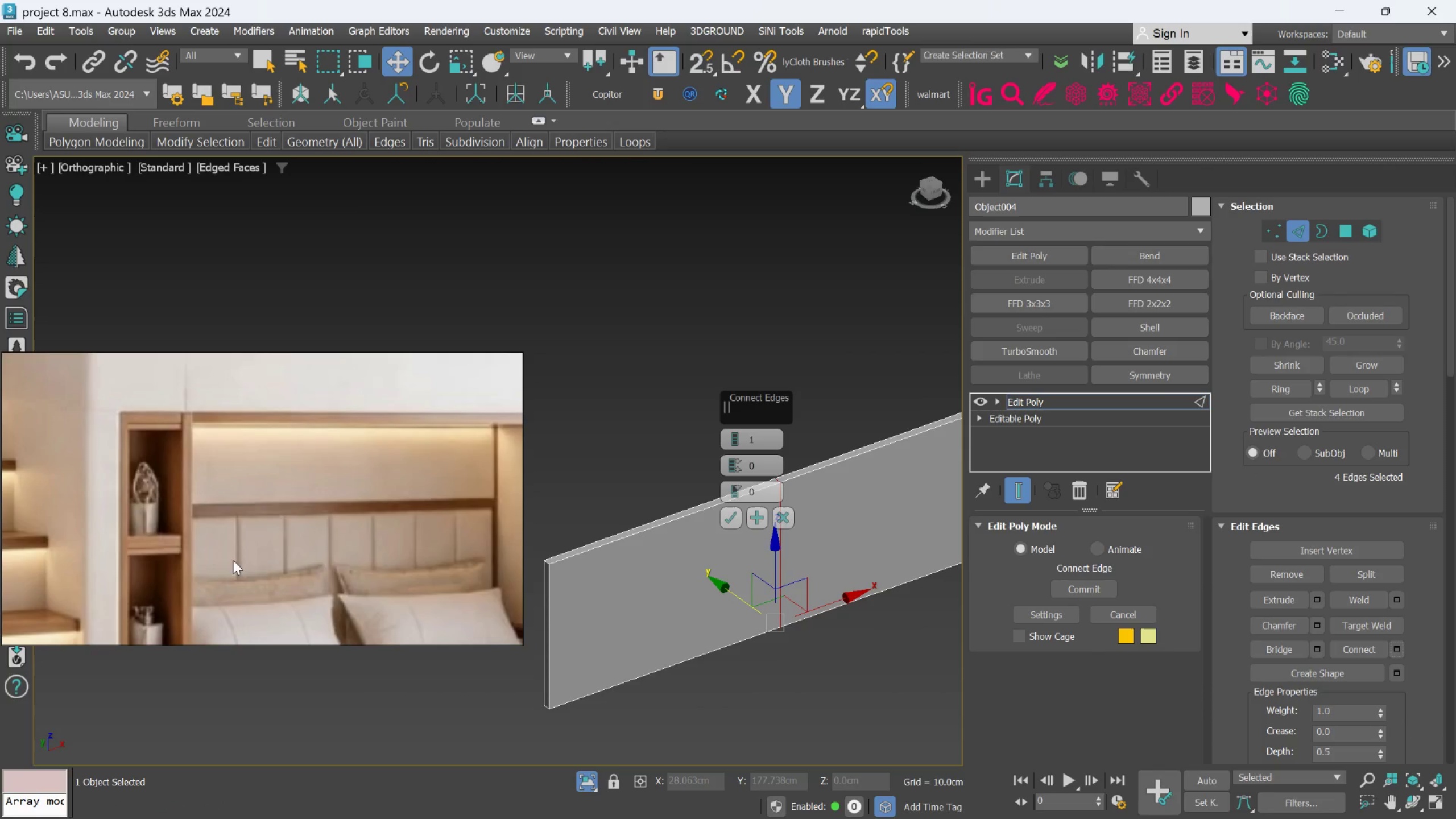 
wait(7.39)
 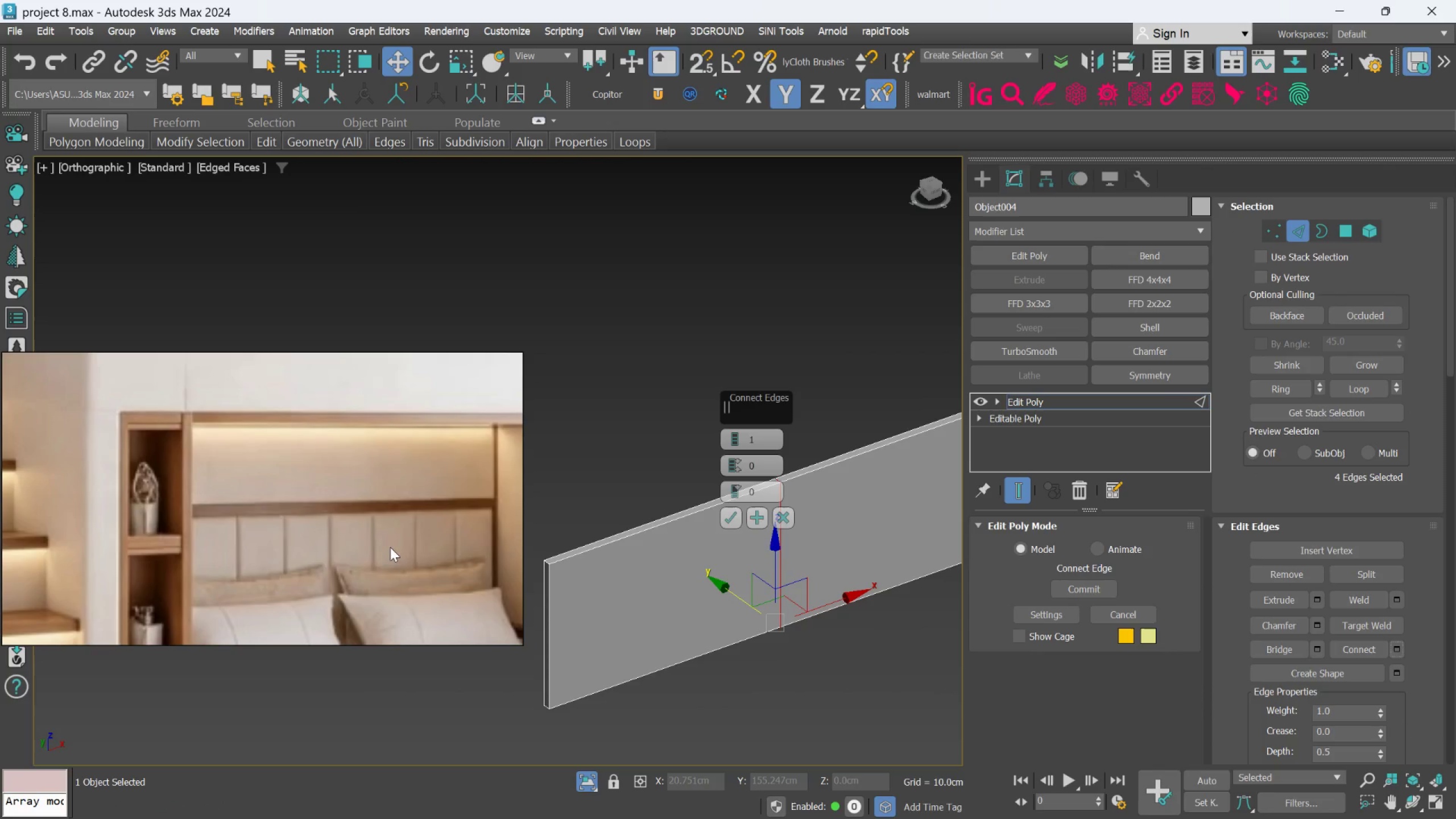 
double_click([759, 443])
 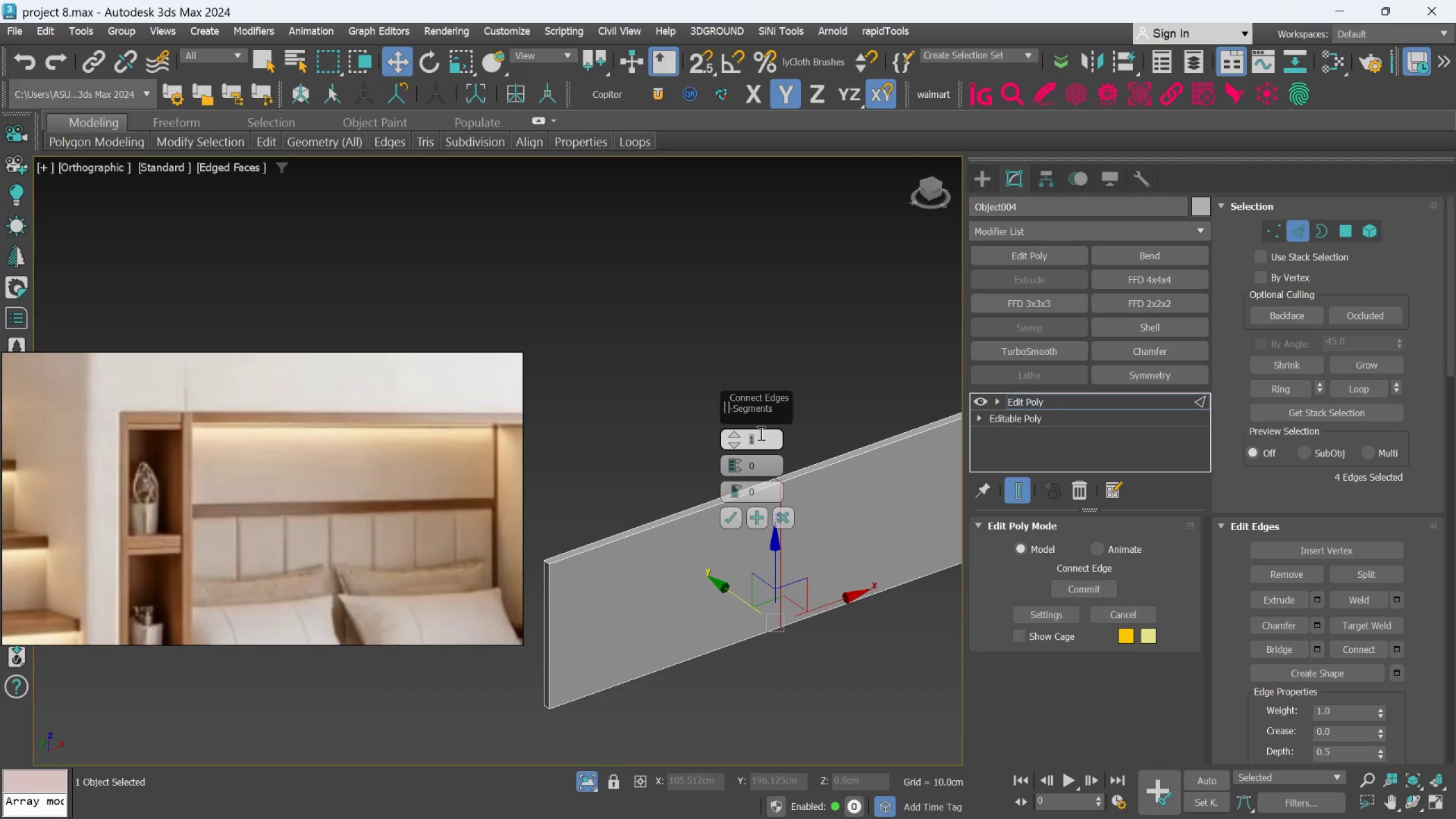 
key(7)
 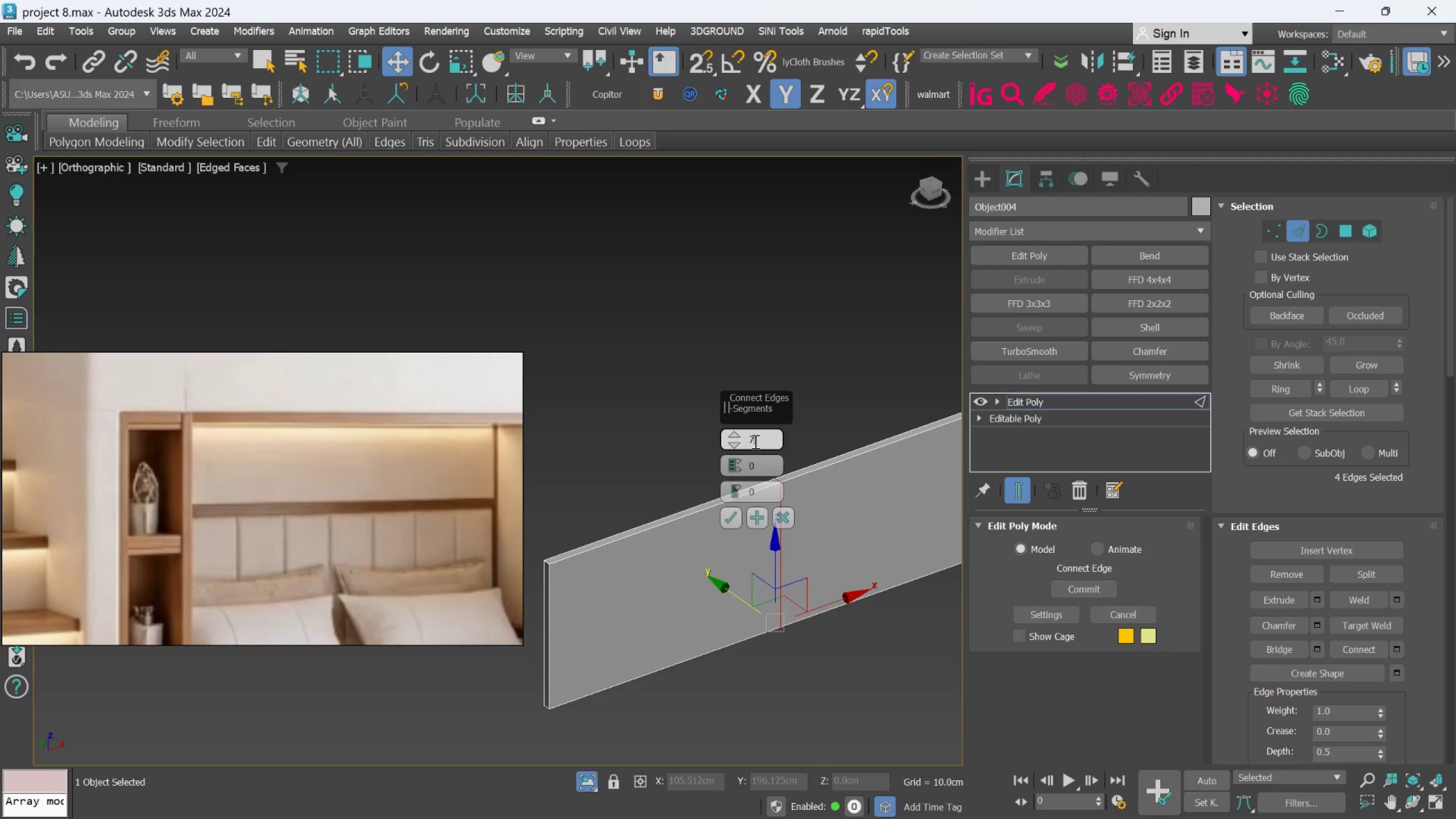 
key(Enter)
 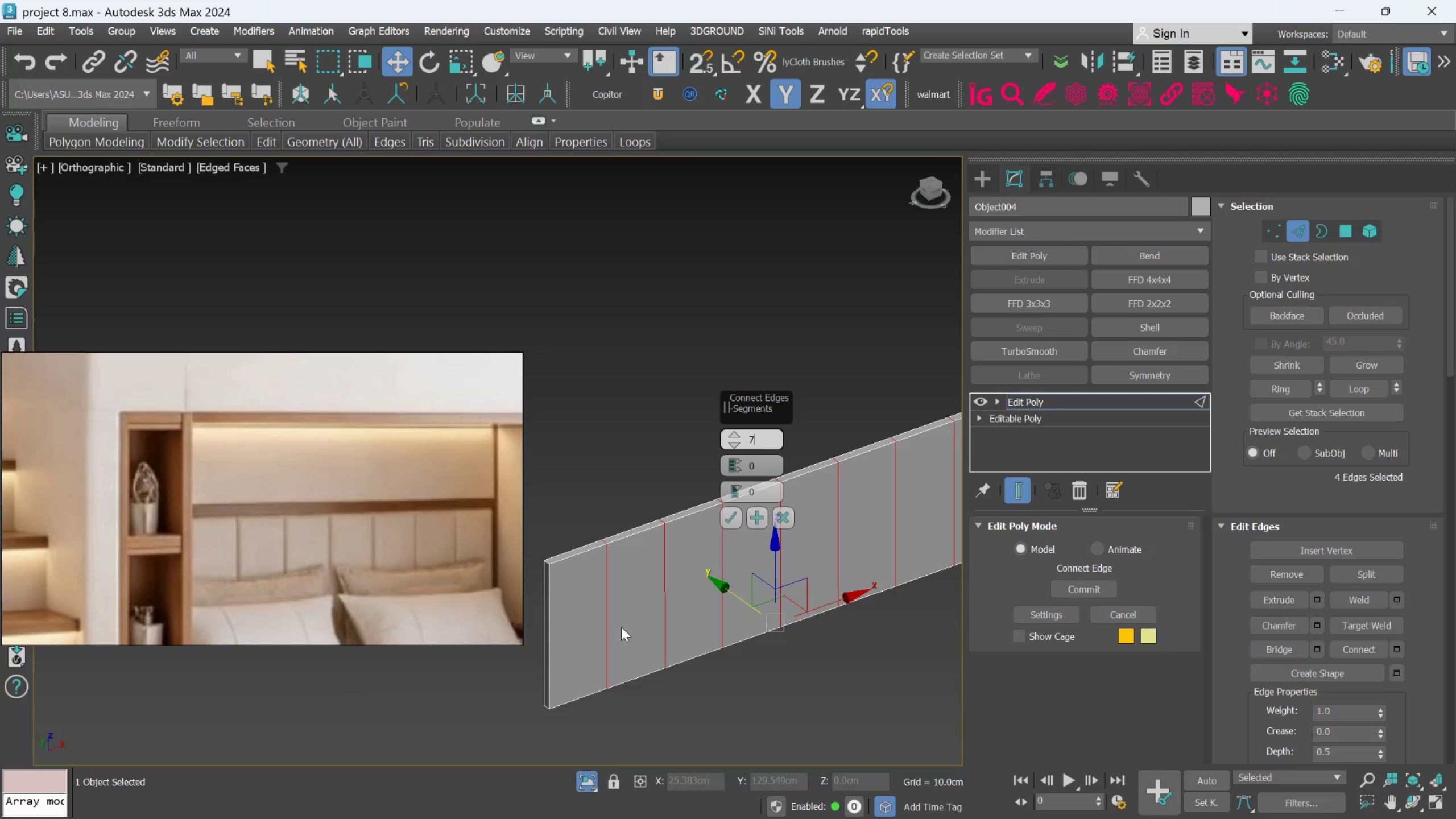 
scroll: coordinate [621, 627], scroll_direction: down, amount: 2.0
 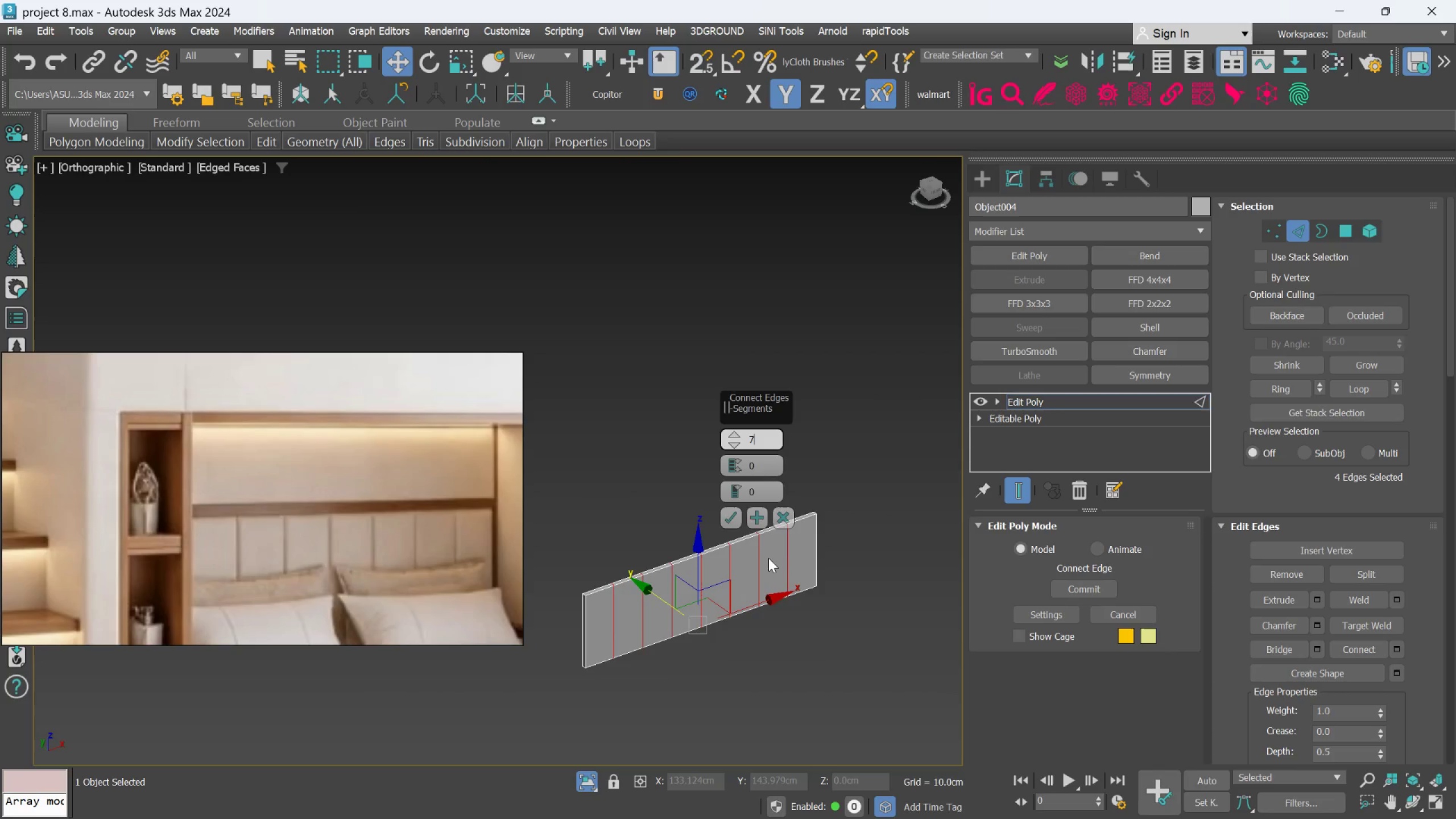 
left_click([733, 522])
 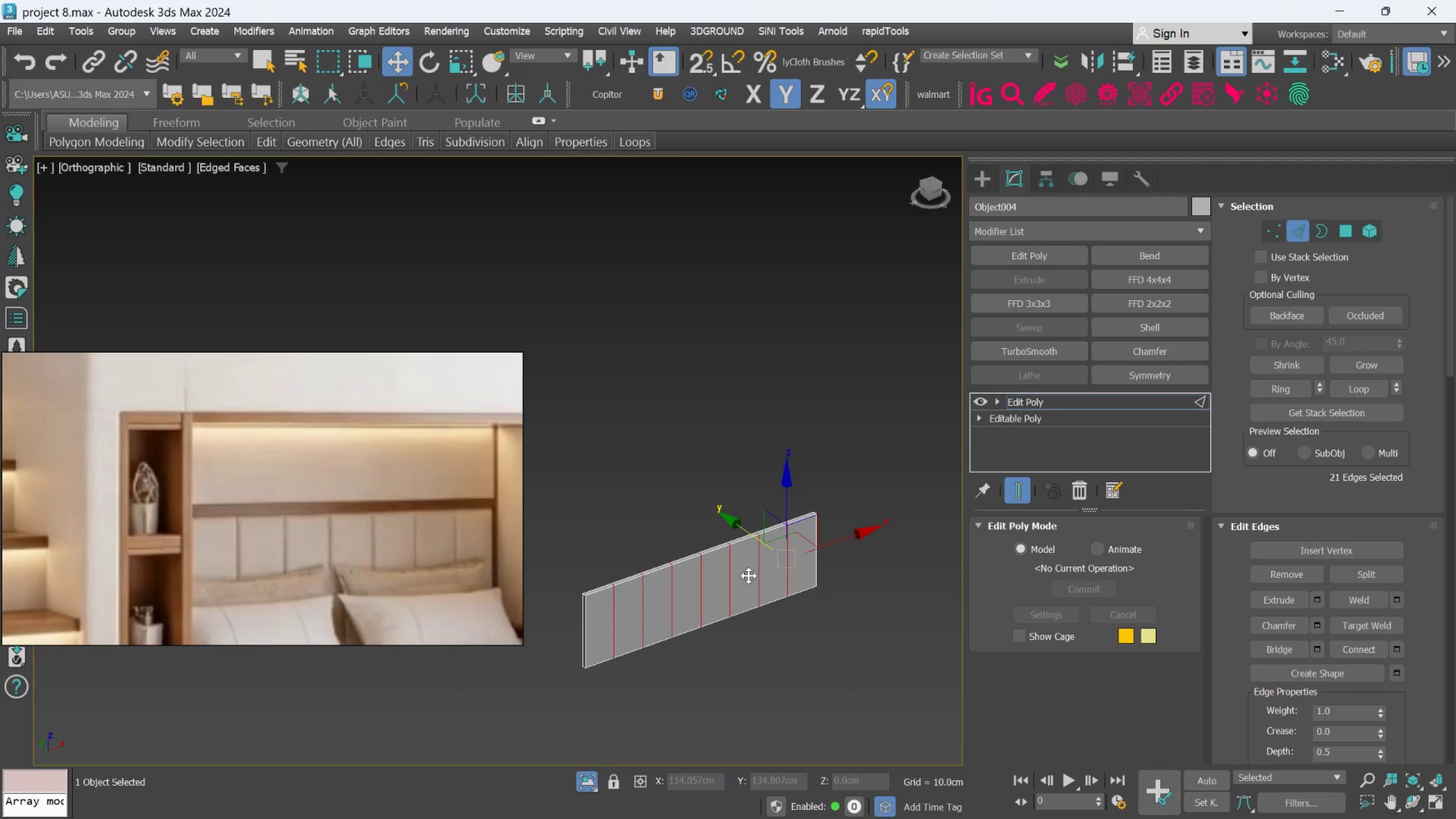 
scroll: coordinate [731, 623], scroll_direction: up, amount: 2.0
 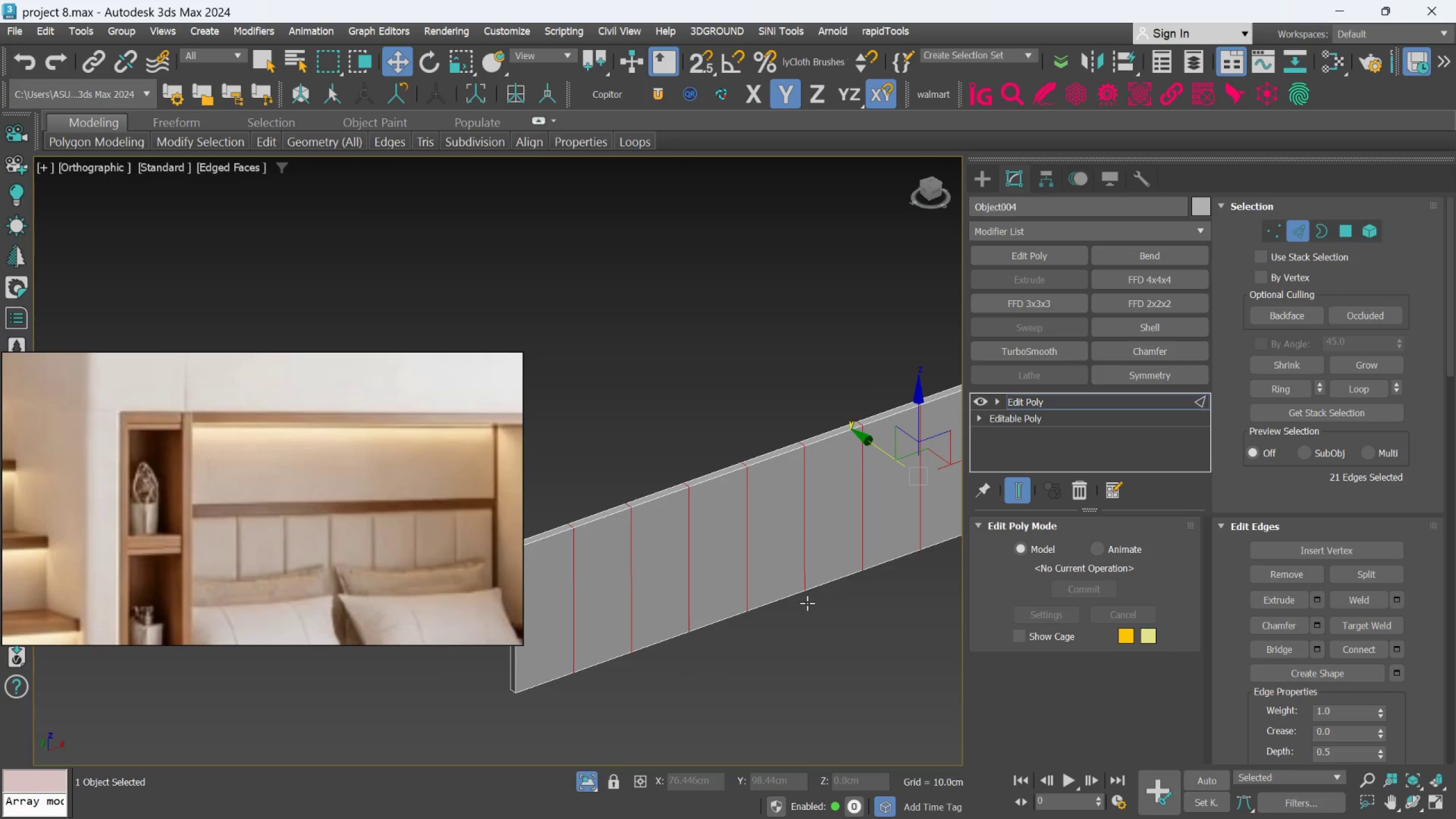 
scroll: coordinate [806, 603], scroll_direction: down, amount: 1.0
 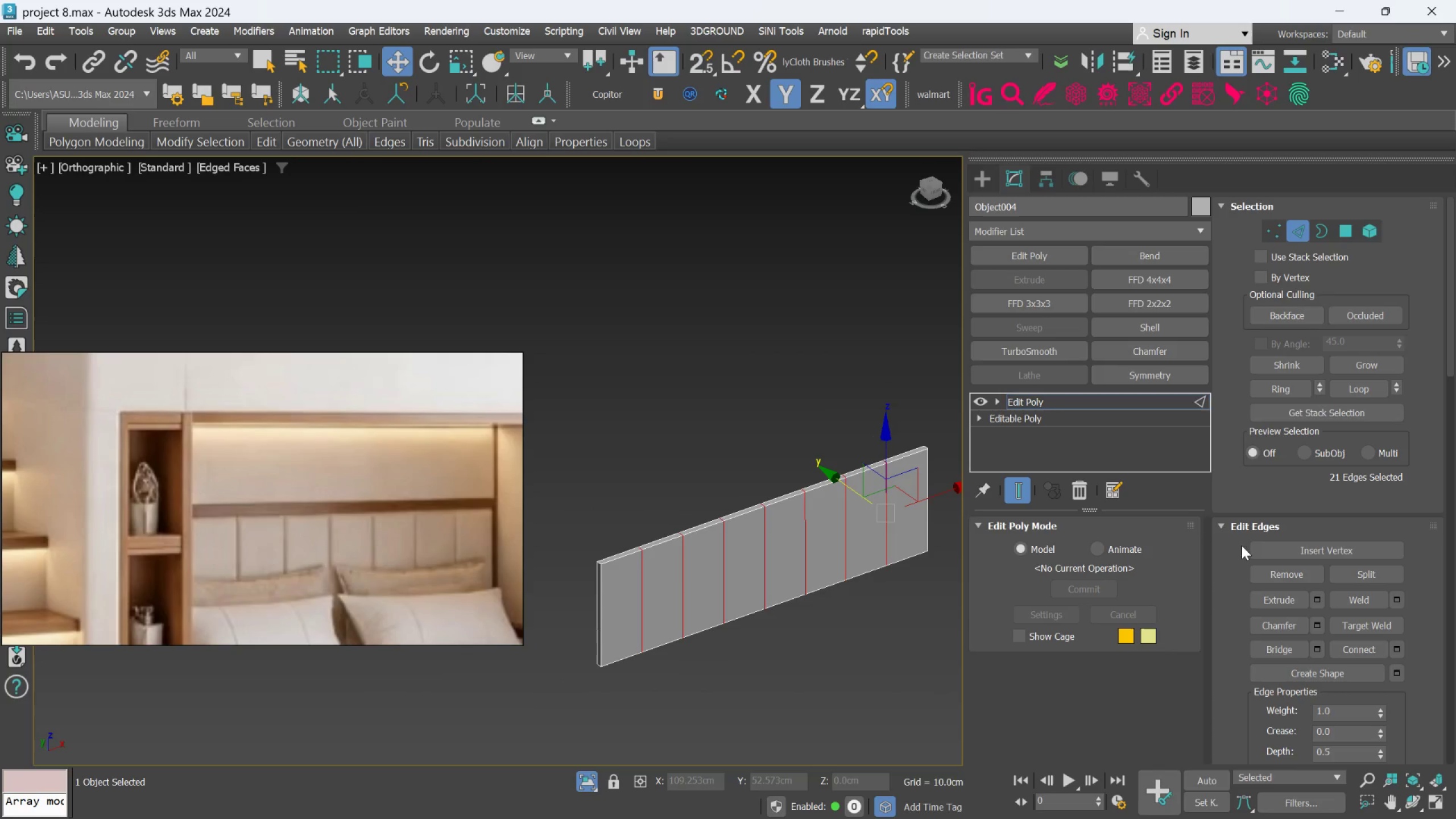 
wait(9.77)
 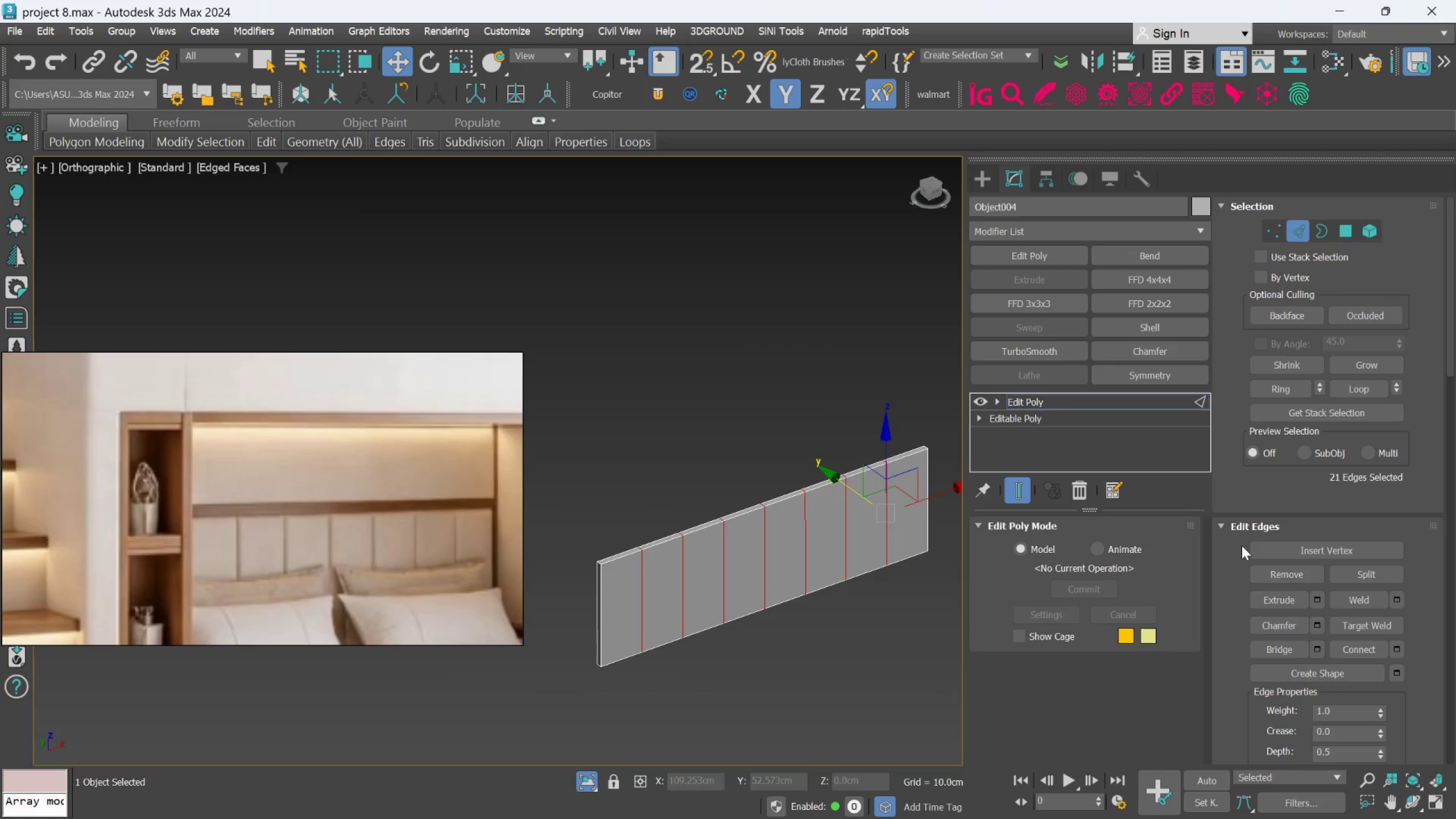 
left_click([1317, 621])
 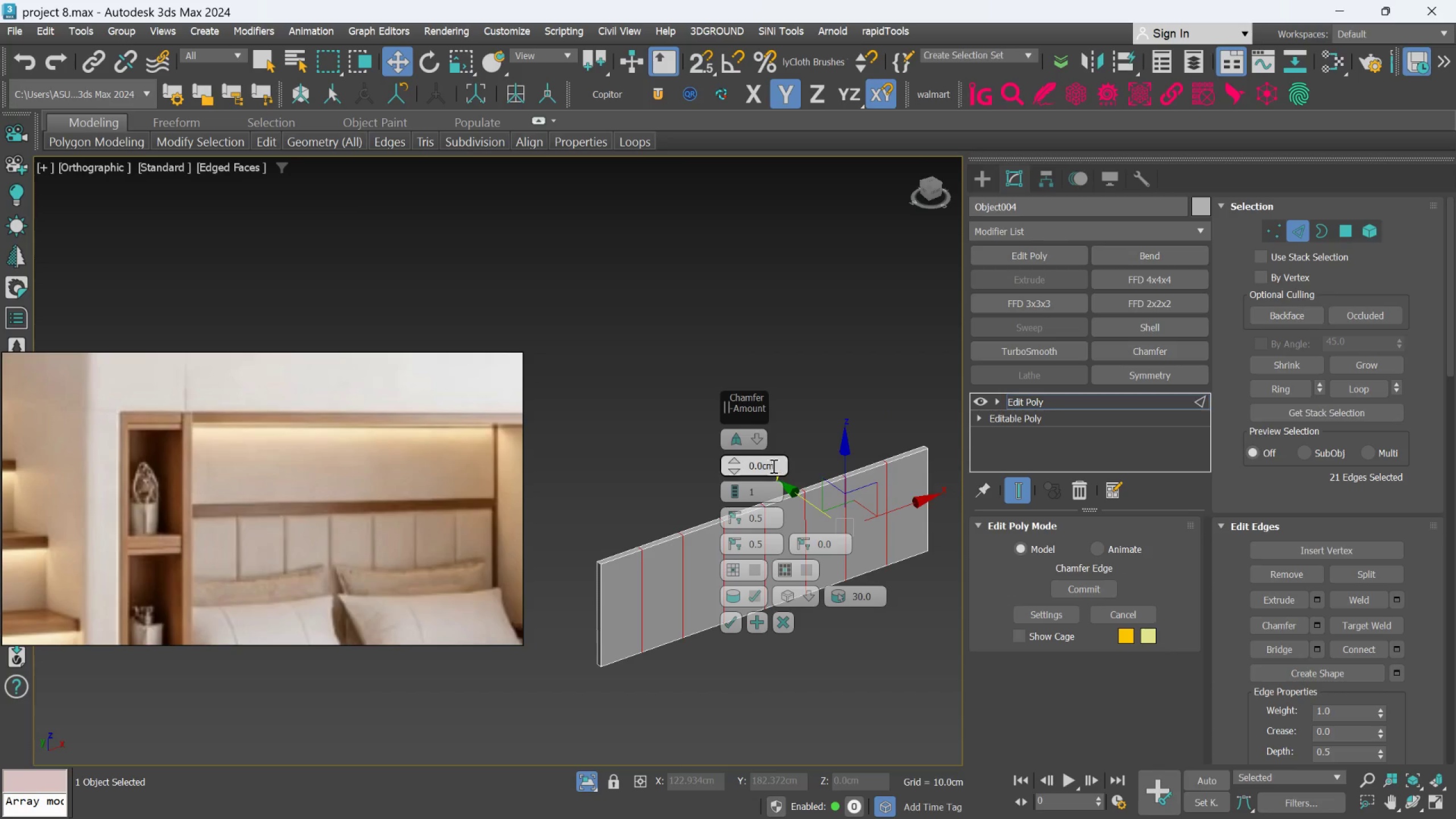 
left_click_drag(start_coordinate=[744, 400], to_coordinate=[996, 402])
 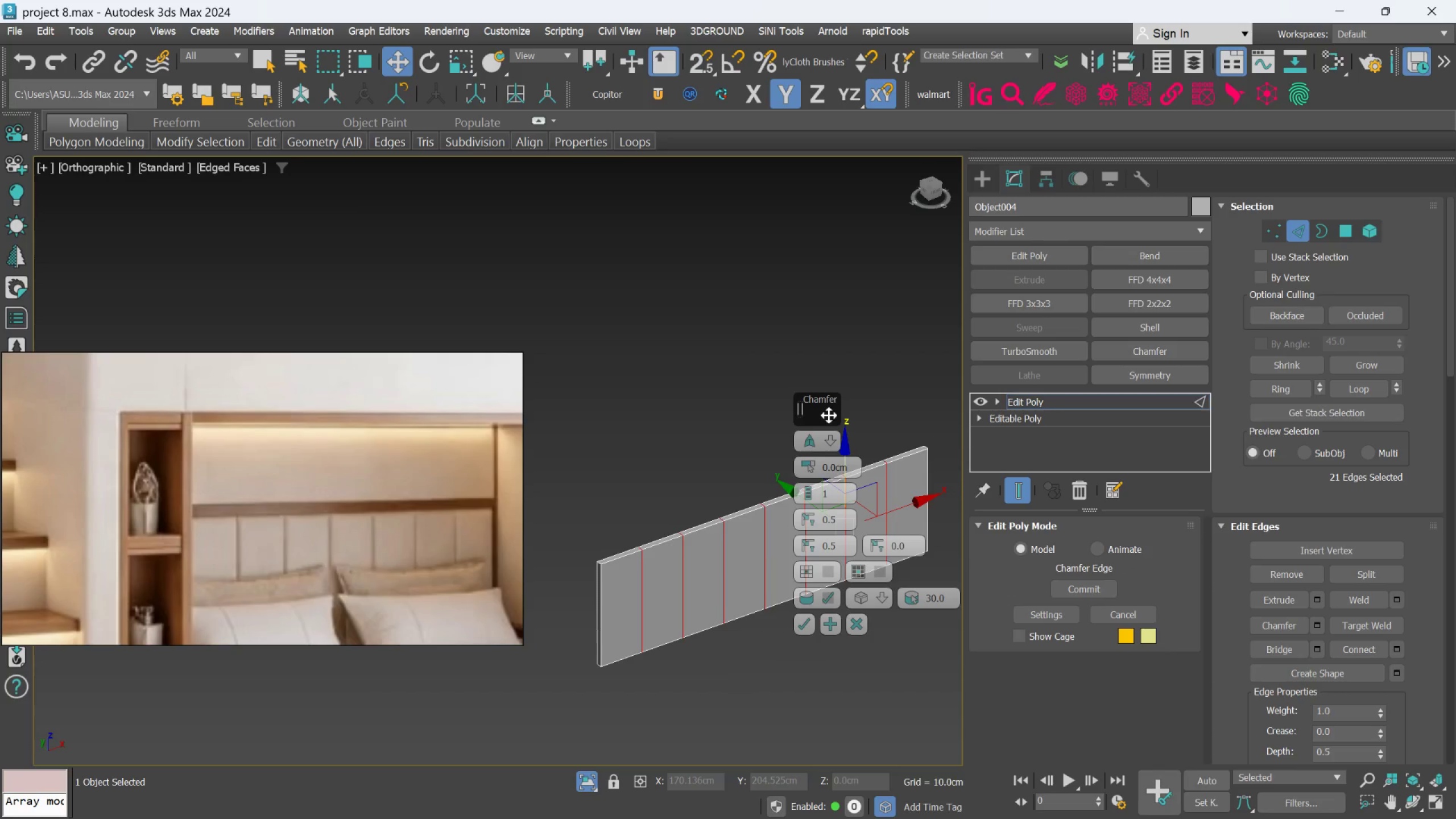 
left_click_drag(start_coordinate=[828, 415], to_coordinate=[1192, 454])
 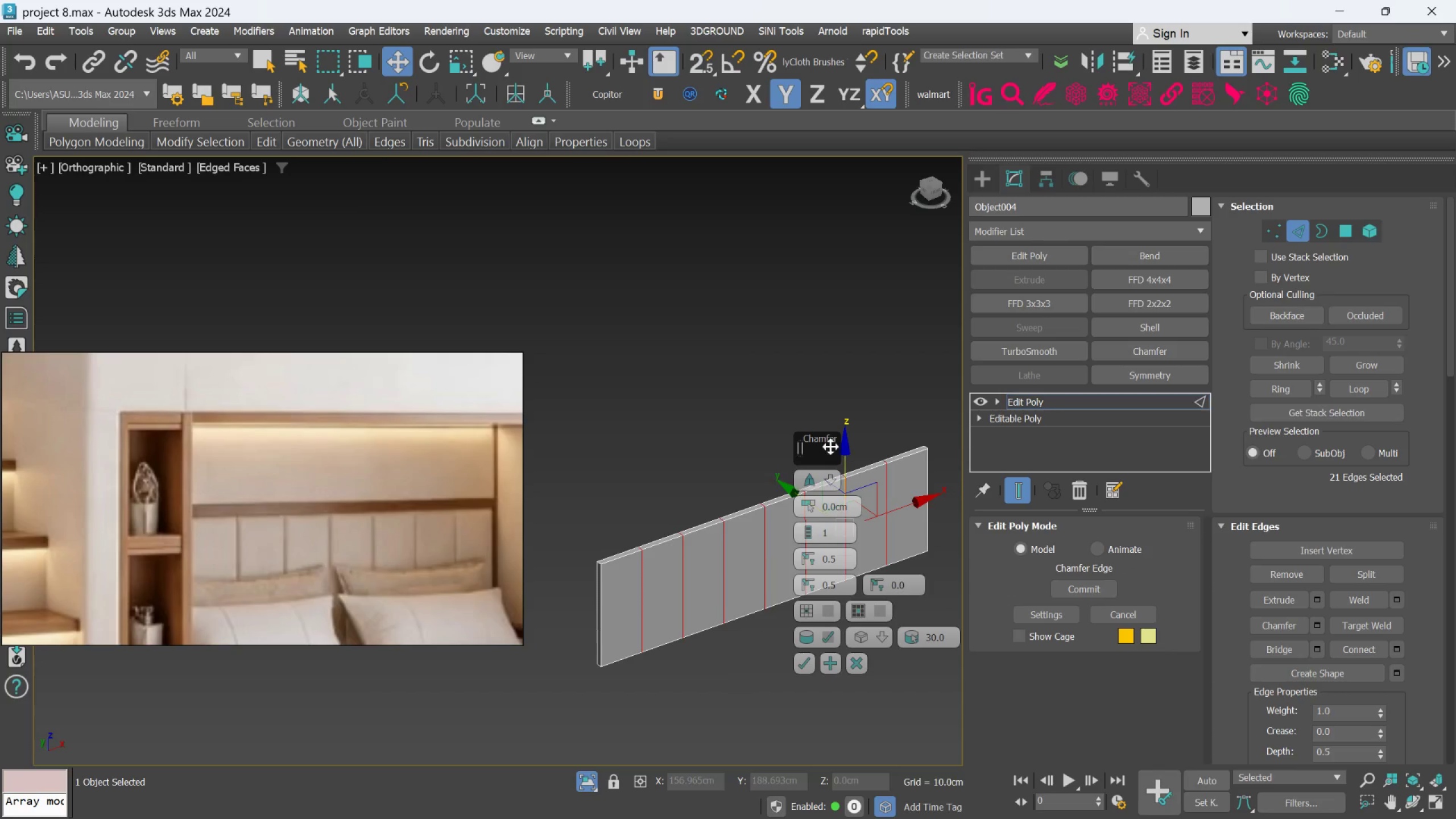 
left_click_drag(start_coordinate=[829, 446], to_coordinate=[650, 331])
 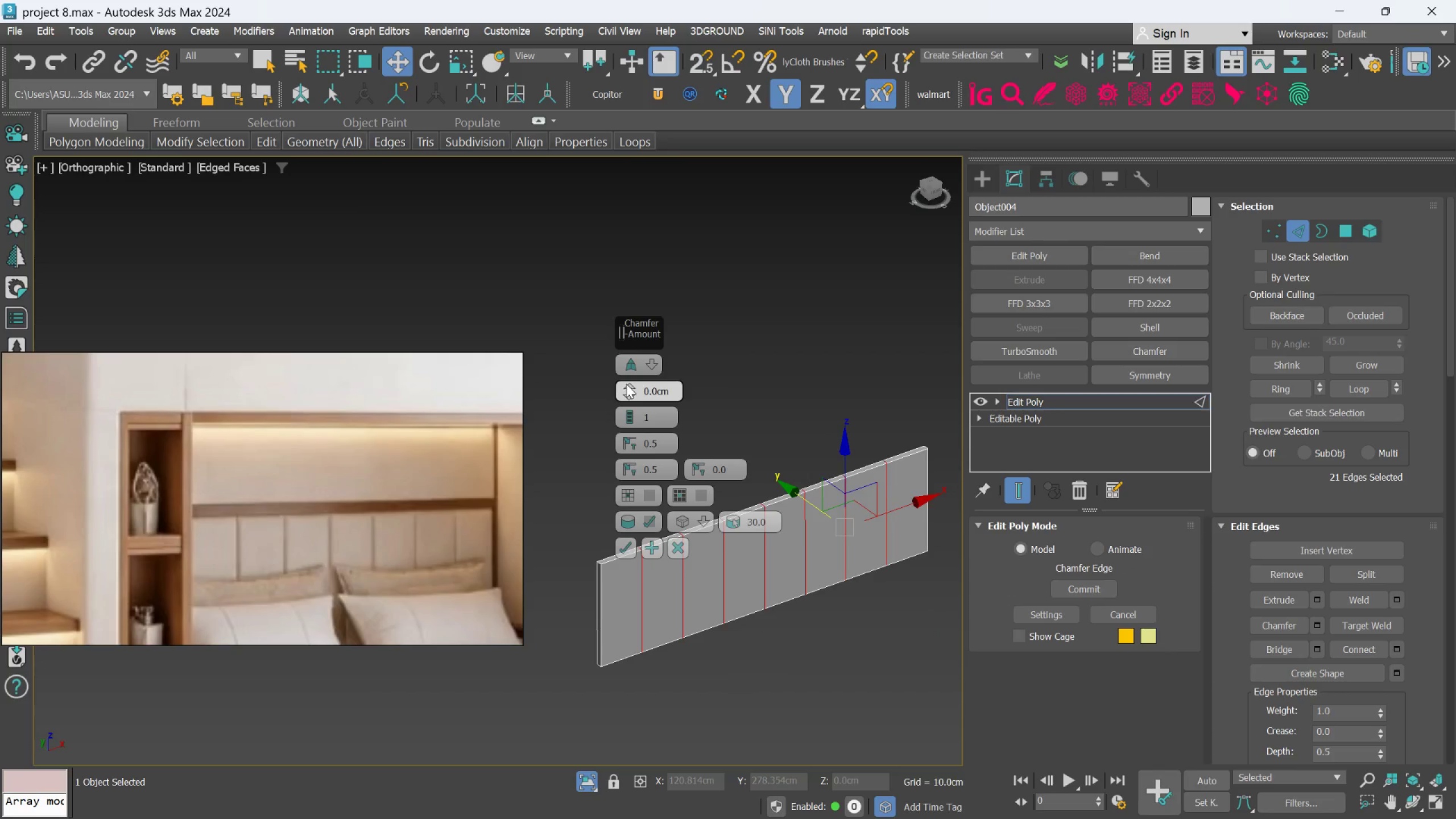 
left_click_drag(start_coordinate=[627, 386], to_coordinate=[630, 382])
 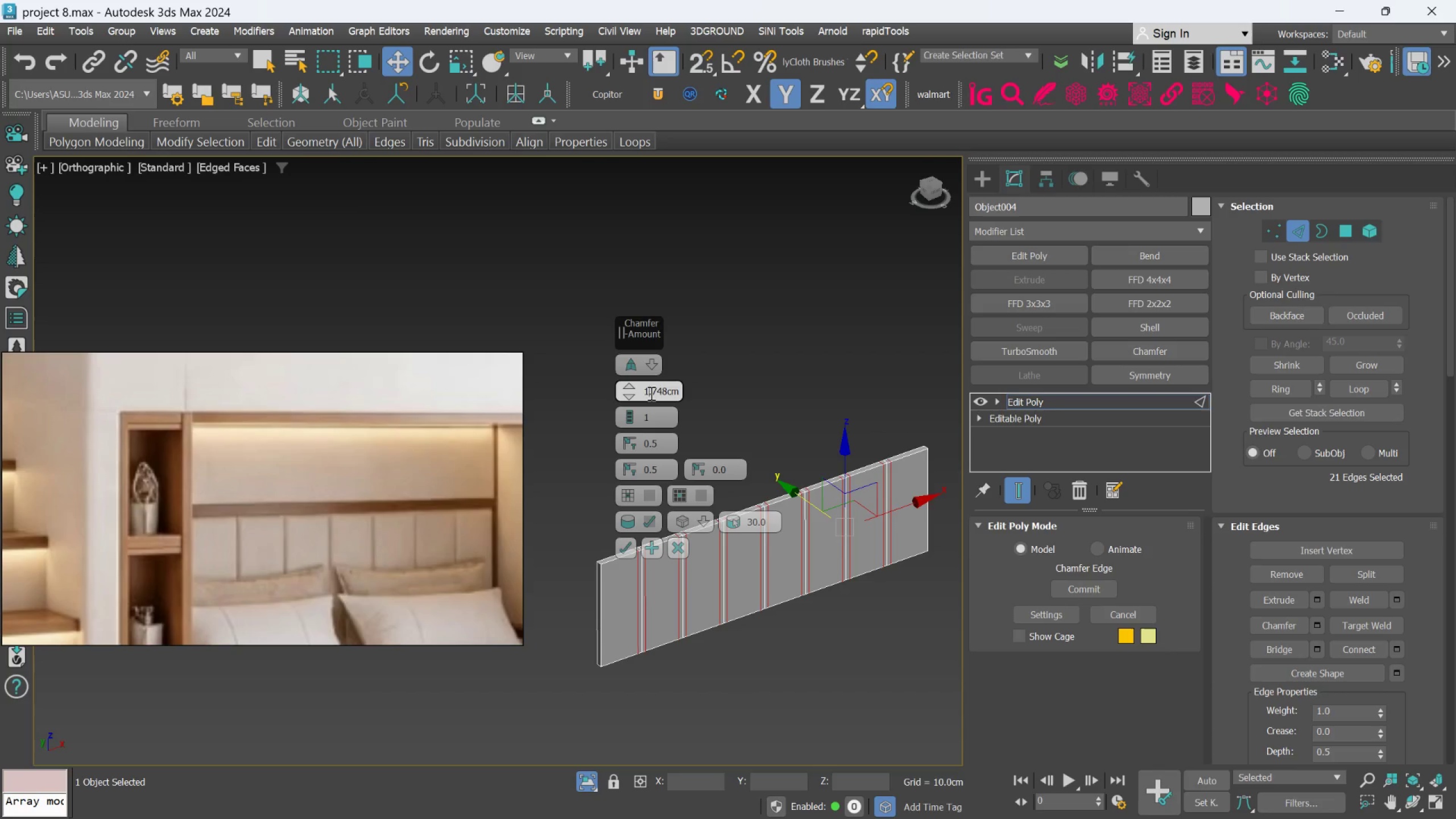 
double_click([650, 393])
 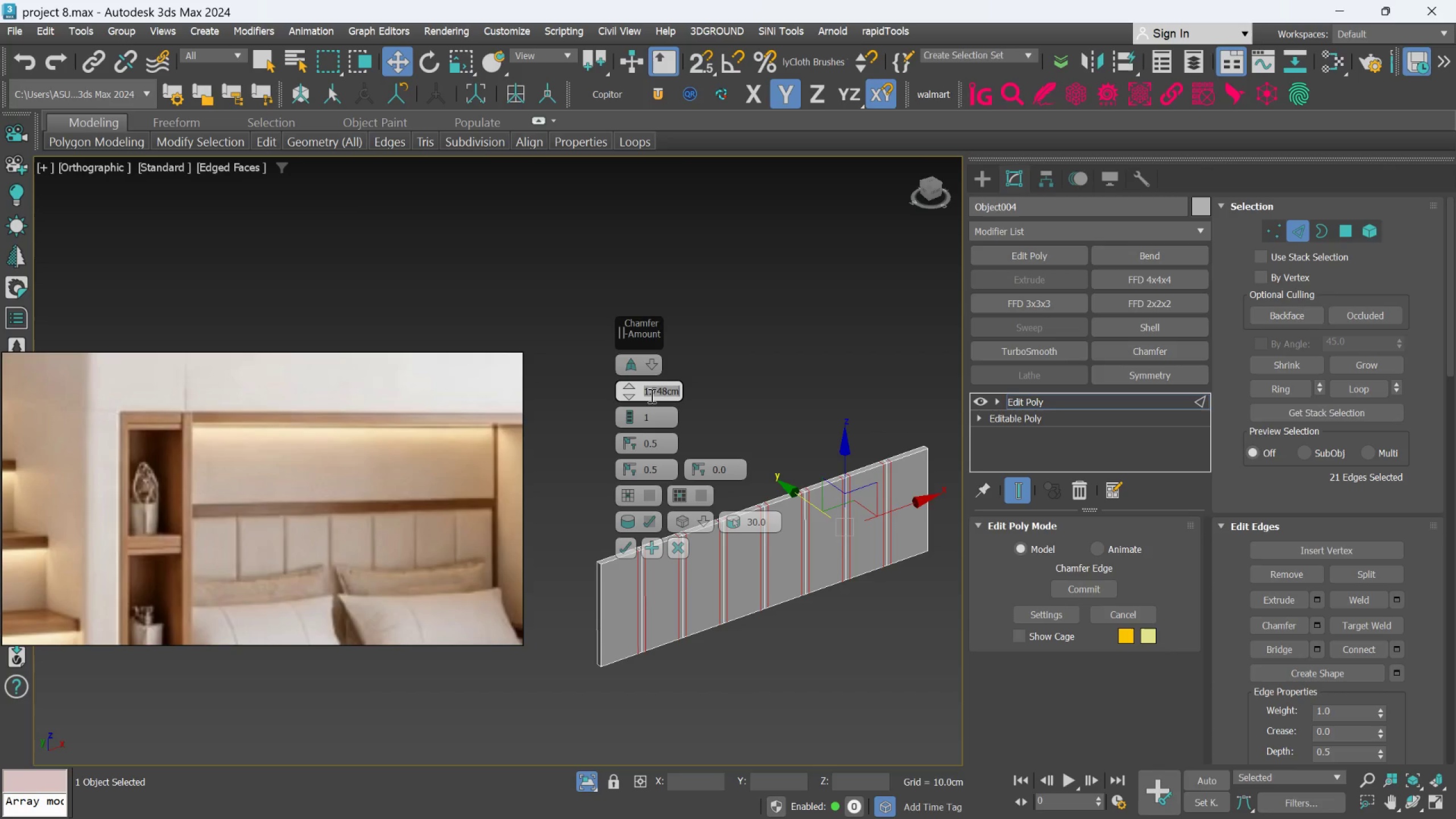 
key(1)
 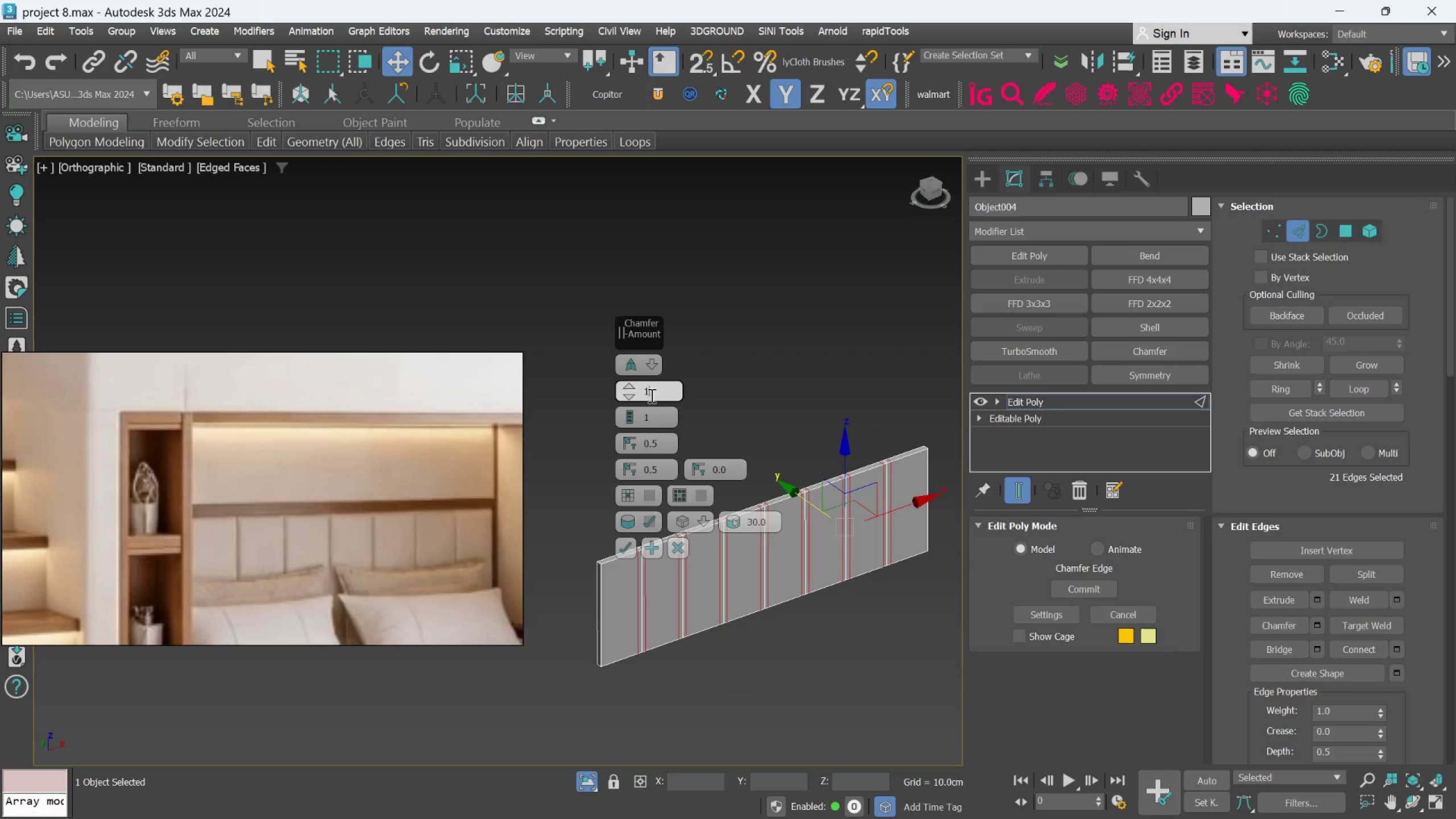 
key(Period)
 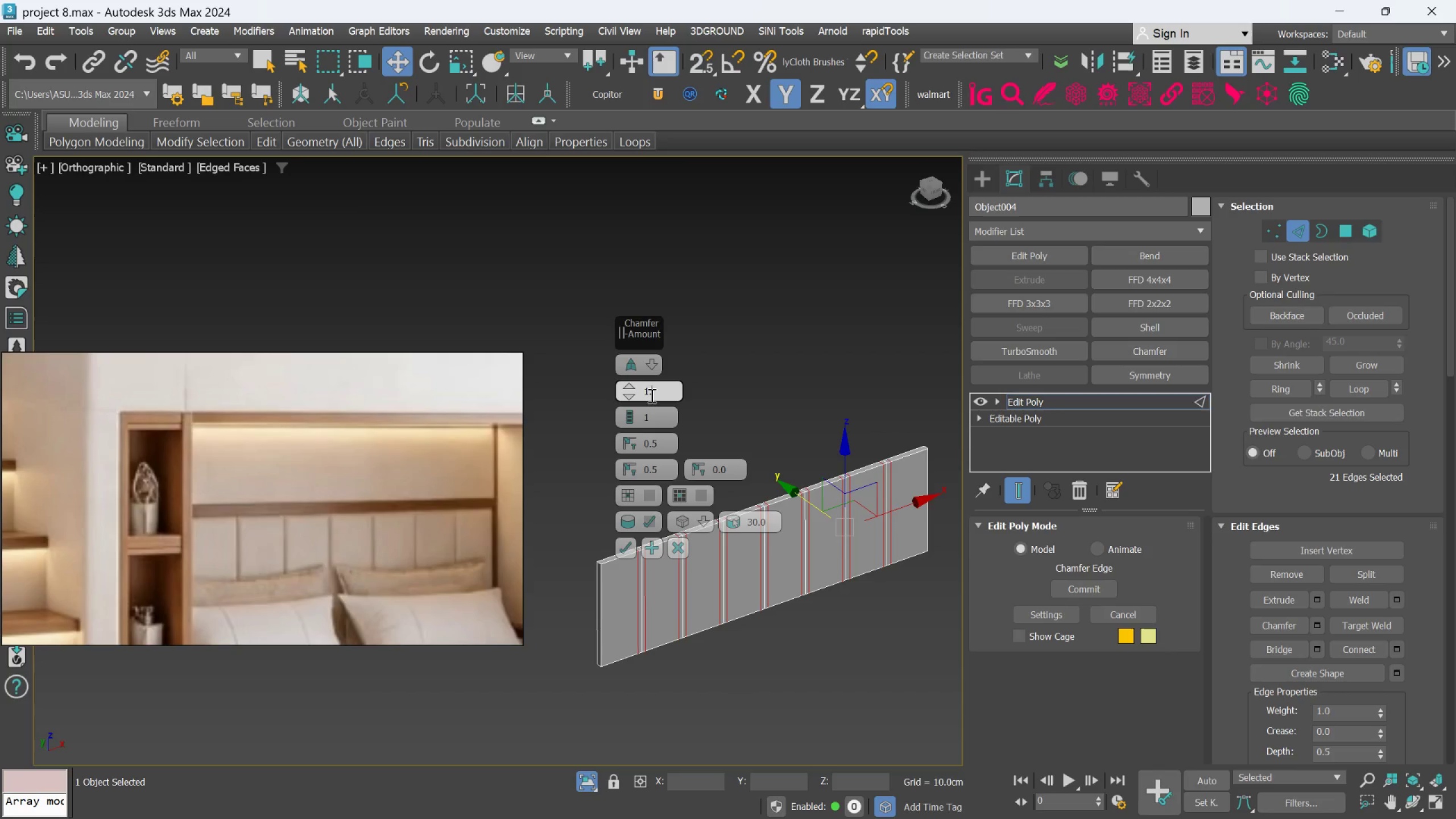 
key(5)
 